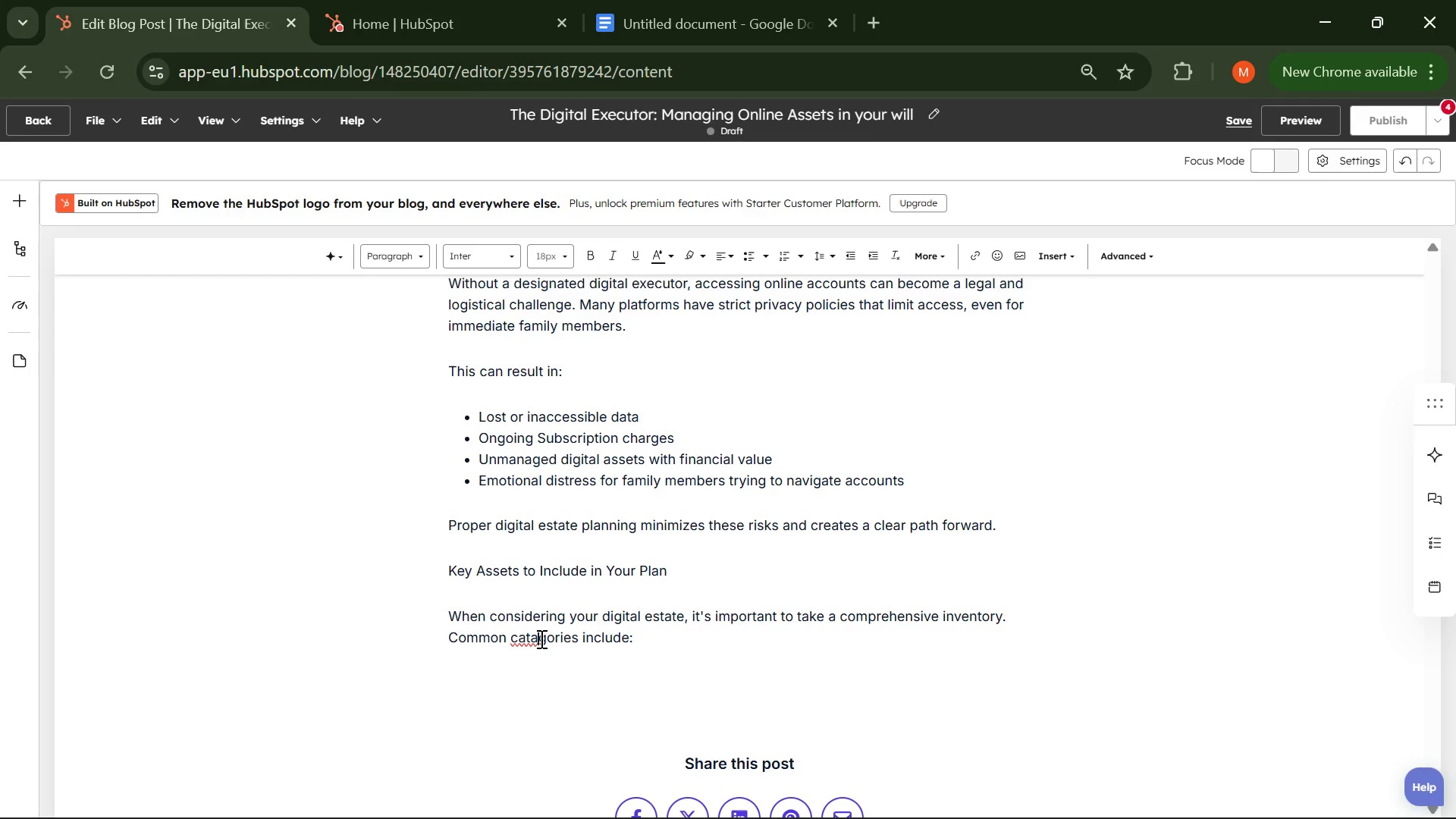 
right_click([540, 639])
 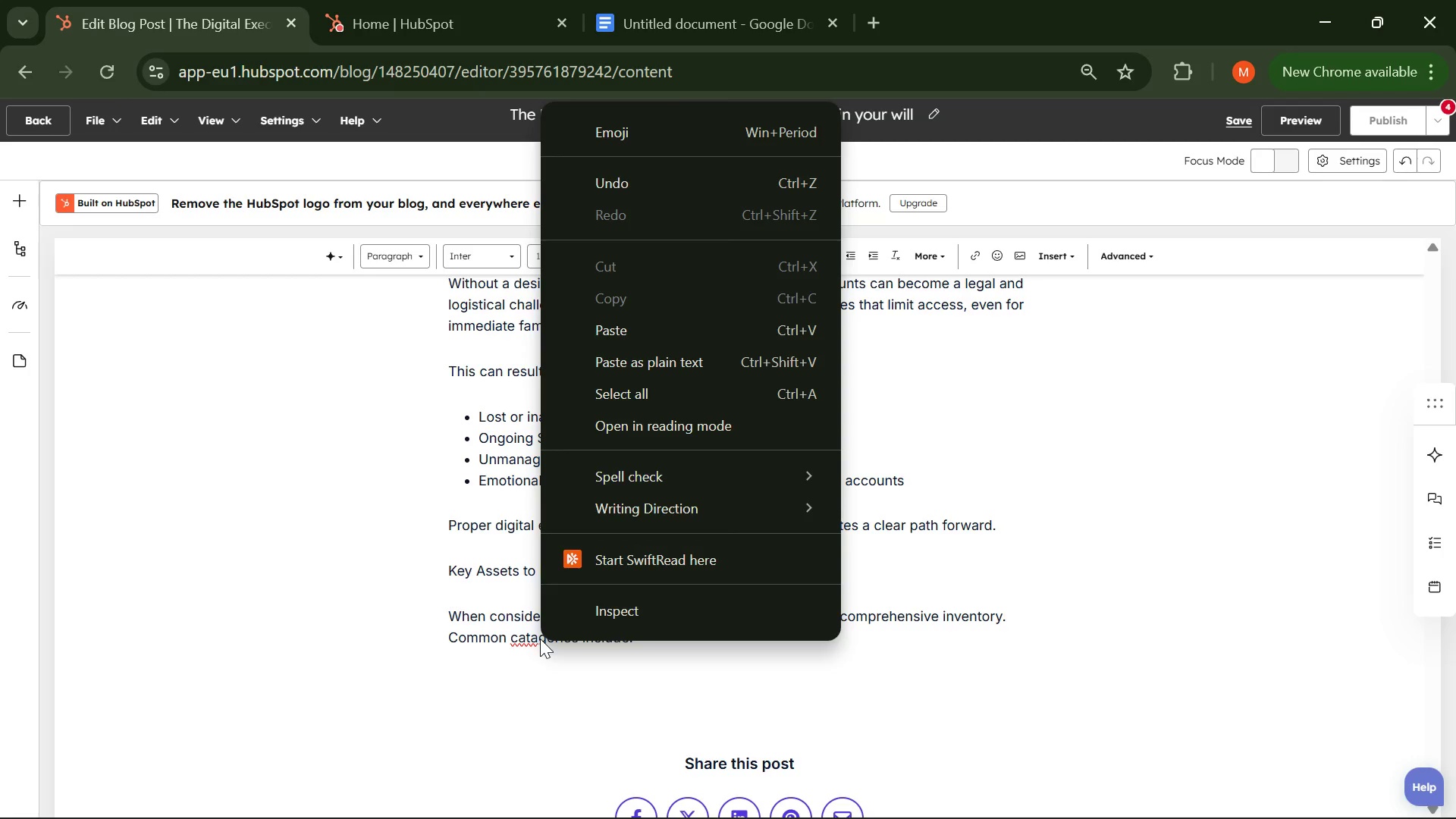 
left_click([540, 639])
 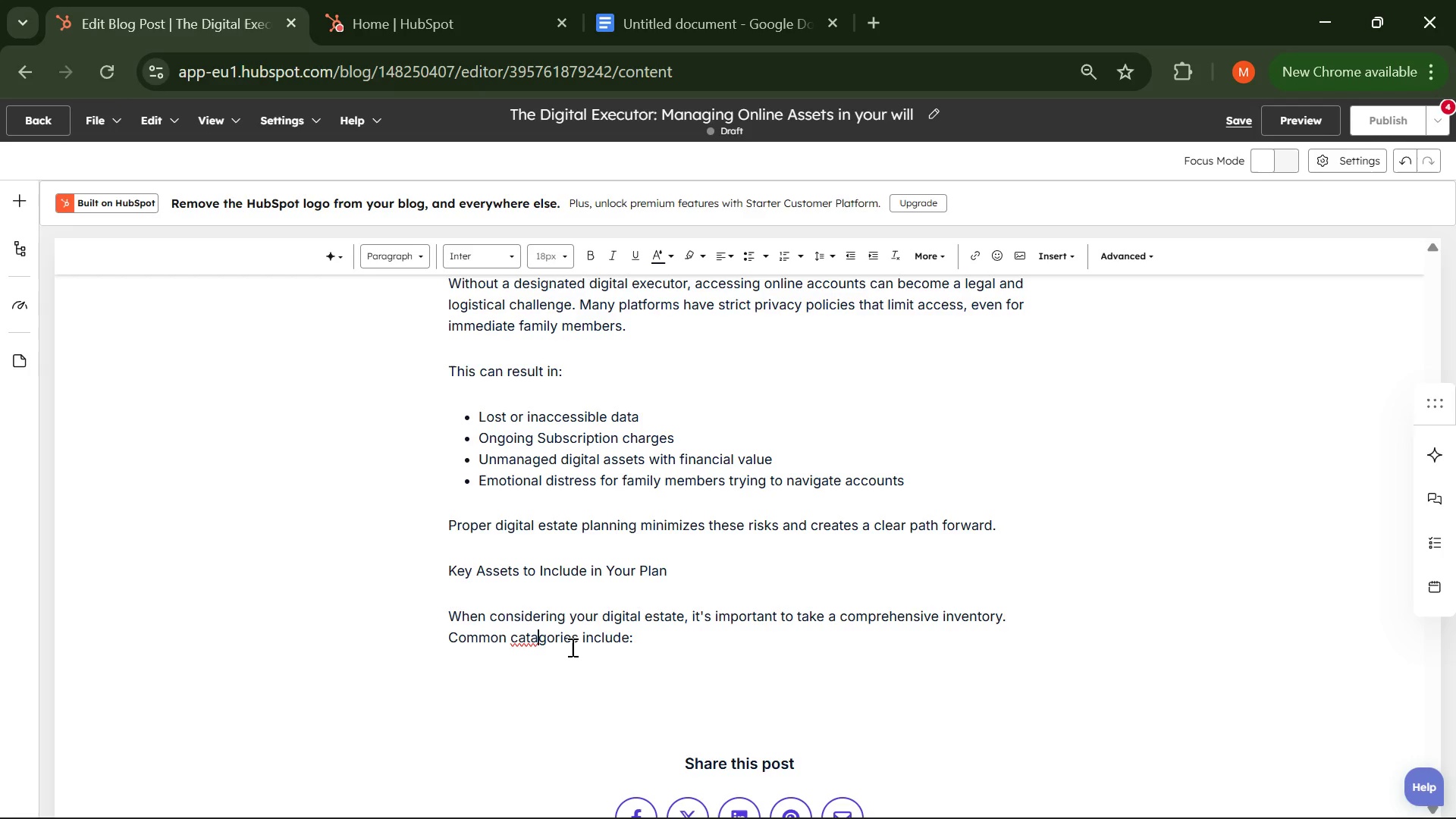 
key(ArrowRight)
 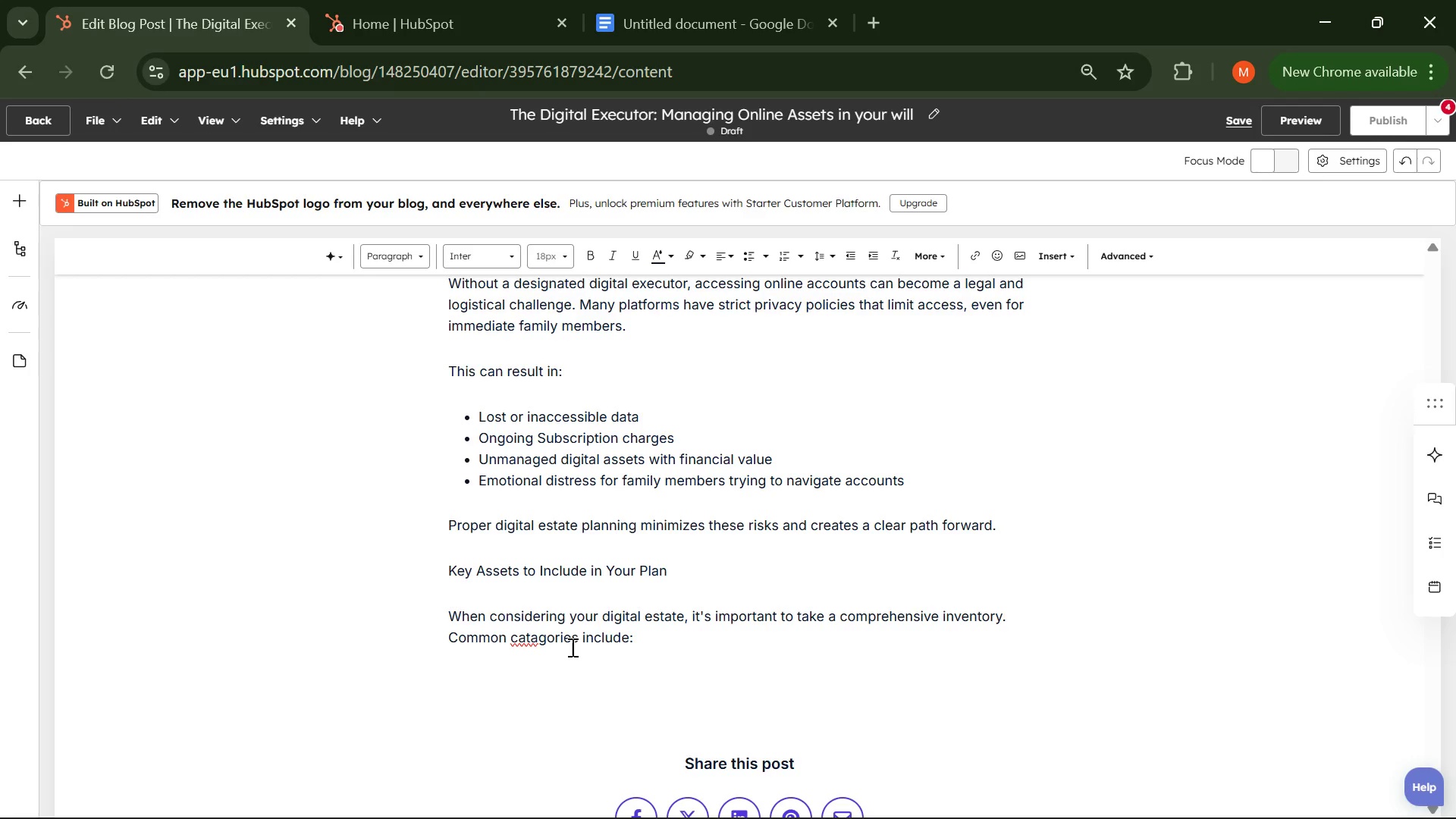 
key(ArrowLeft)
 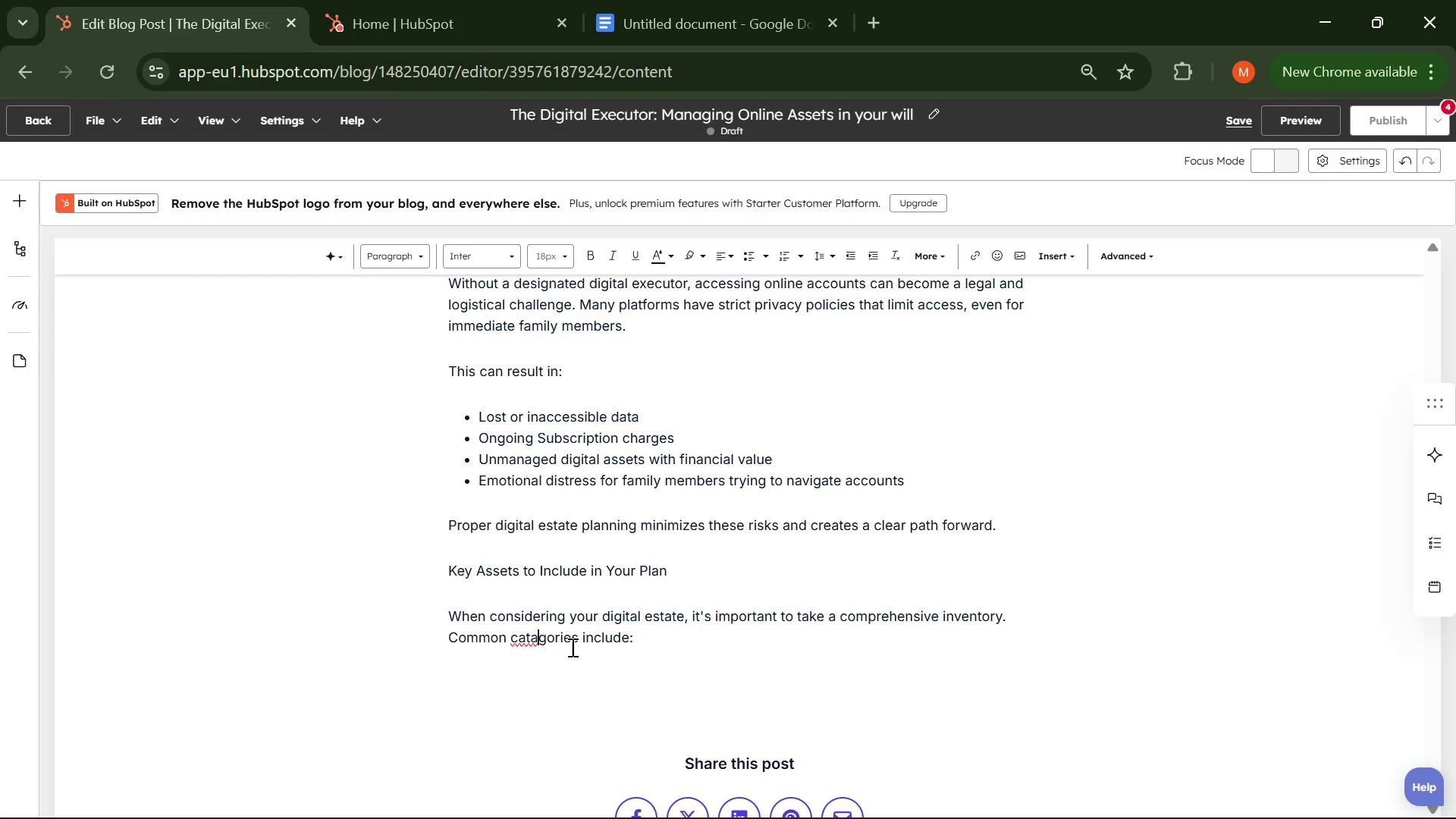 
key(Backspace)
 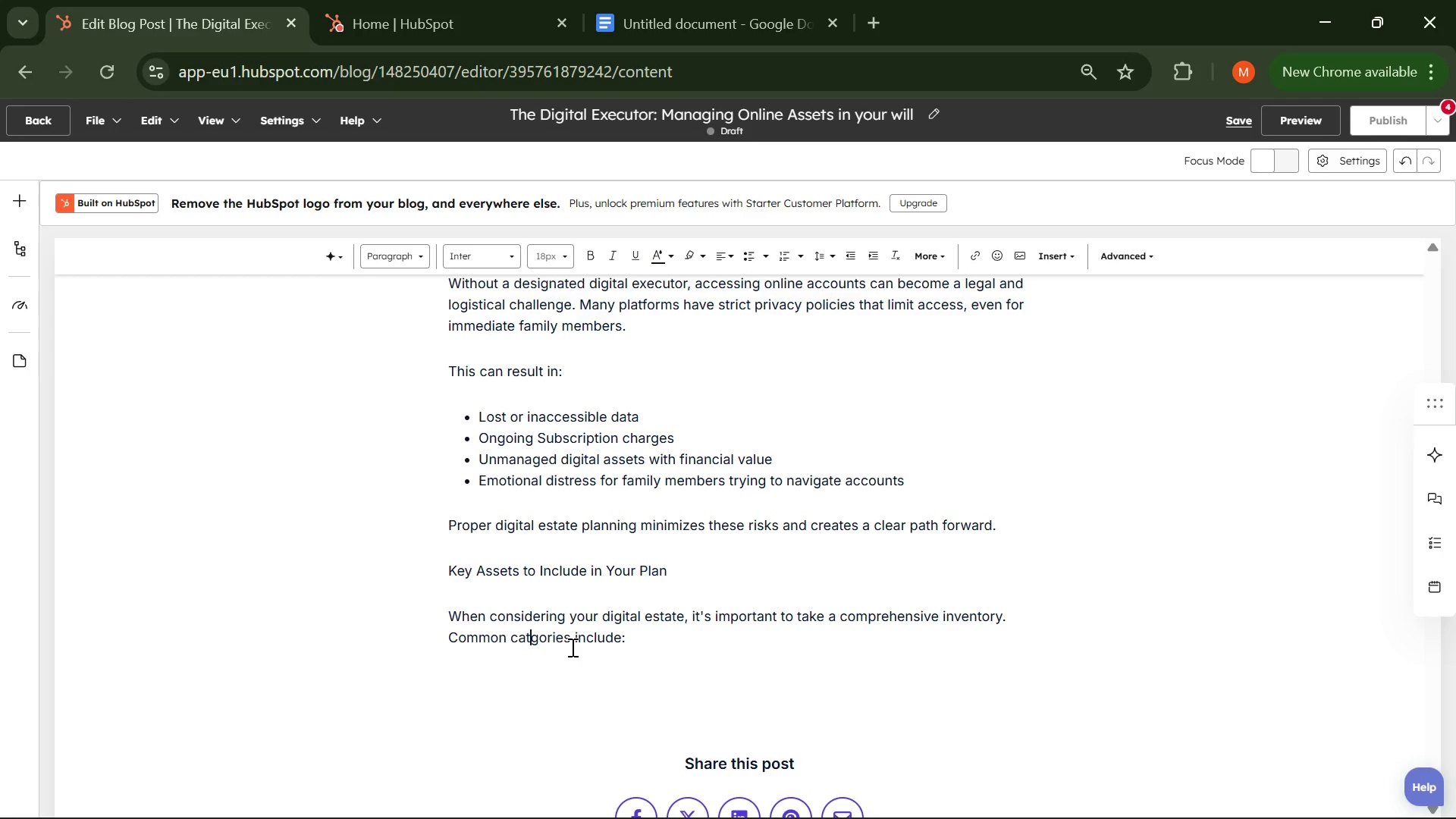 
key(E)
 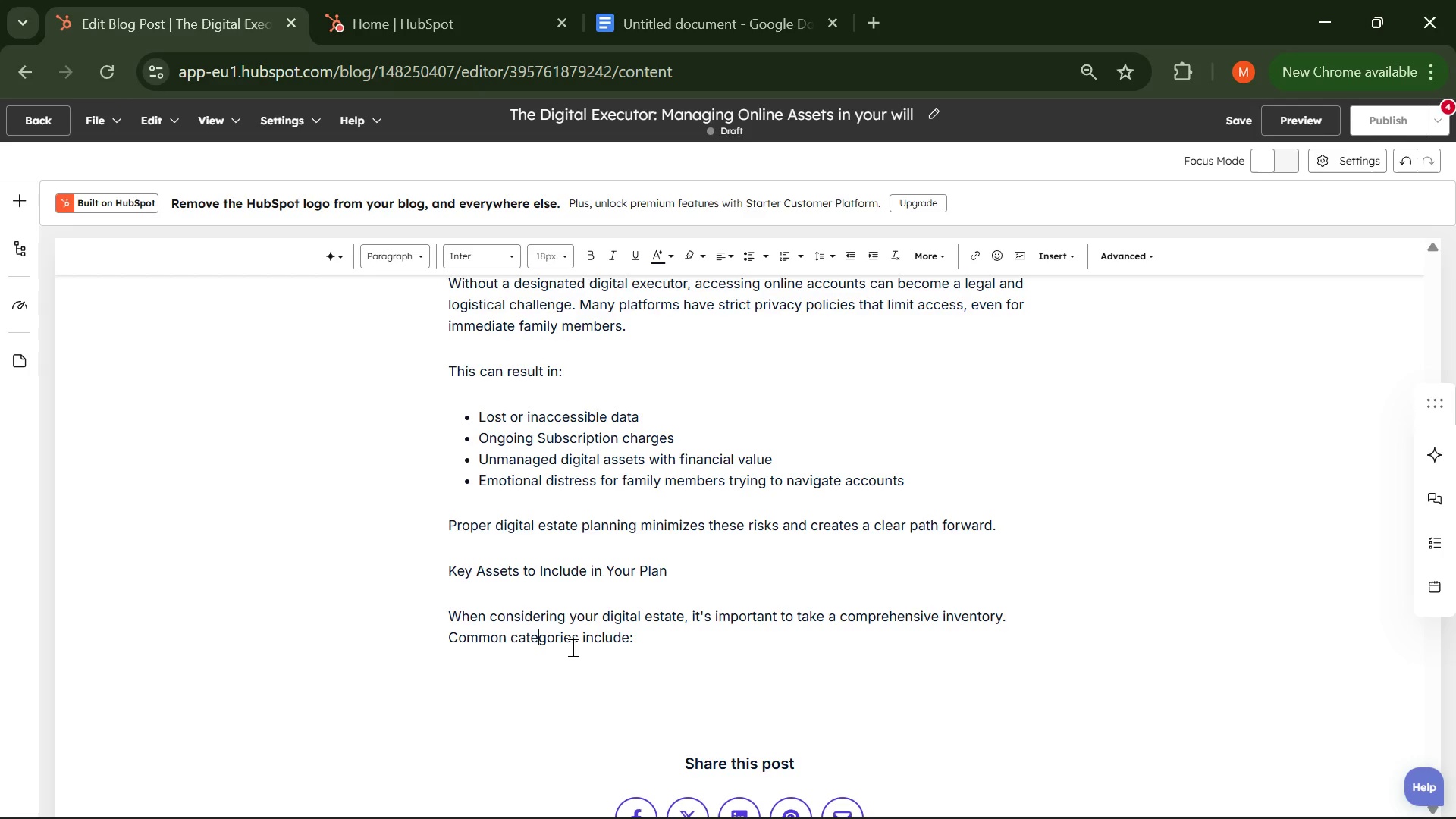 
key(ArrowDown)
 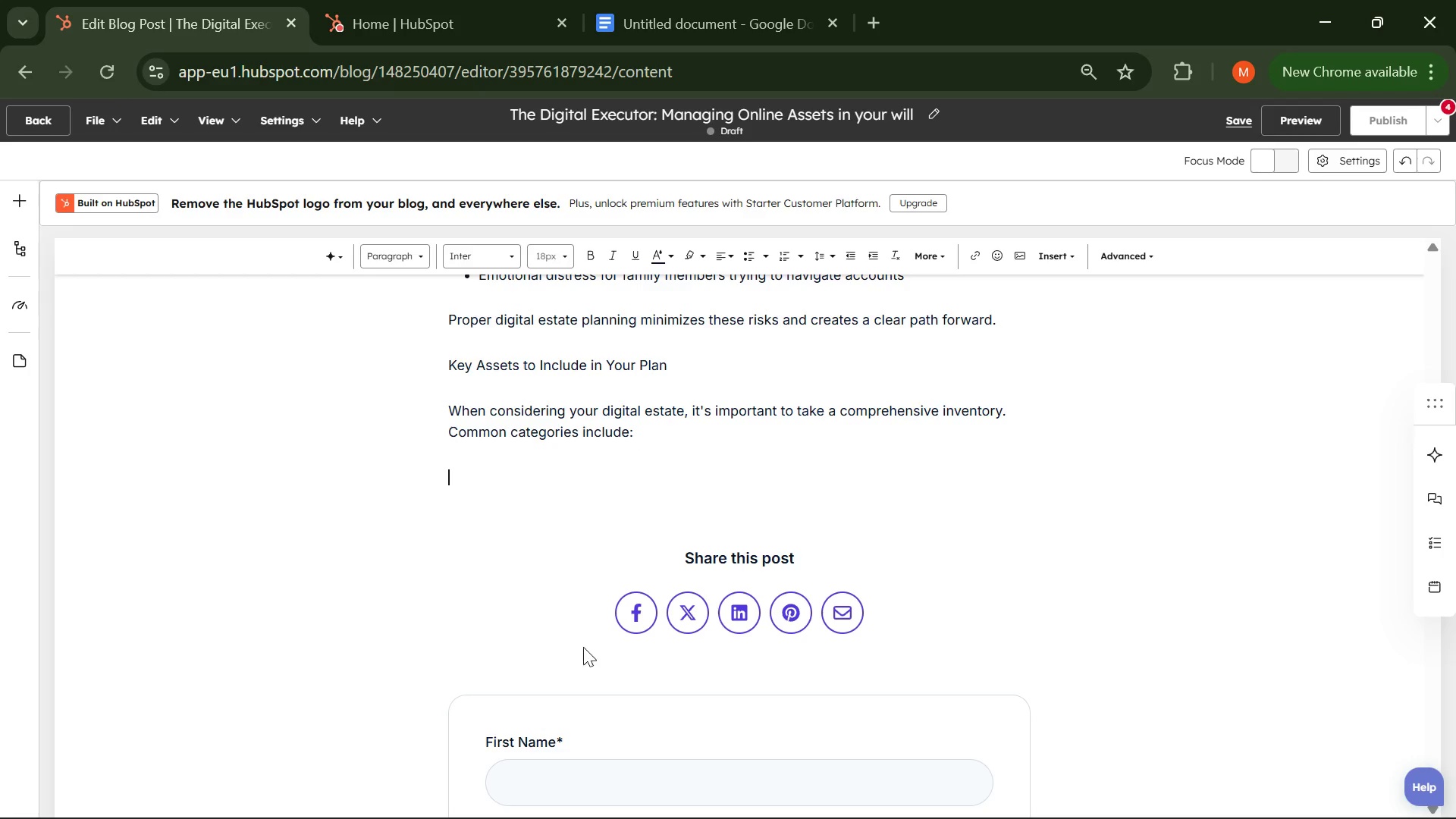 
wait(6.25)
 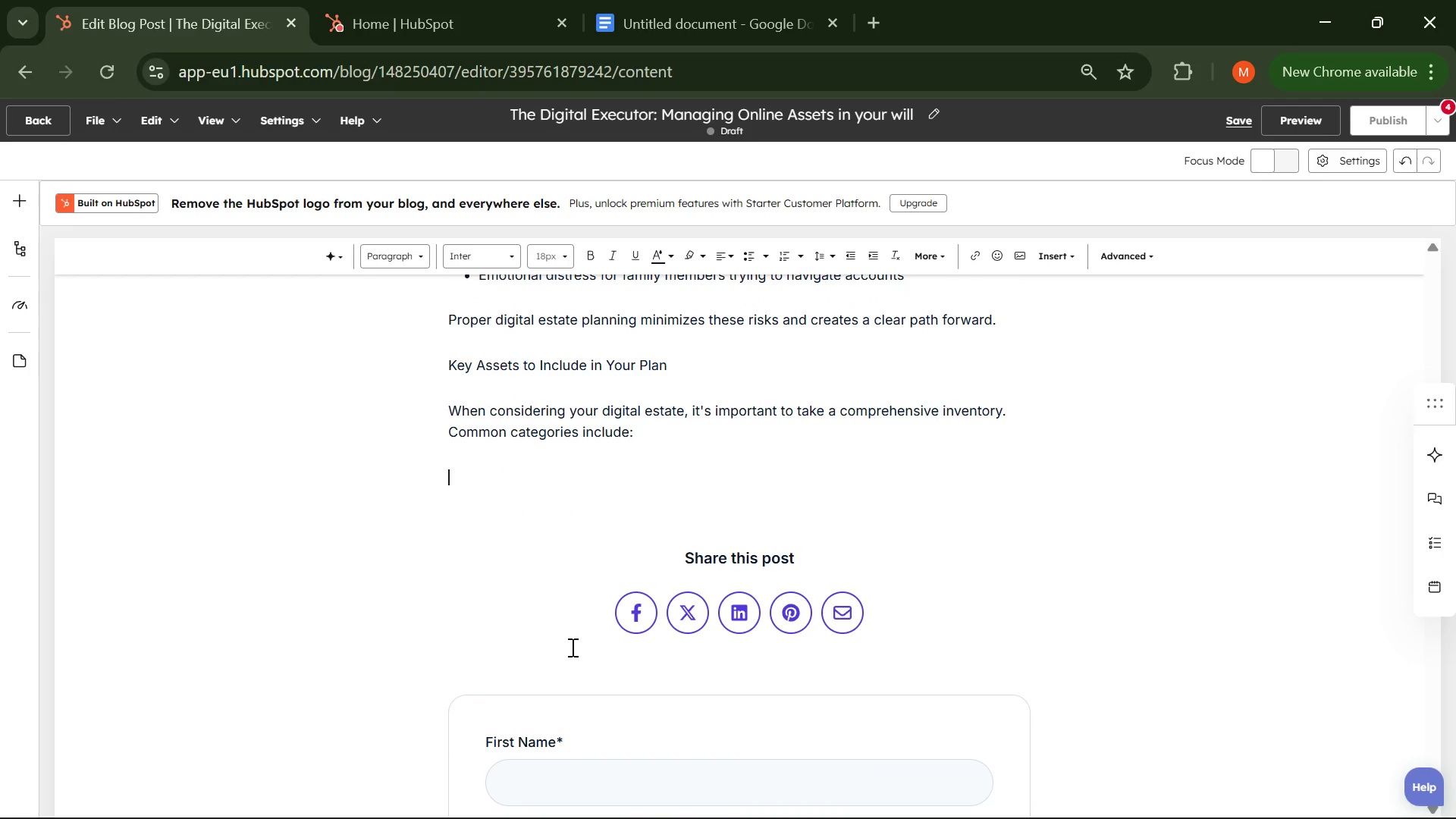 
left_click([750, 257])
 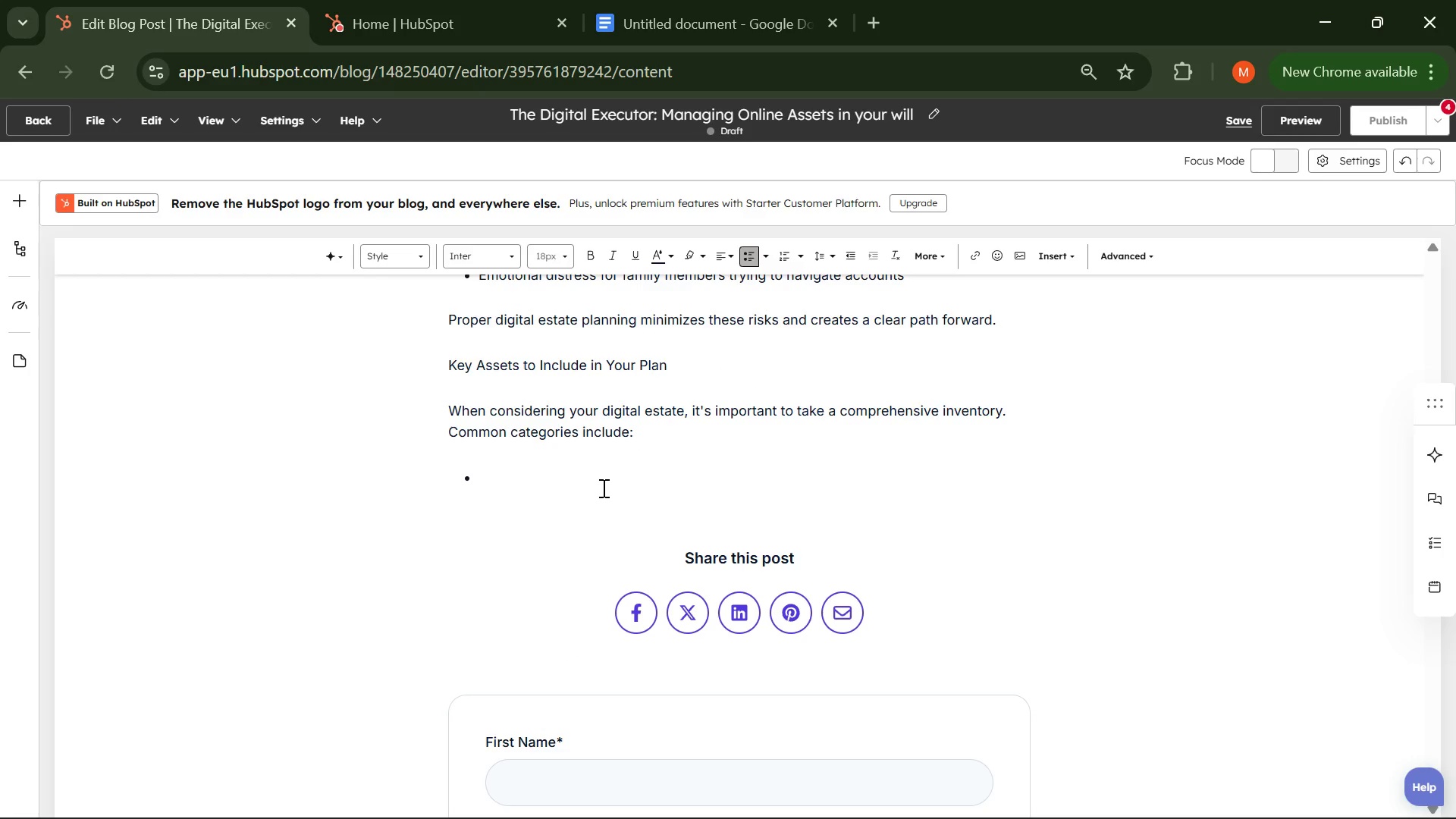 
type(Social media platr)
key(Backspace)
type(forms ())
 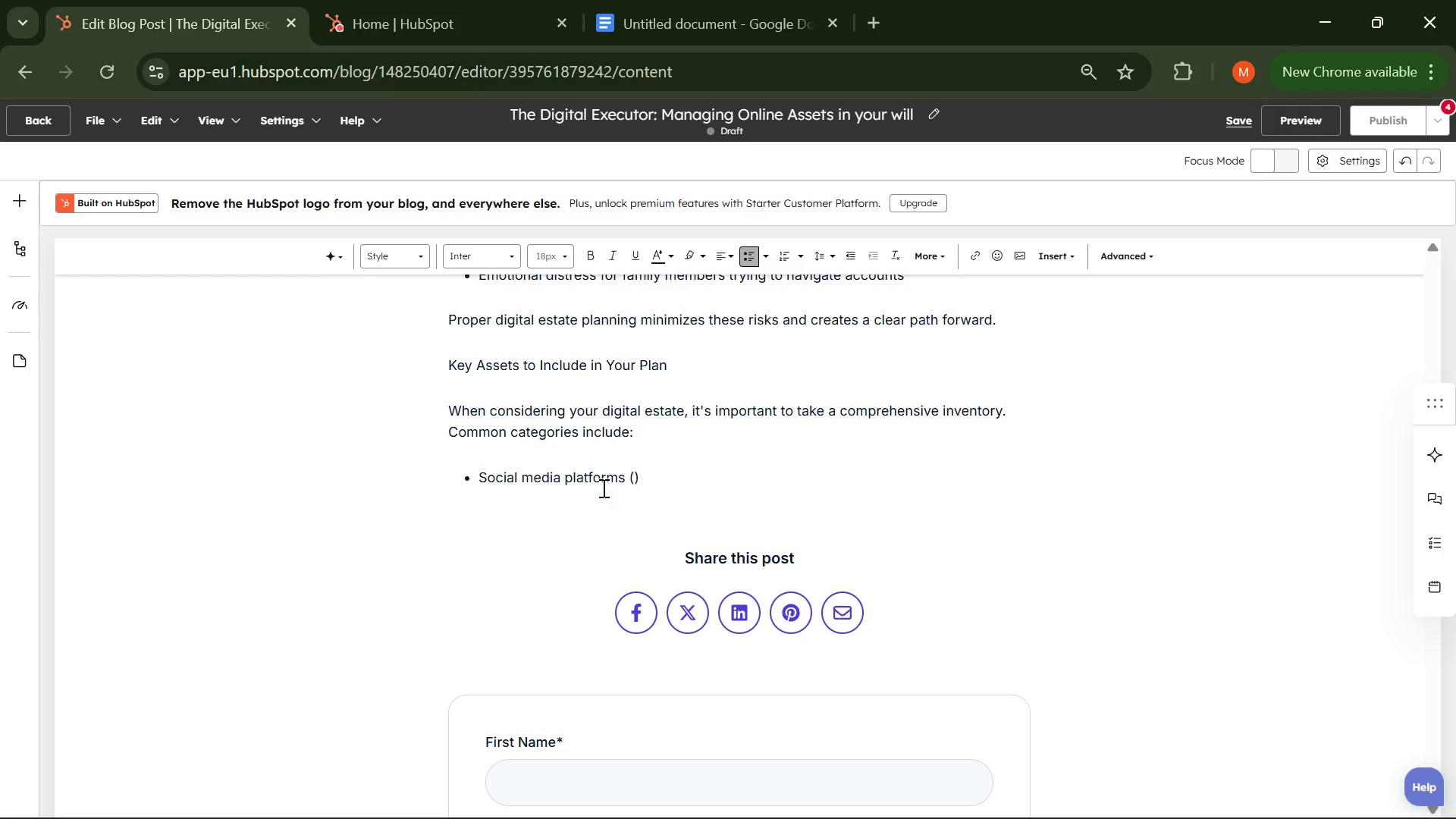 
 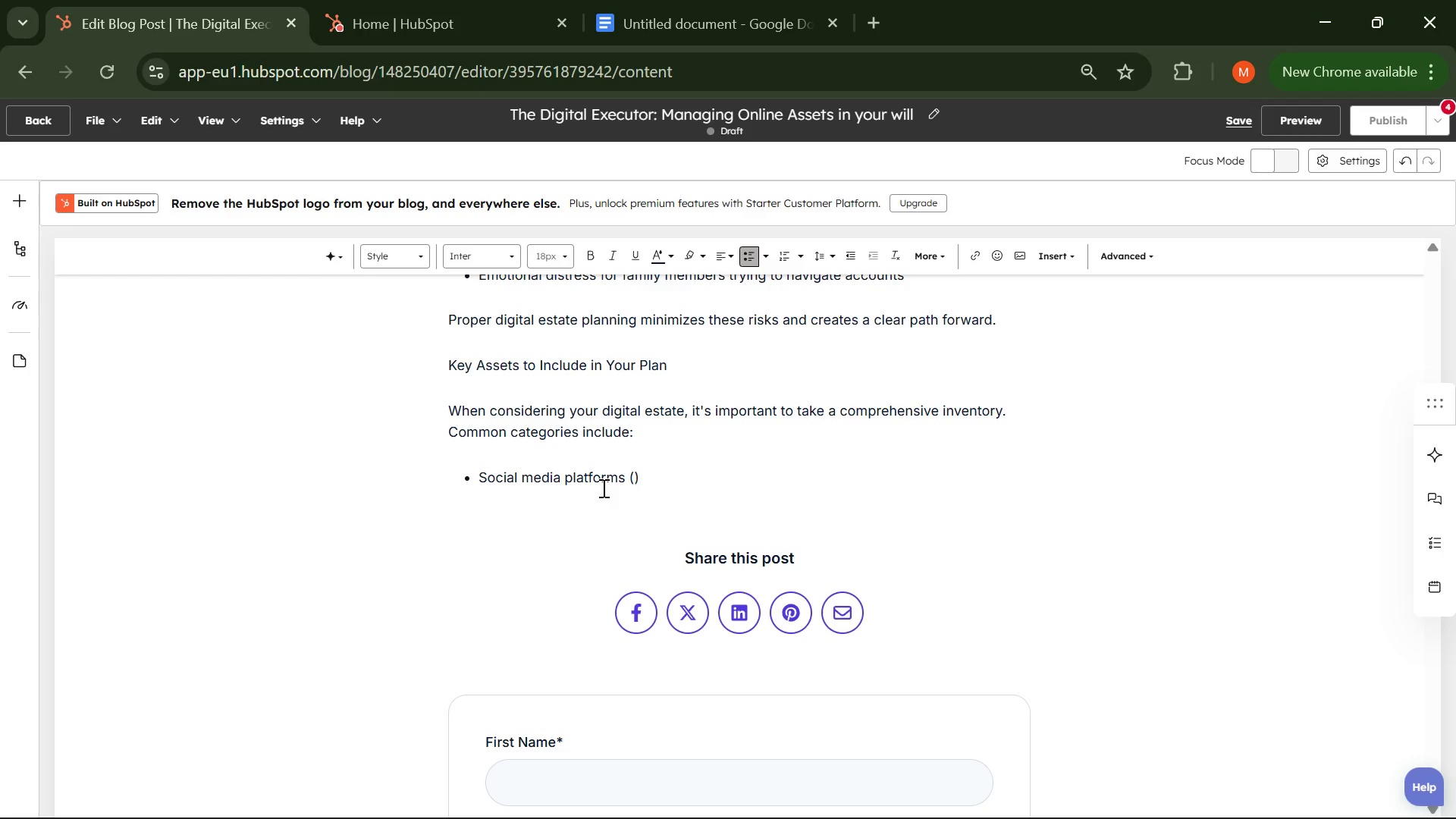 
key(ArrowLeft)
 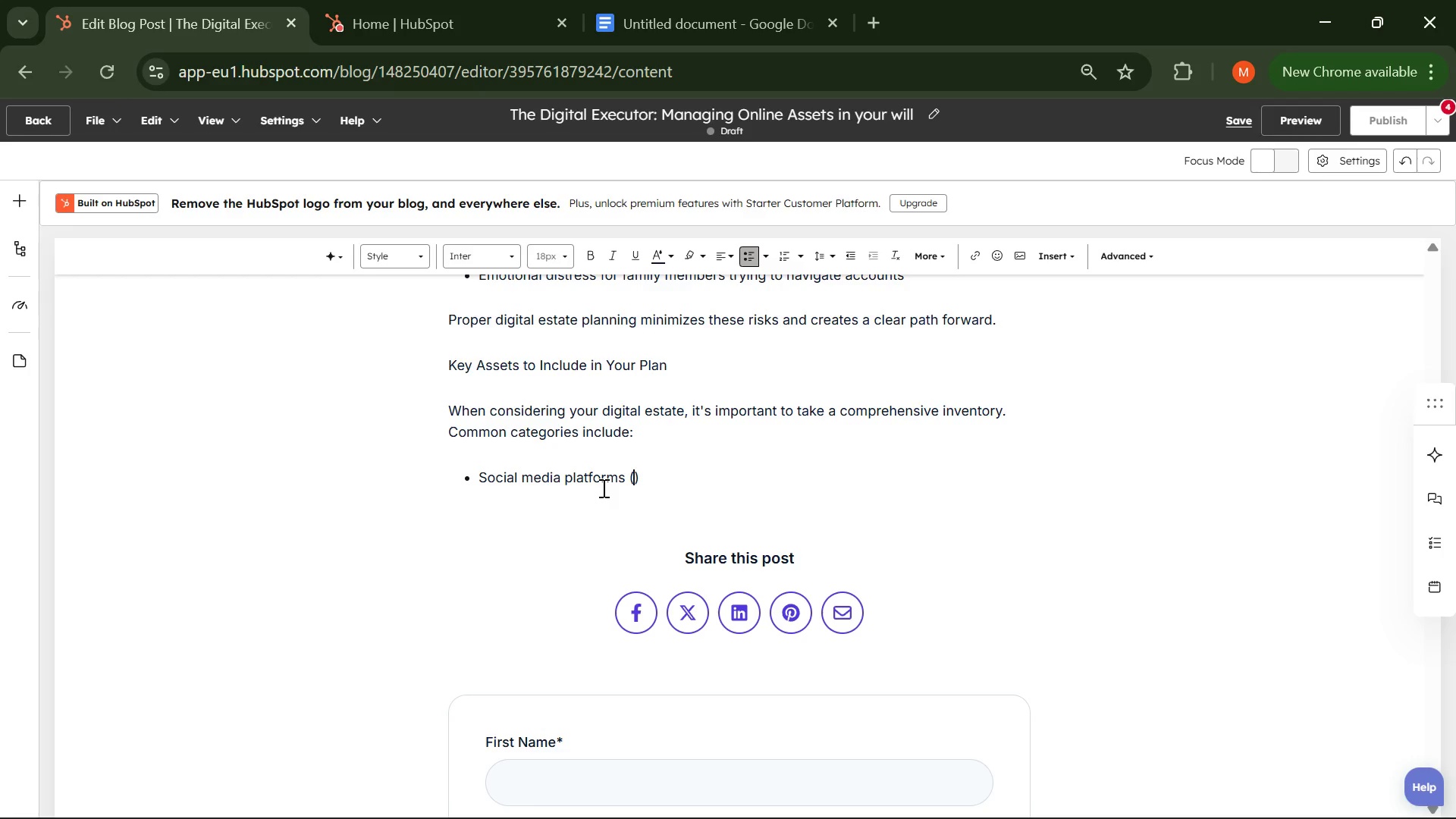 
type(Facebook, LinkedIn, Instagram )
key(Backspace)
 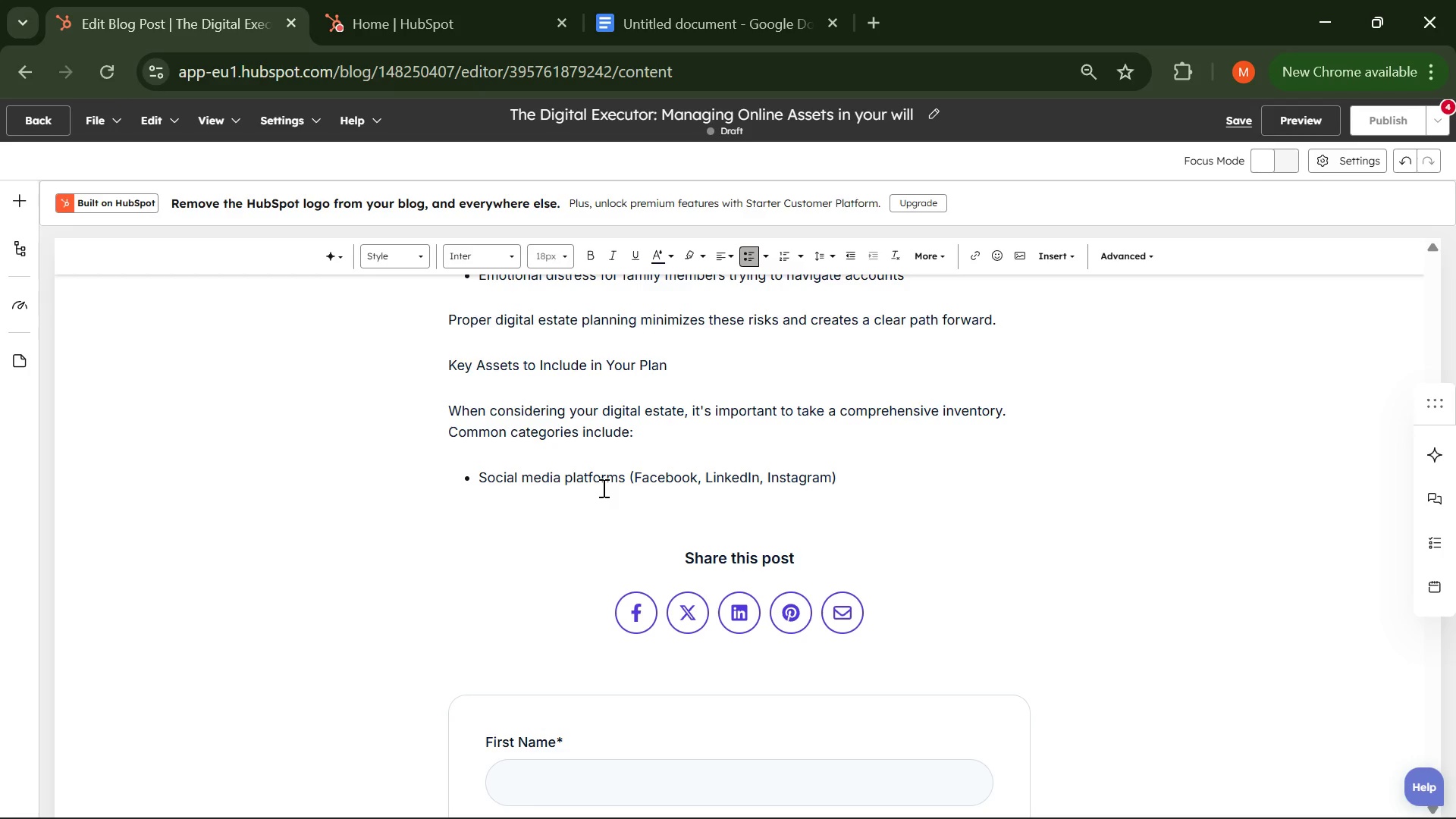 
key(ArrowRight)
 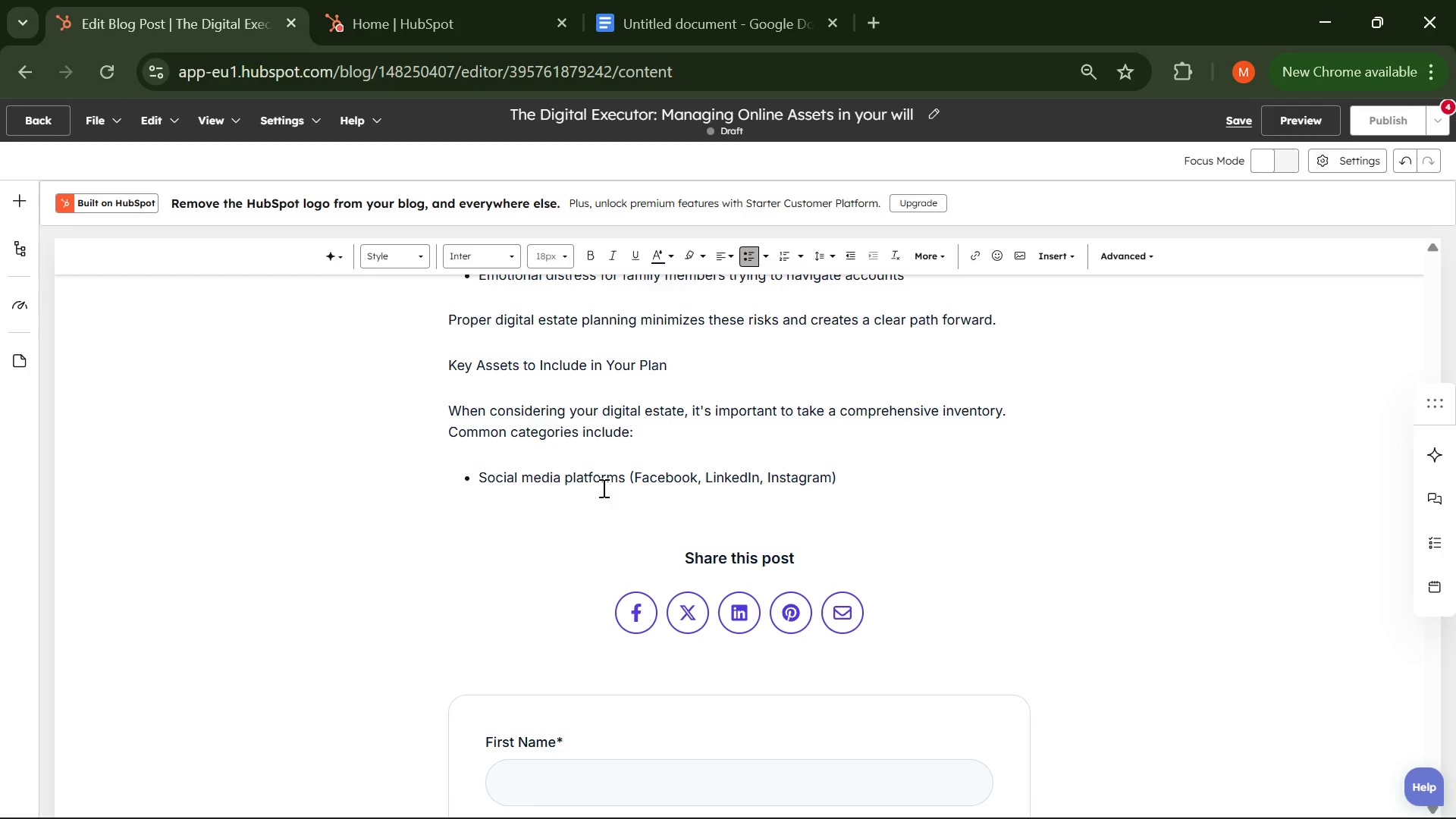 
key(Enter)
 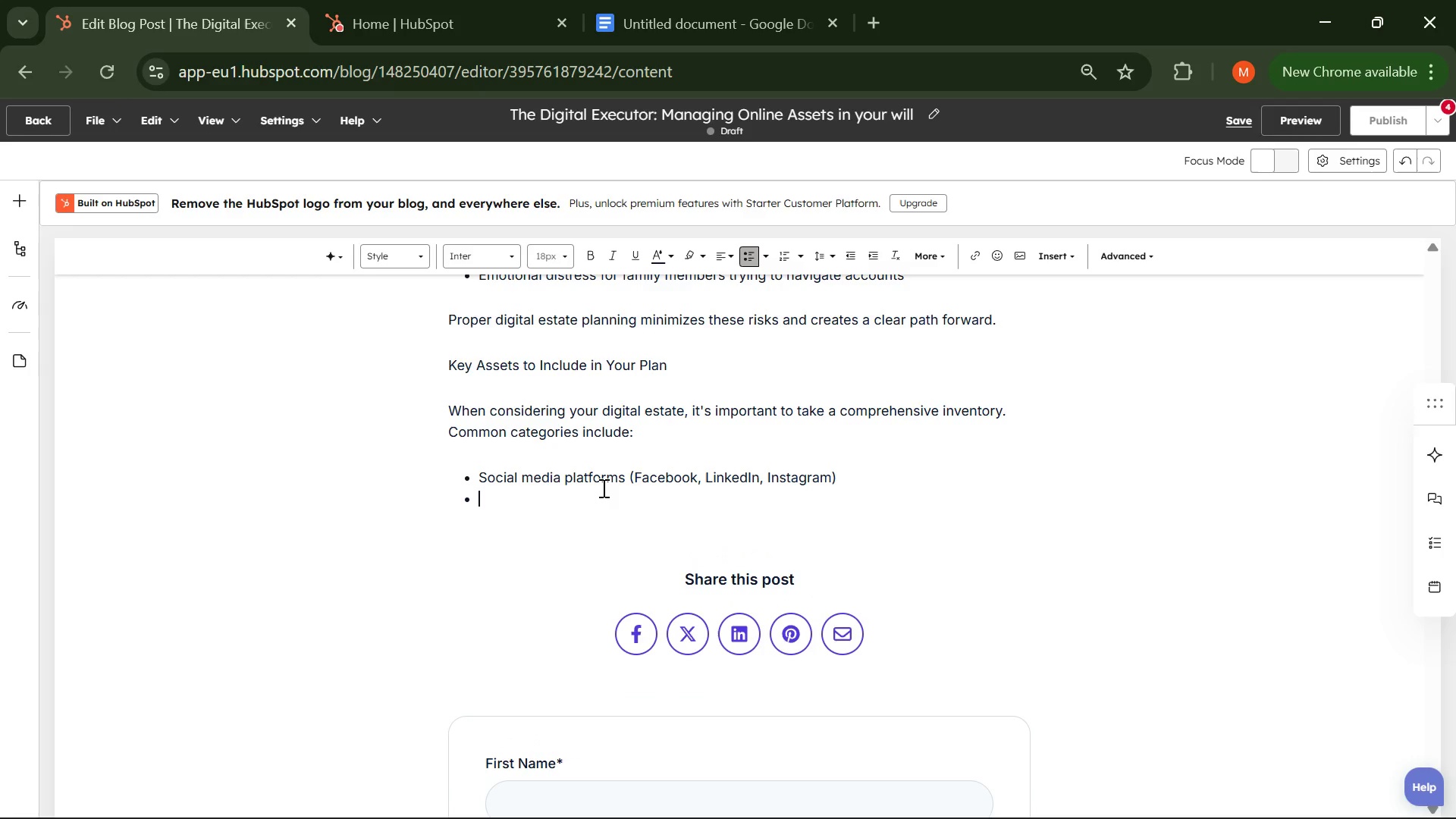 
type(Cloud storage ())
 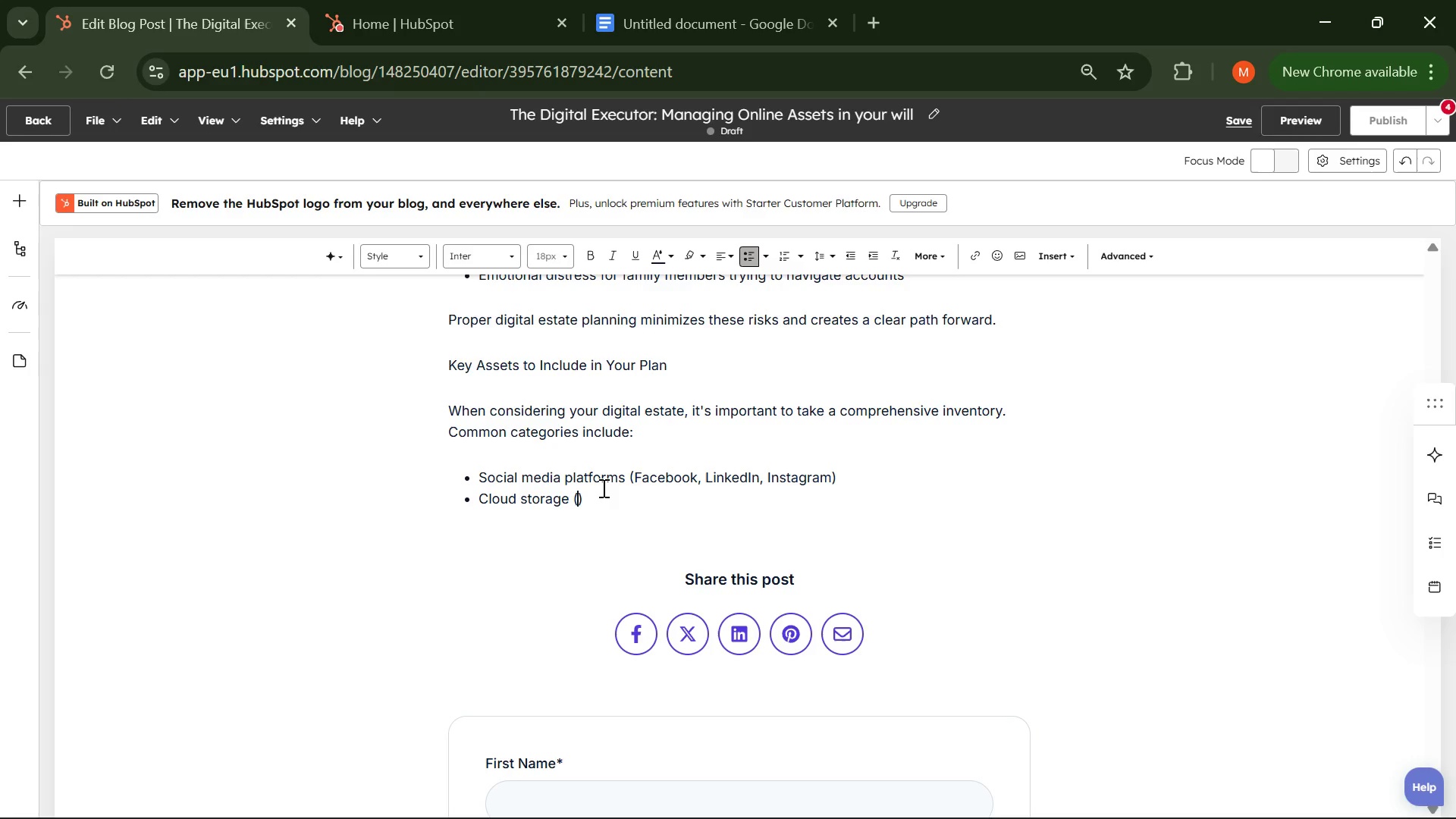 
 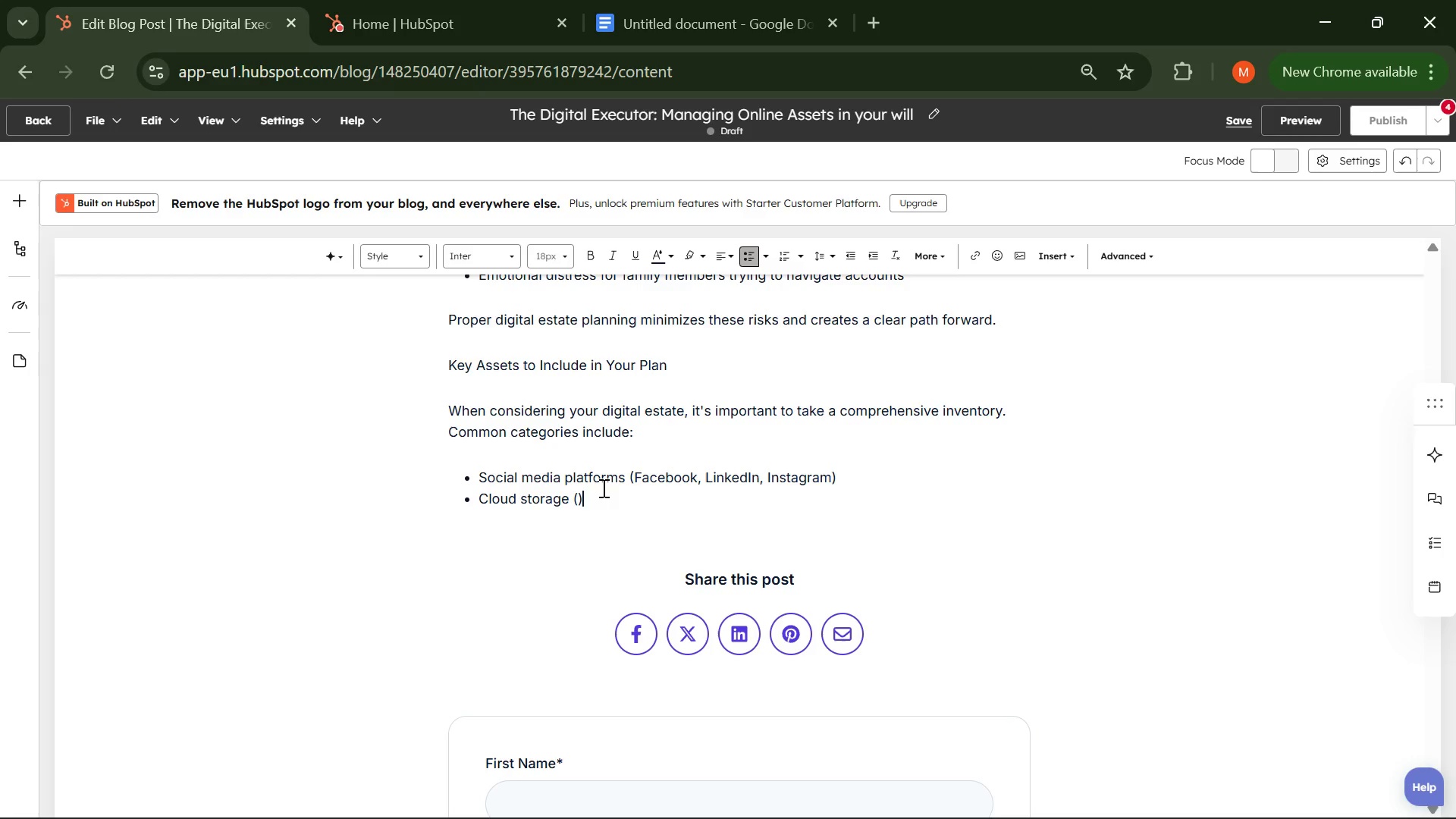 
key(ArrowLeft)
 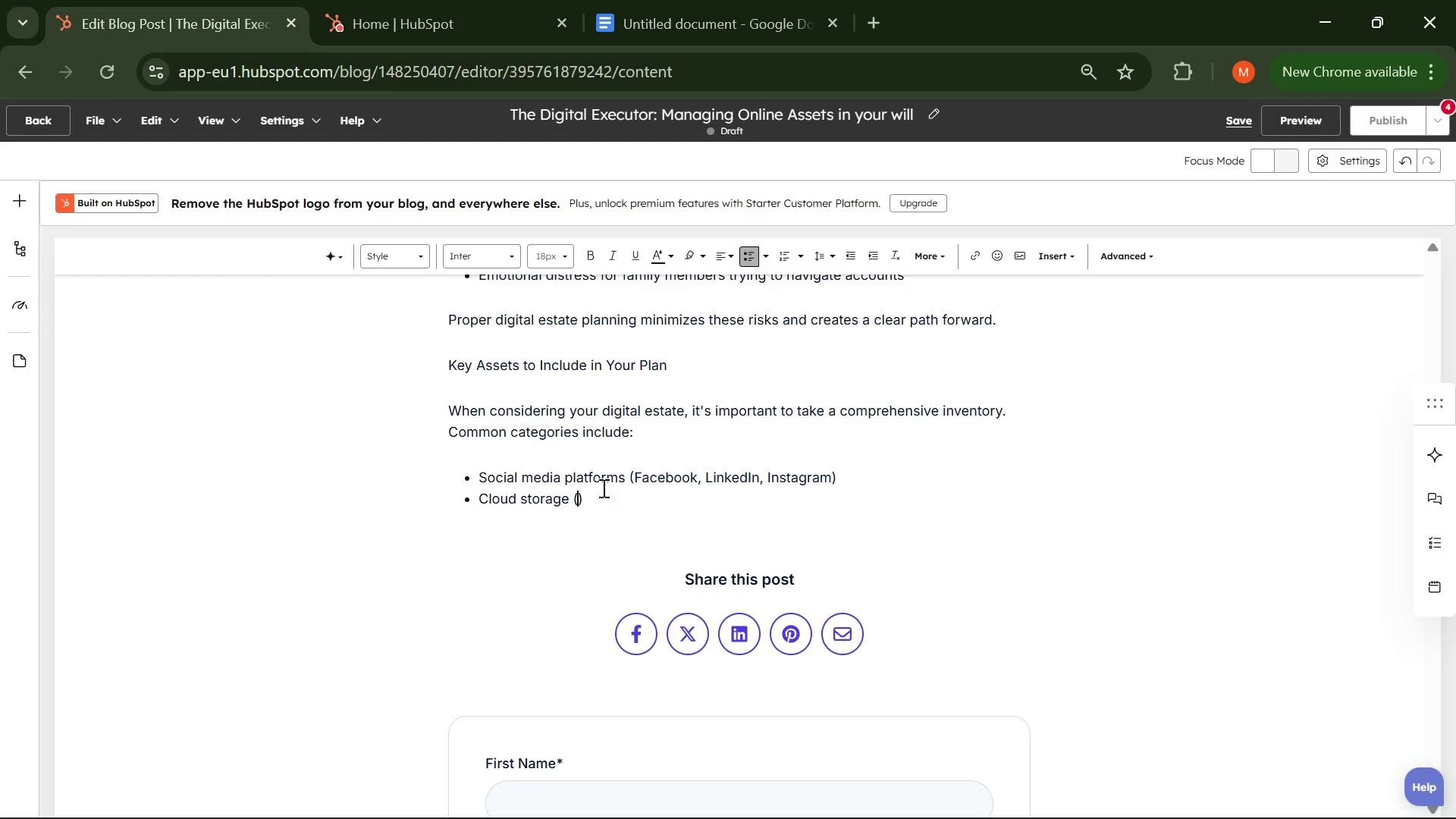 
type(Google Drive, Dropbox )
key(Backspace)
 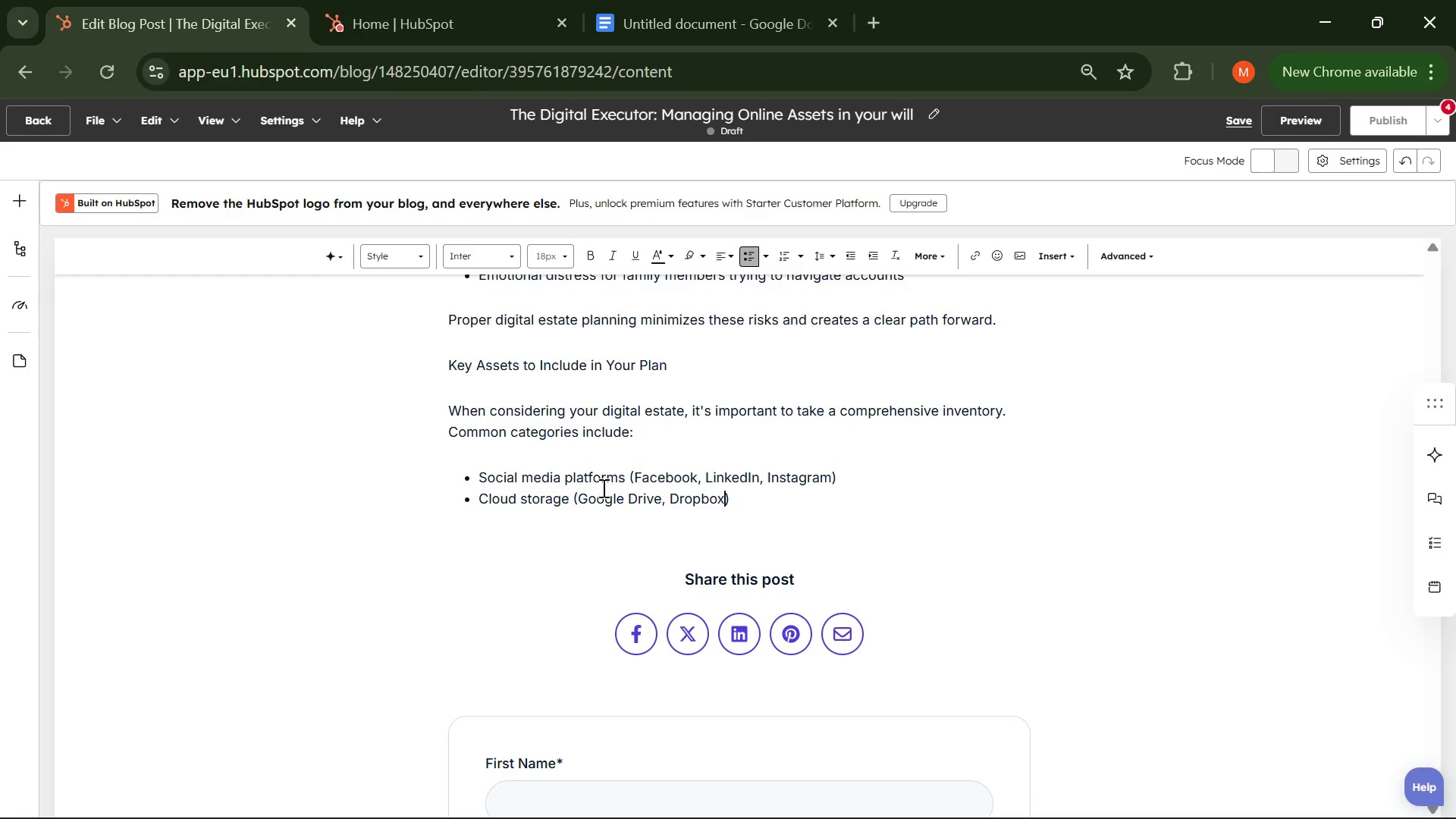 
key(ArrowRight)
 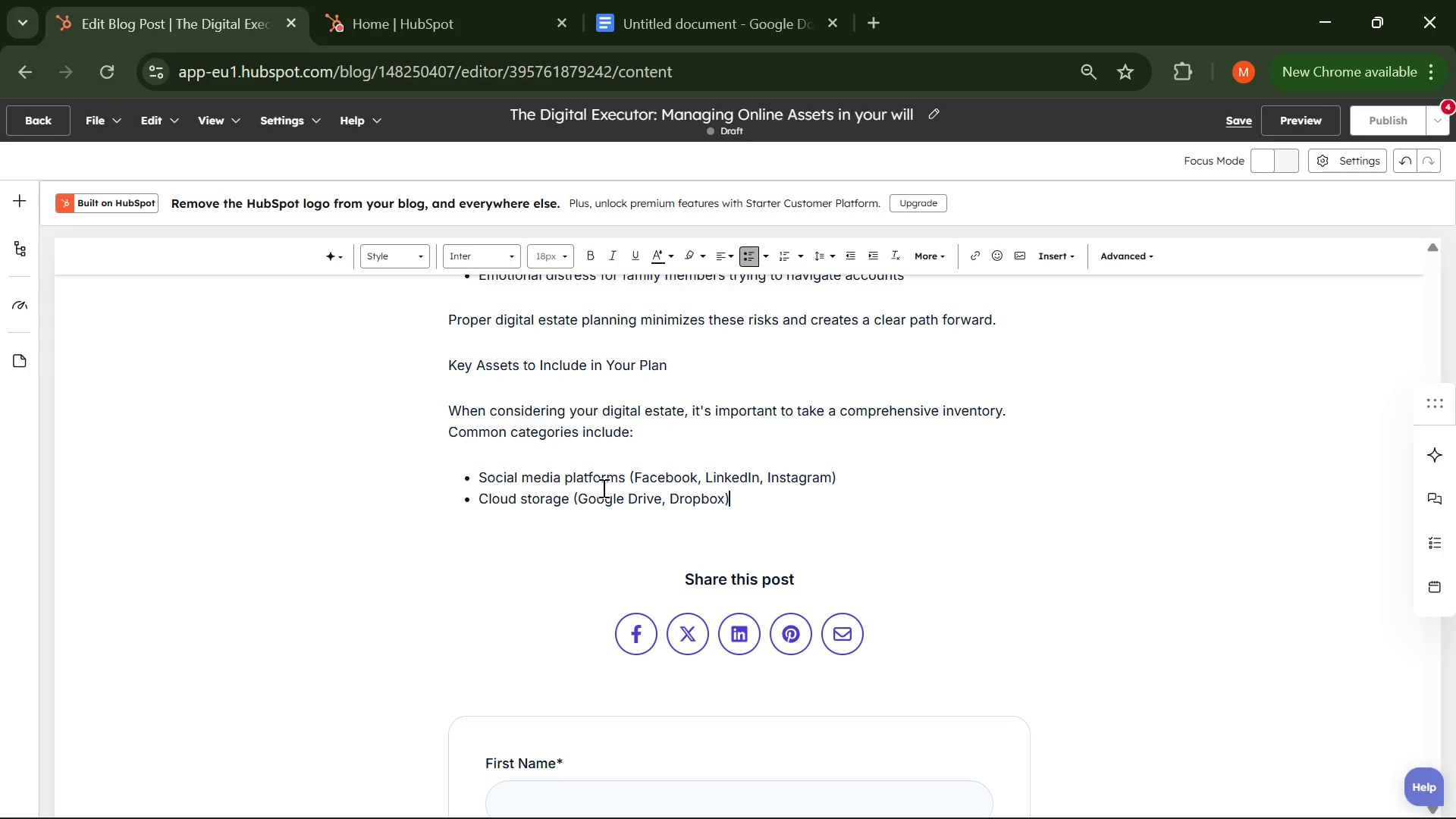 
key(Enter)
 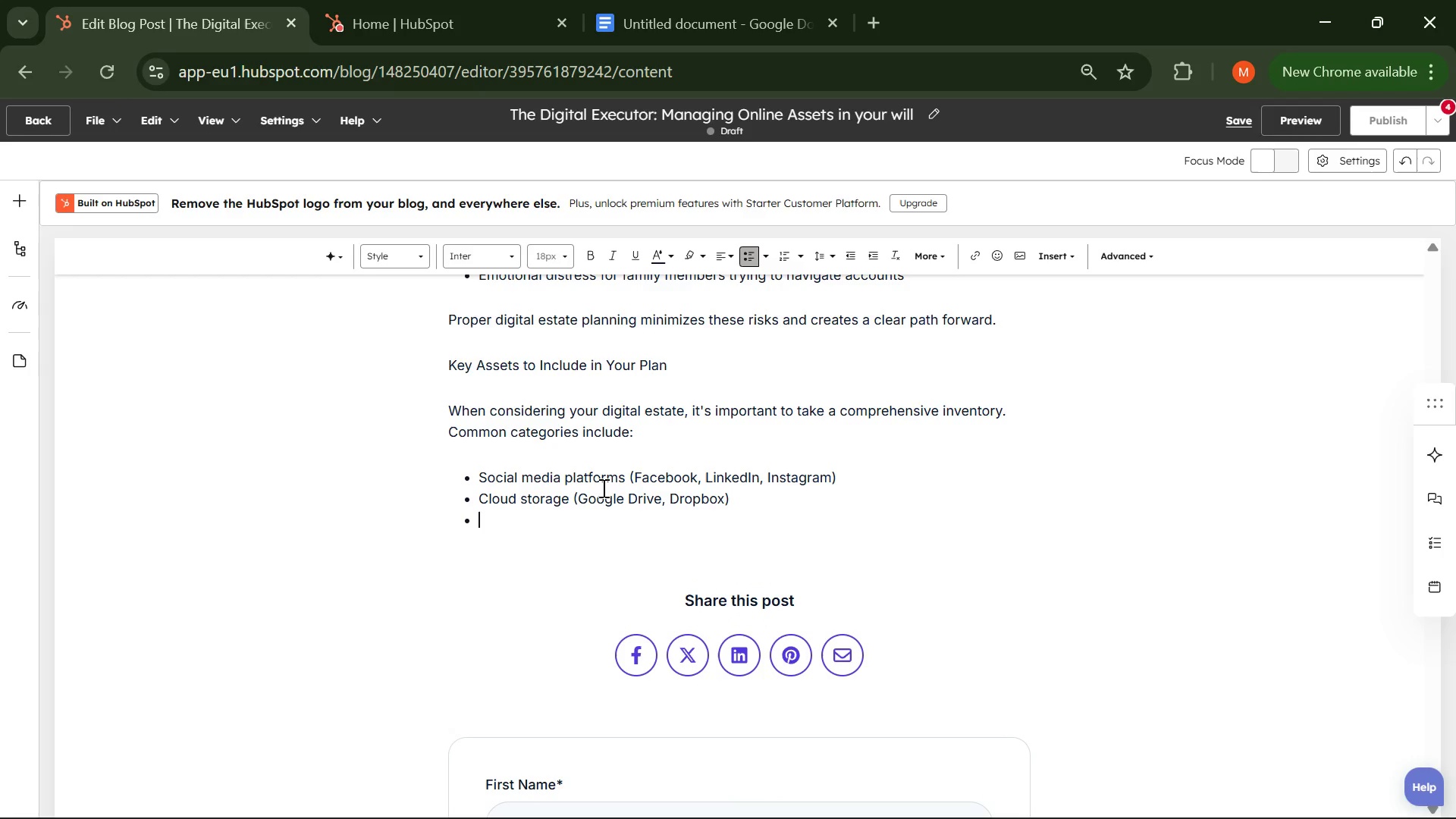 
type(Domain names and websites)
 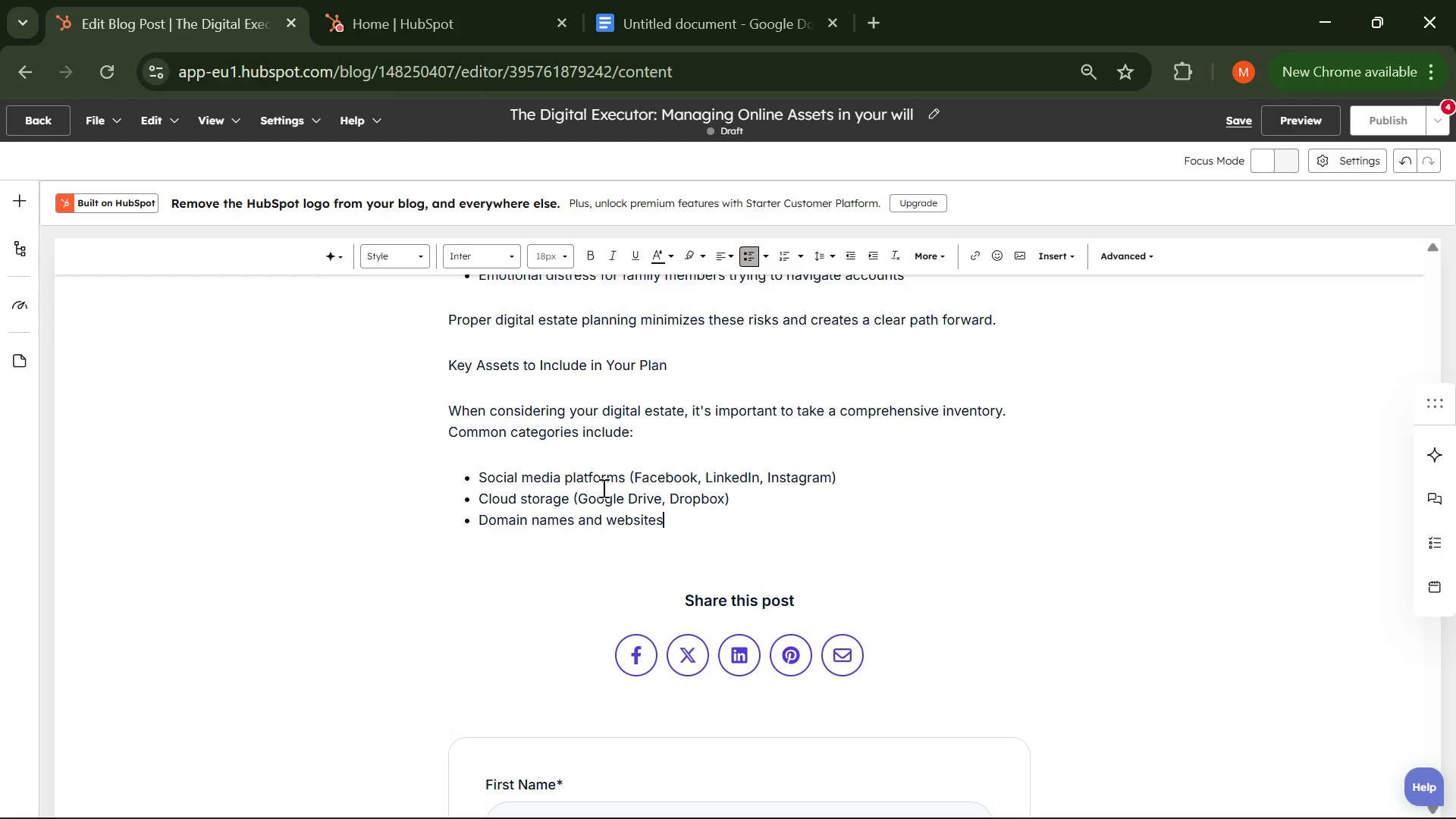 
key(Enter)
 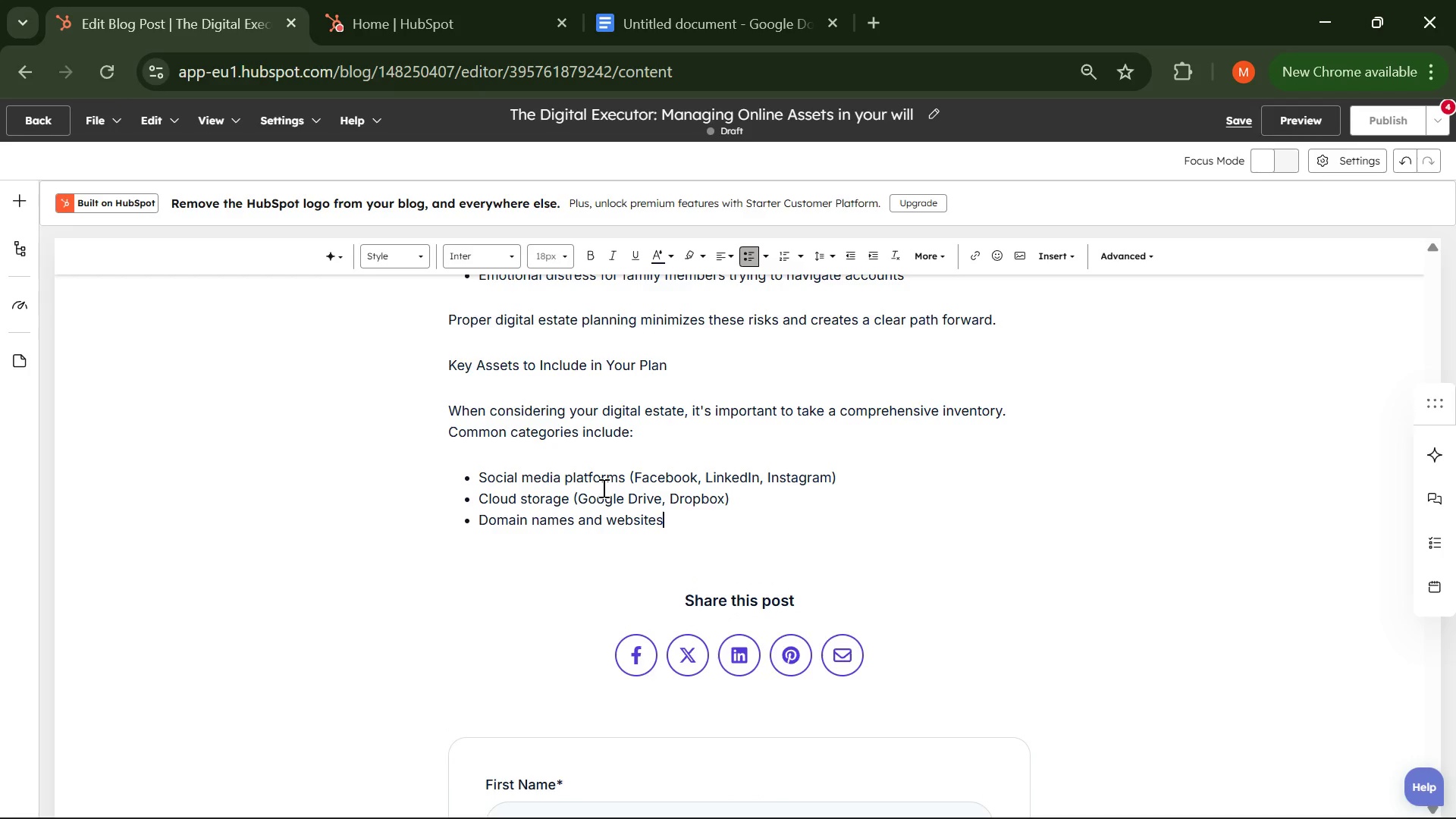 
type(Email accounts )
 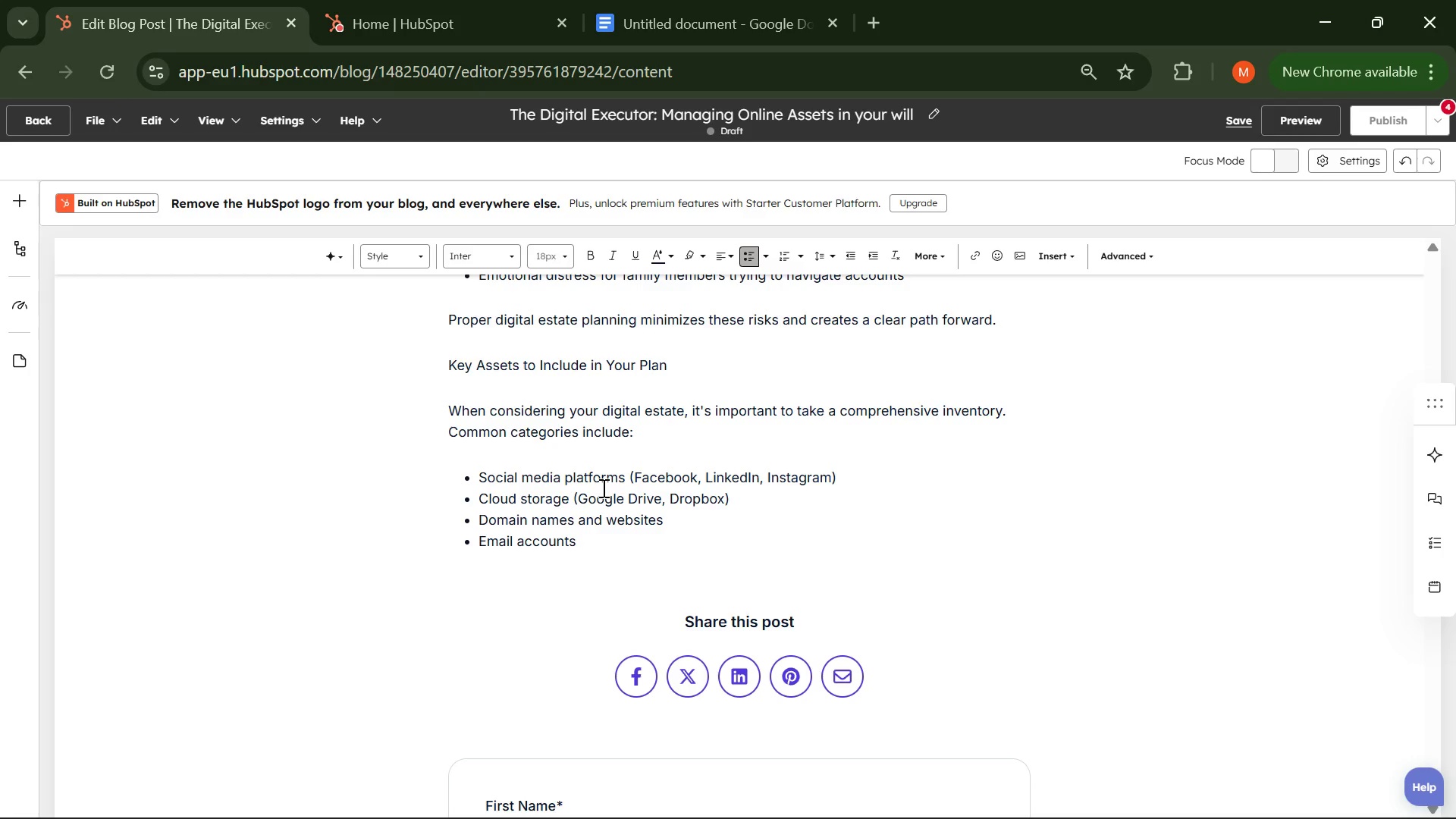 
key(Enter)
 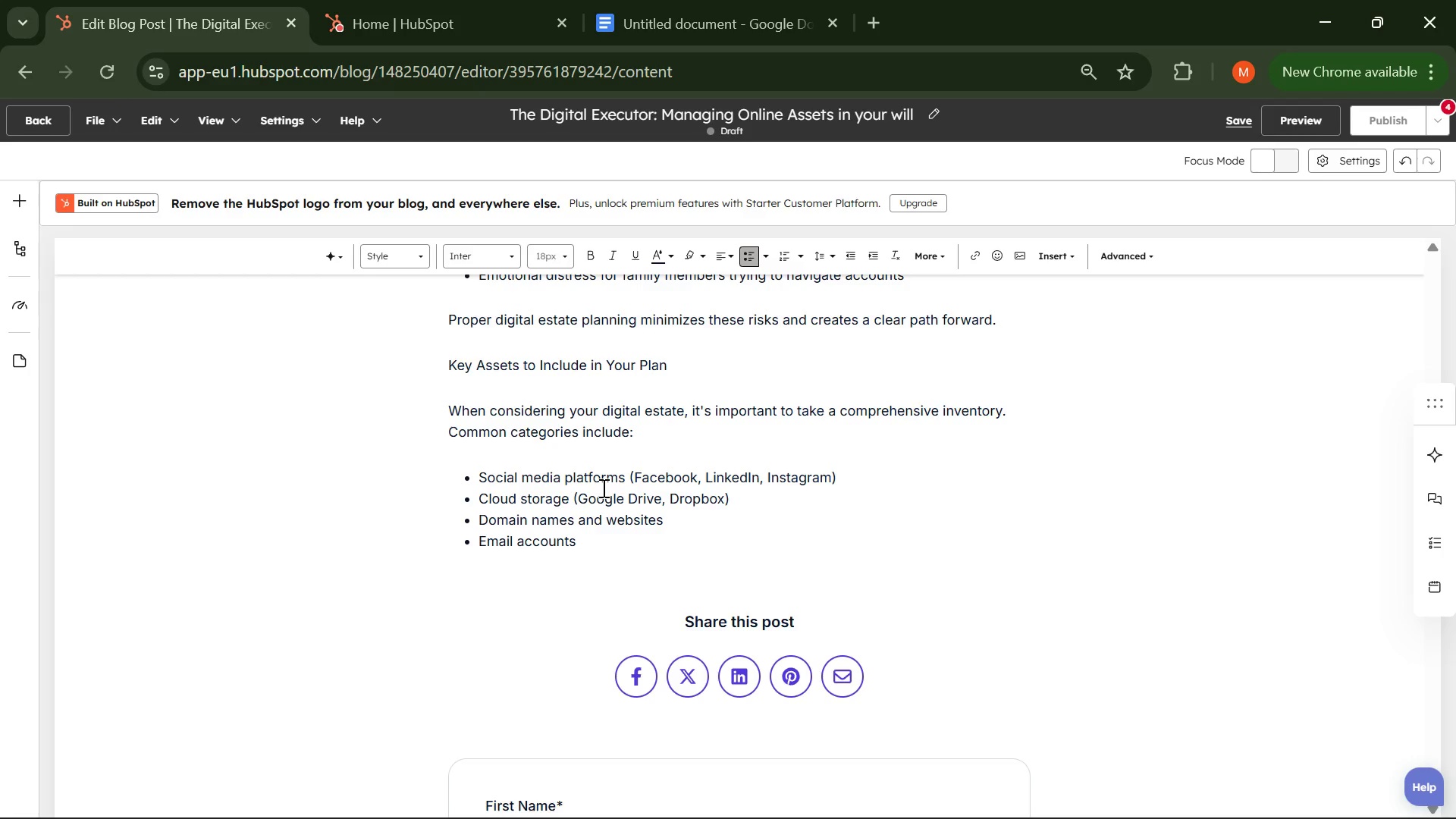 
type(Online financial accounts or digital wallets )
 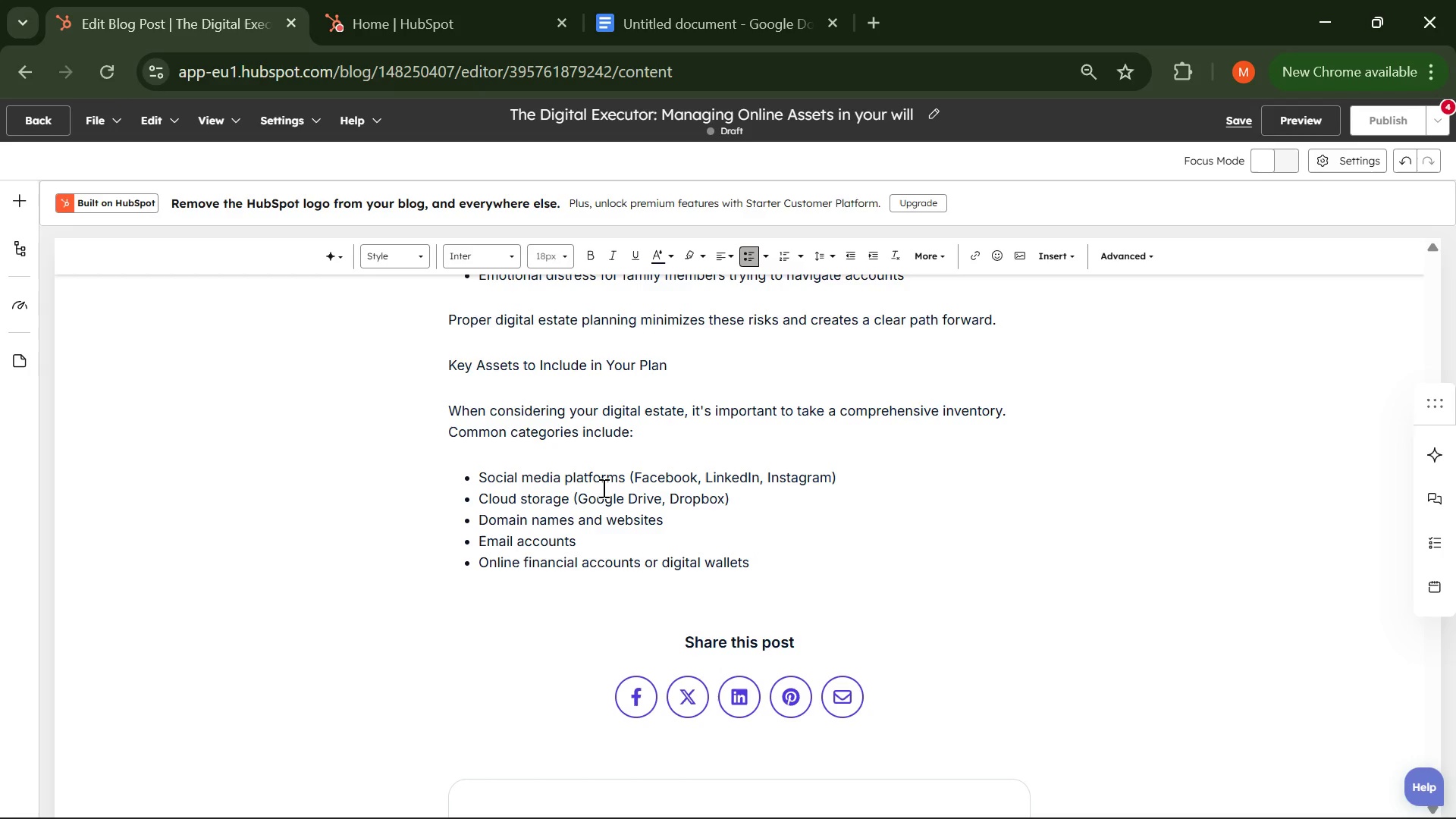 
key(Enter)
 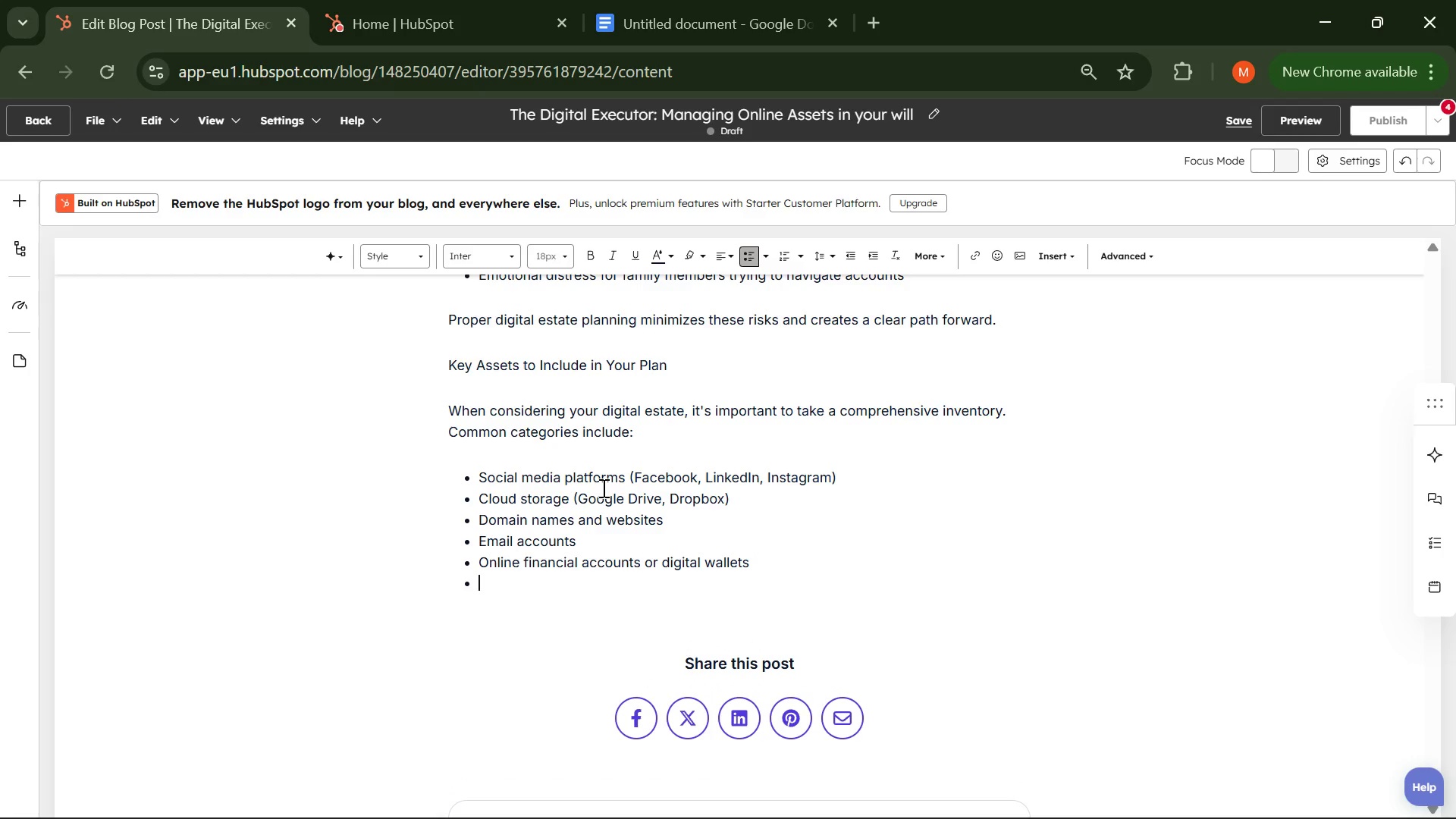 
key(Enter)
 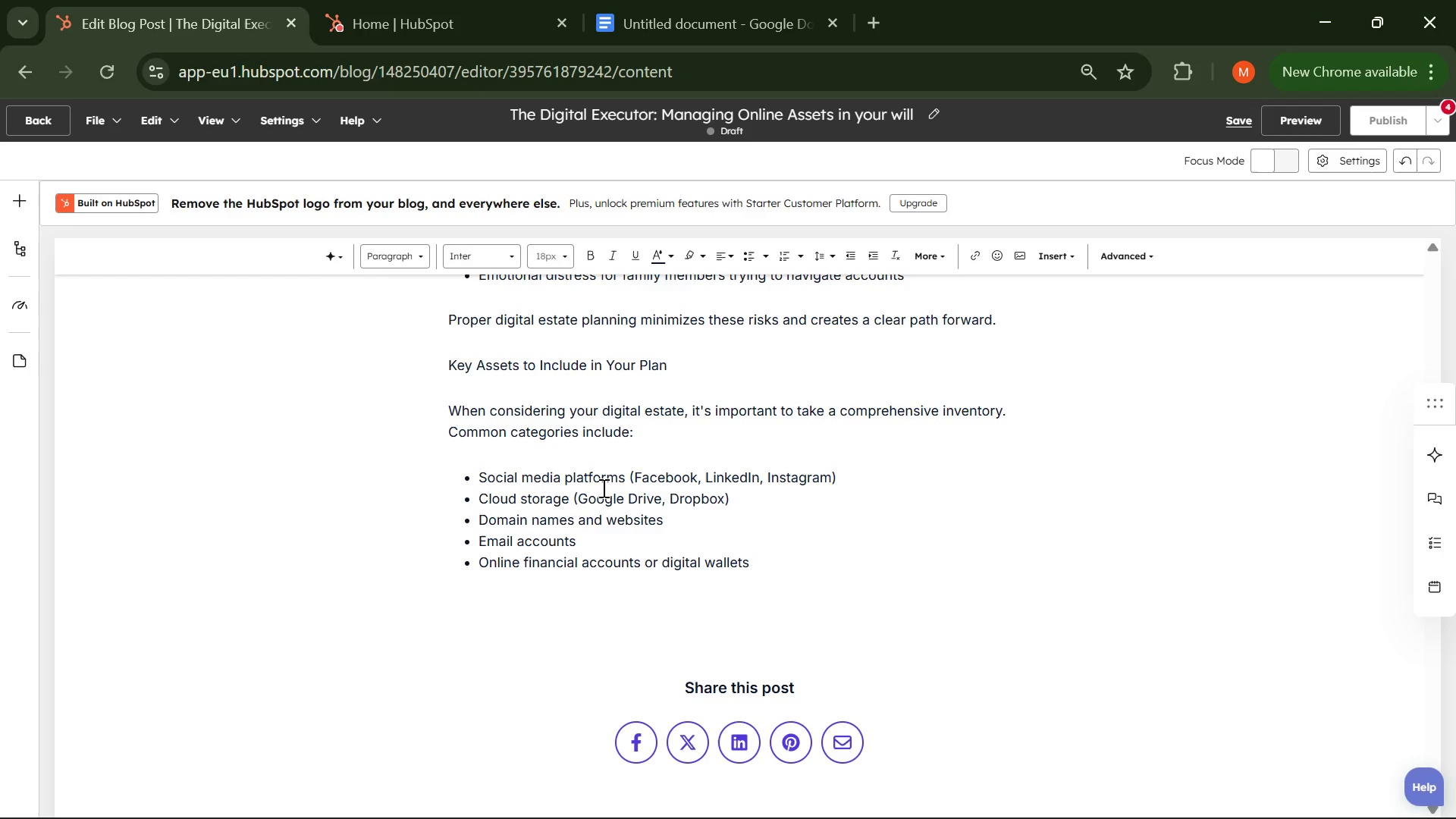 
type(Documenting these assets and outlining instruction for each ensures your exp)
key(Backspace)
type(ecutor can act efficiently. )
 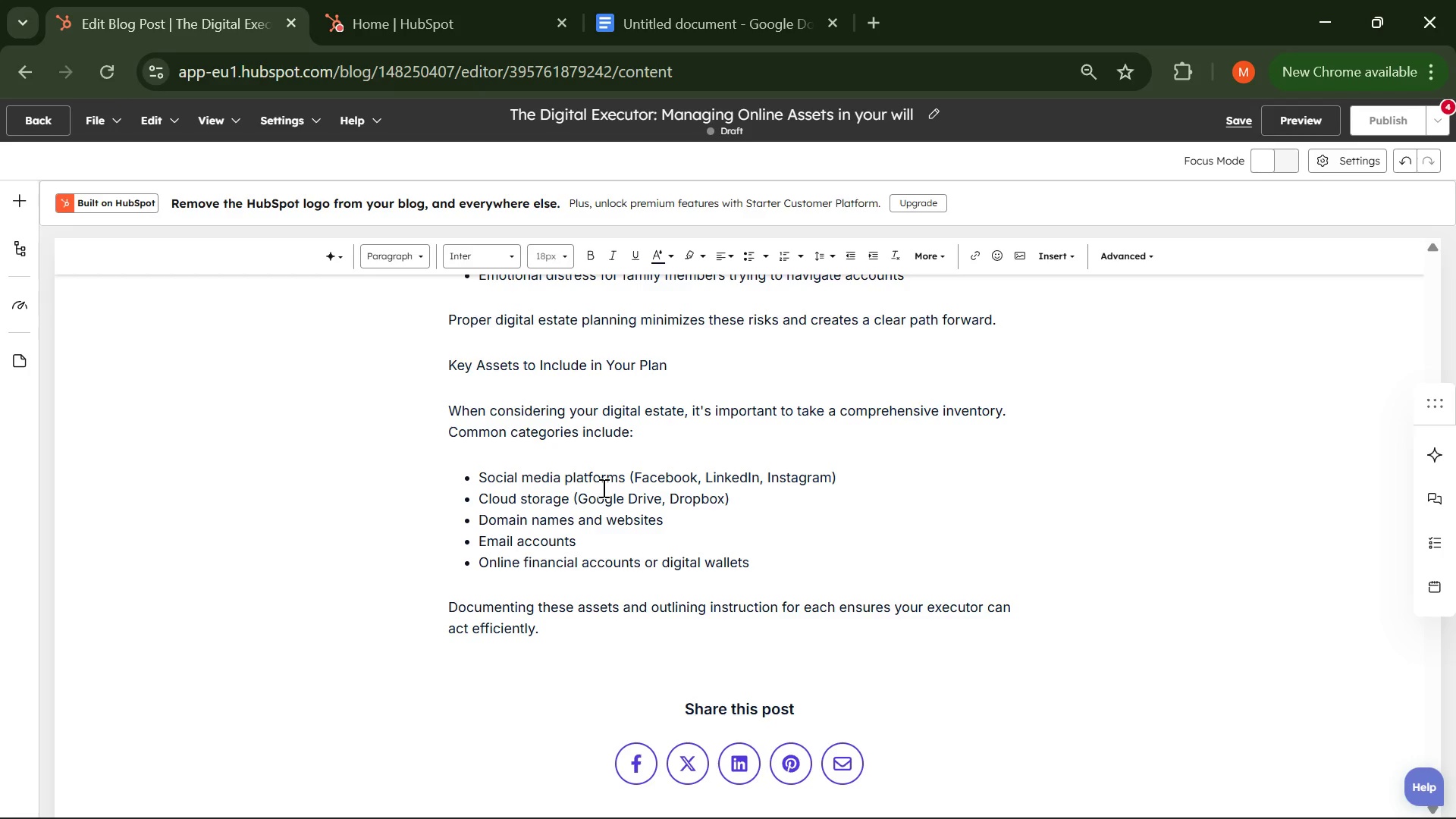 
key(Enter)
 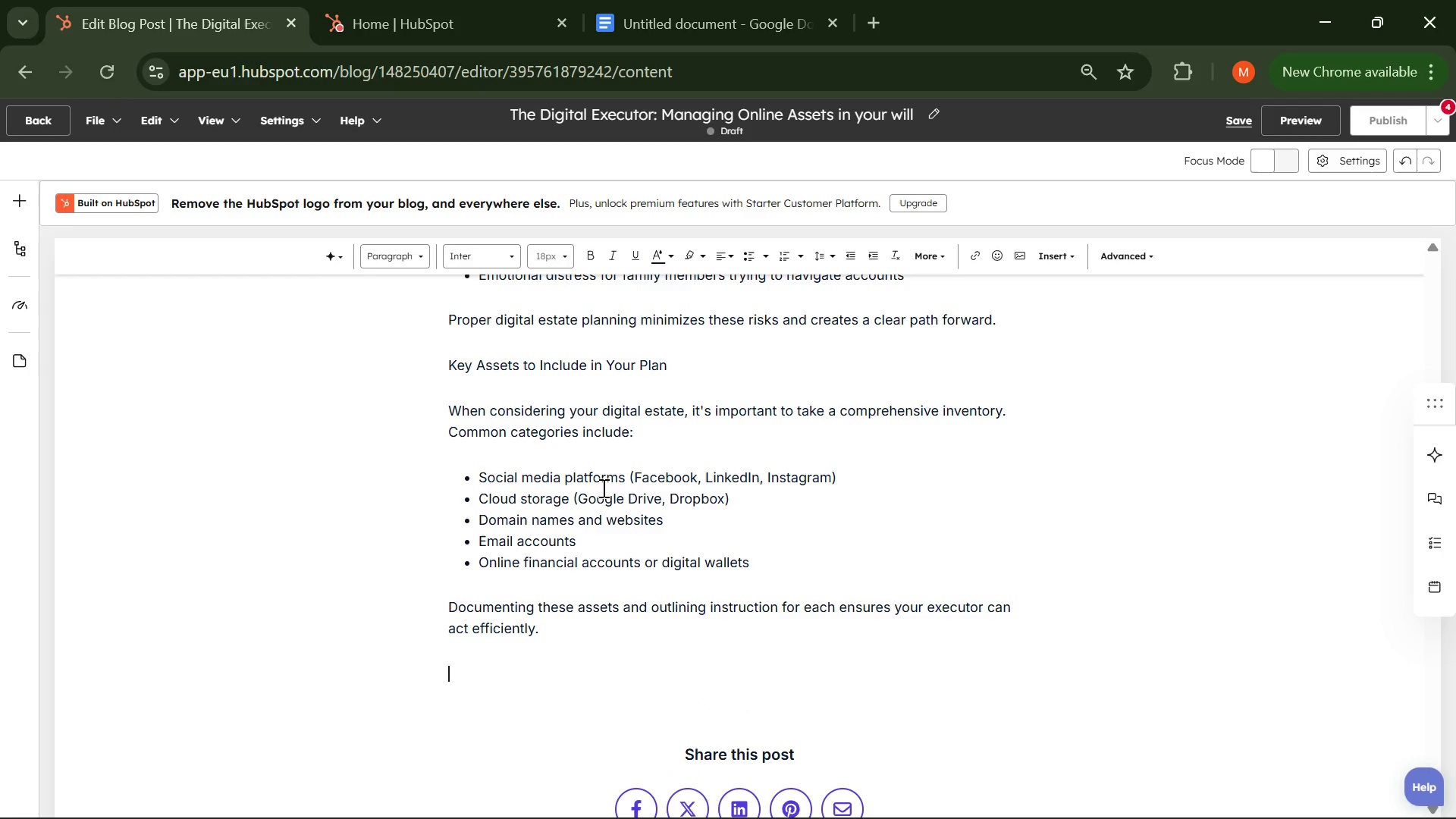 
type(Taking the First Step )
 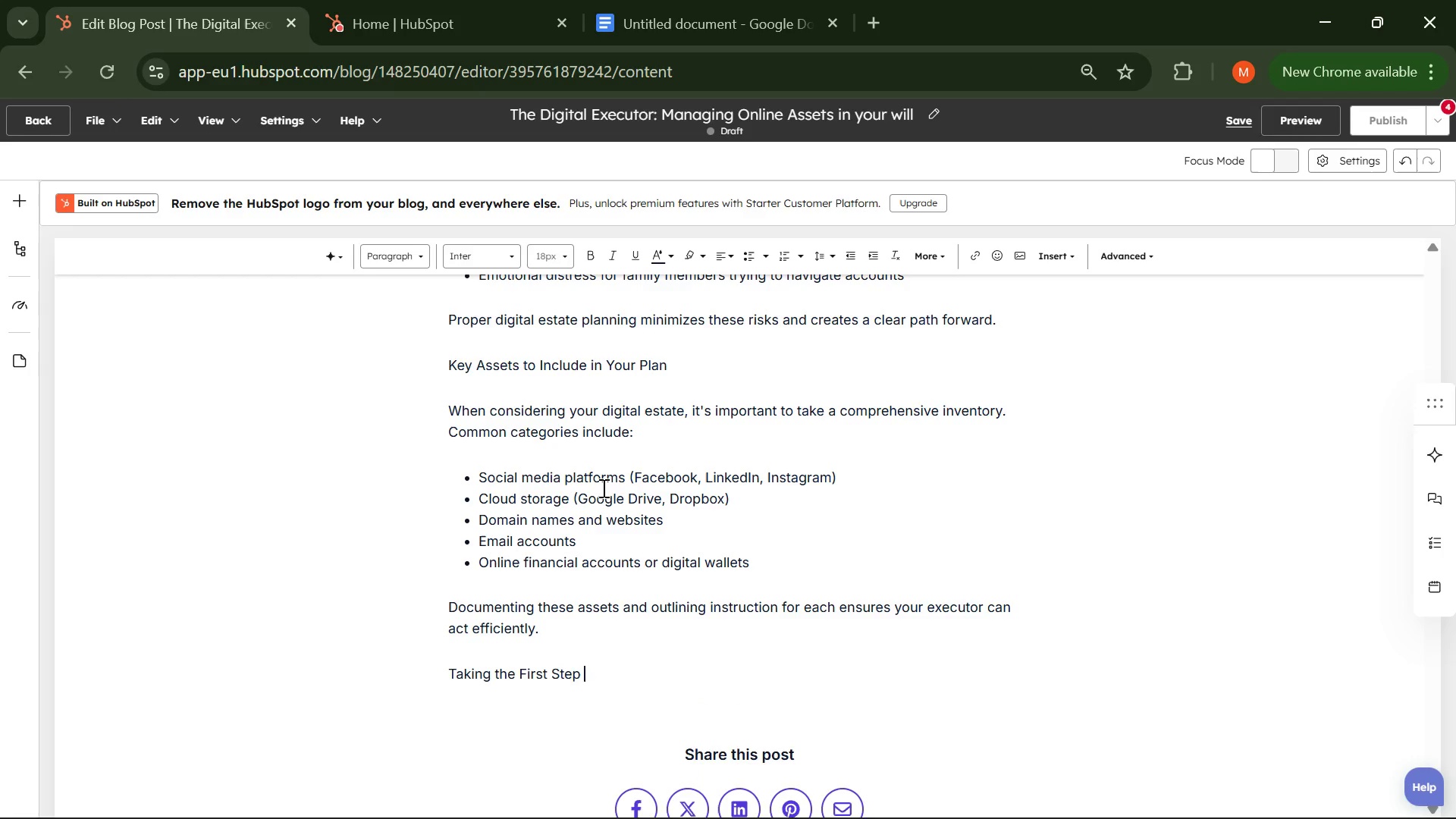 
key(Enter)
 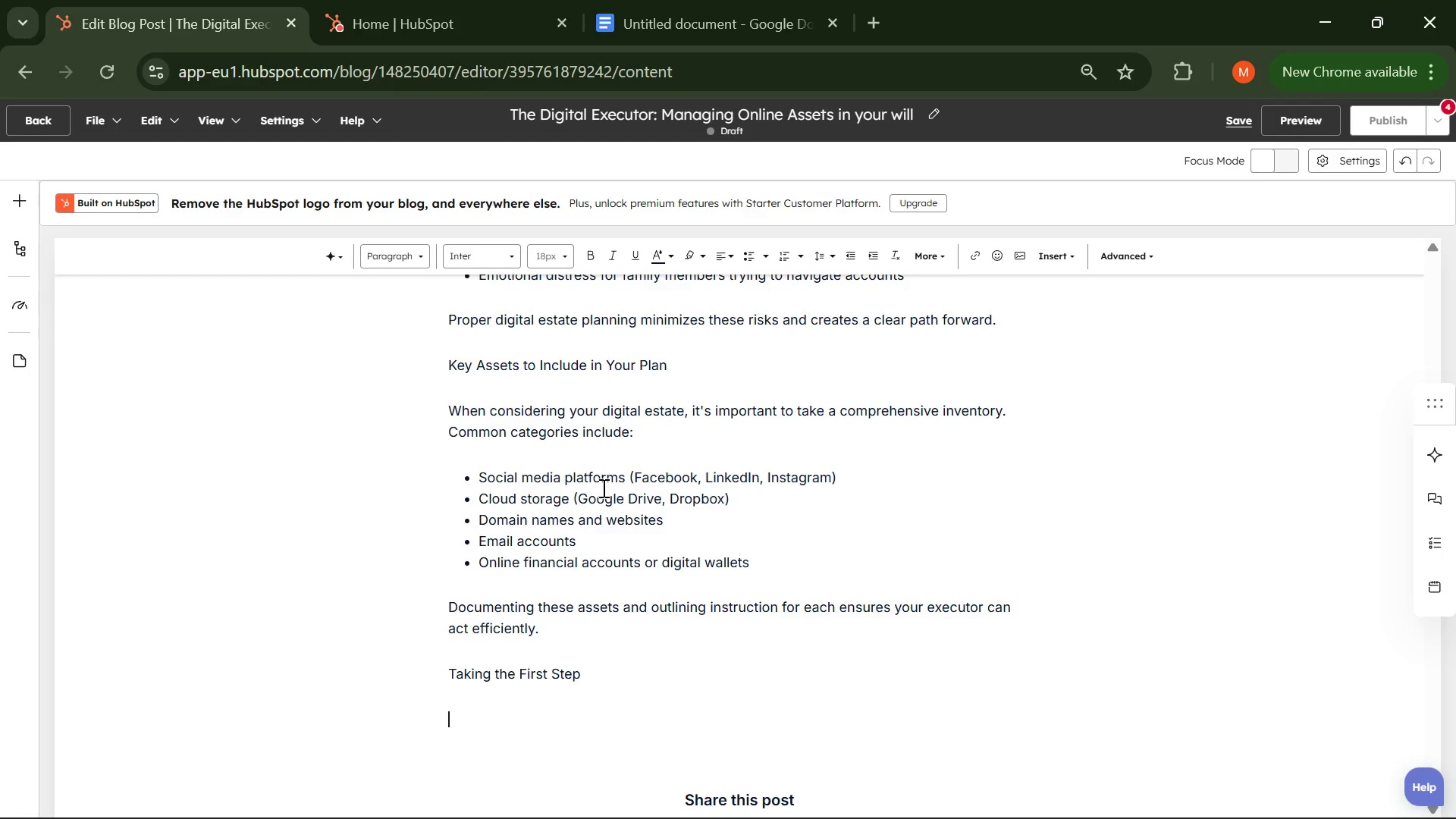 
type(Digital estate planning is no longer optionalits )
key(Backspace)
key(Backspace)
key(Backspace)
key(Backspace)
type(-it is a necessary extention of moder legal planning by appointing a digital executor and clearly documenting your wishes )
key(Backspace)
type(, you c)
key(Backspace)
type(protect both your digital footpring)
key(Backspace)
type(ts and your family's peace of mind. )
 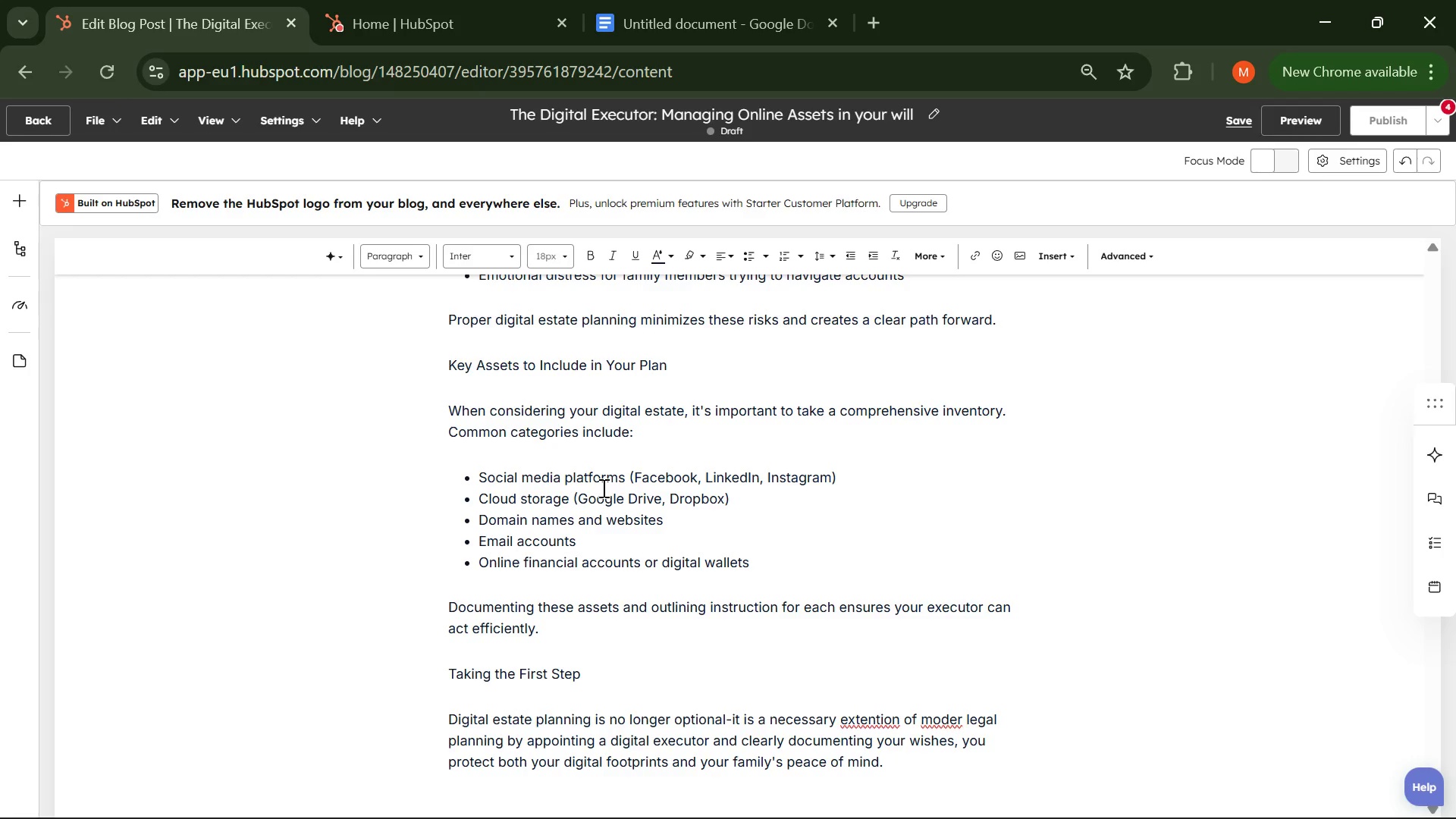 
key(Enter)
 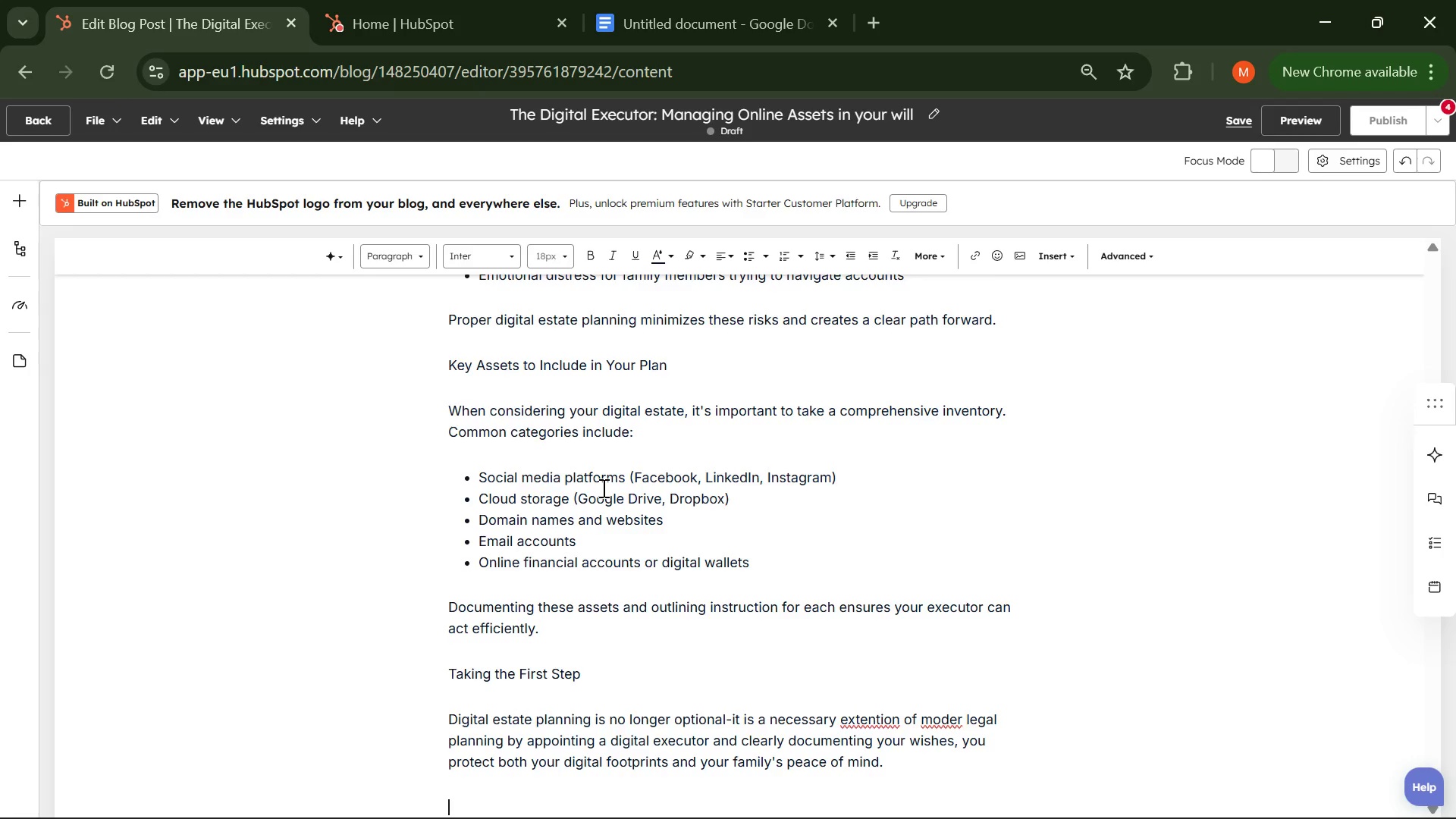 
key(Enter)
 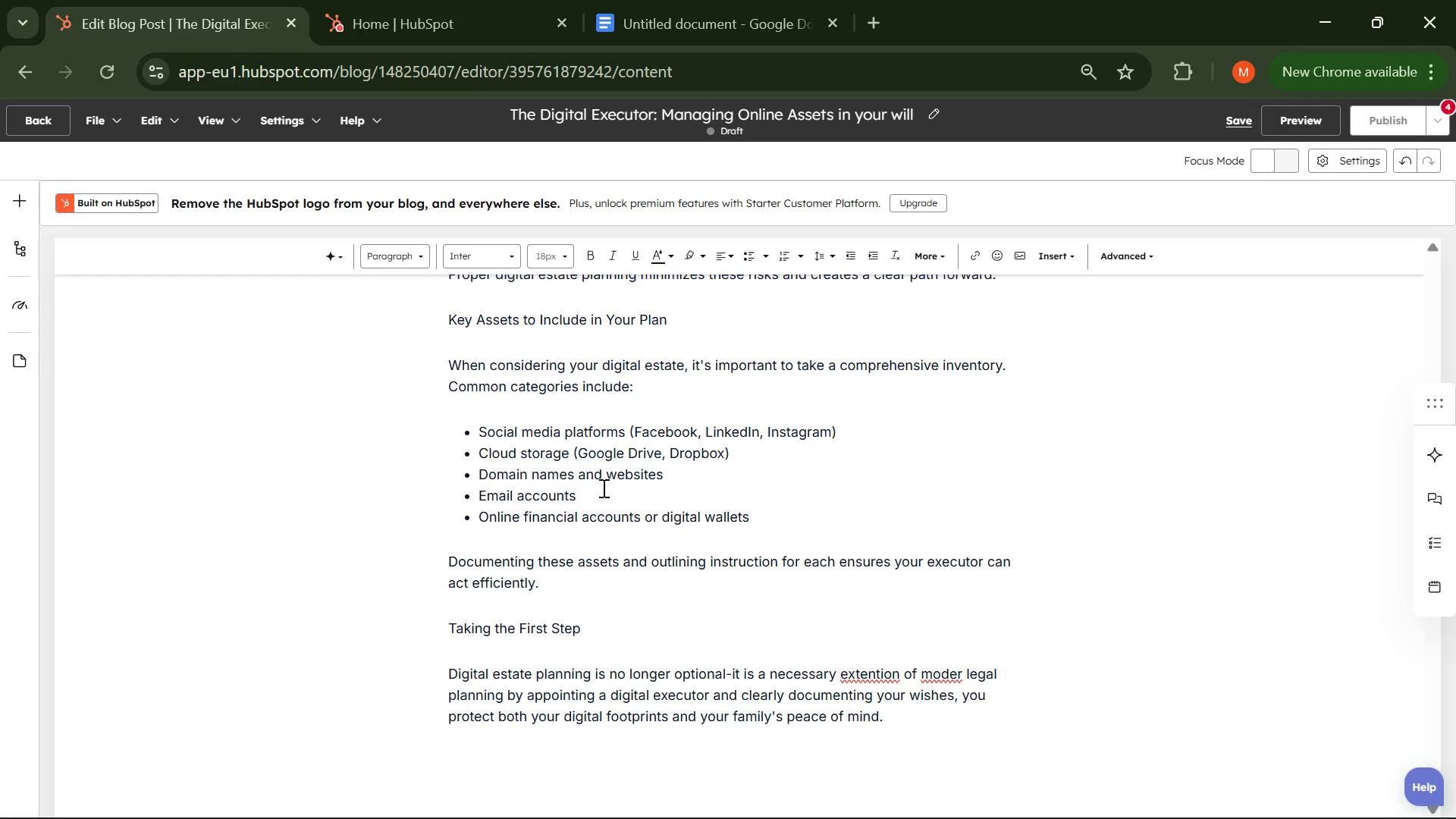 
key(Backspace)
type(If you are unsure where to beging )
 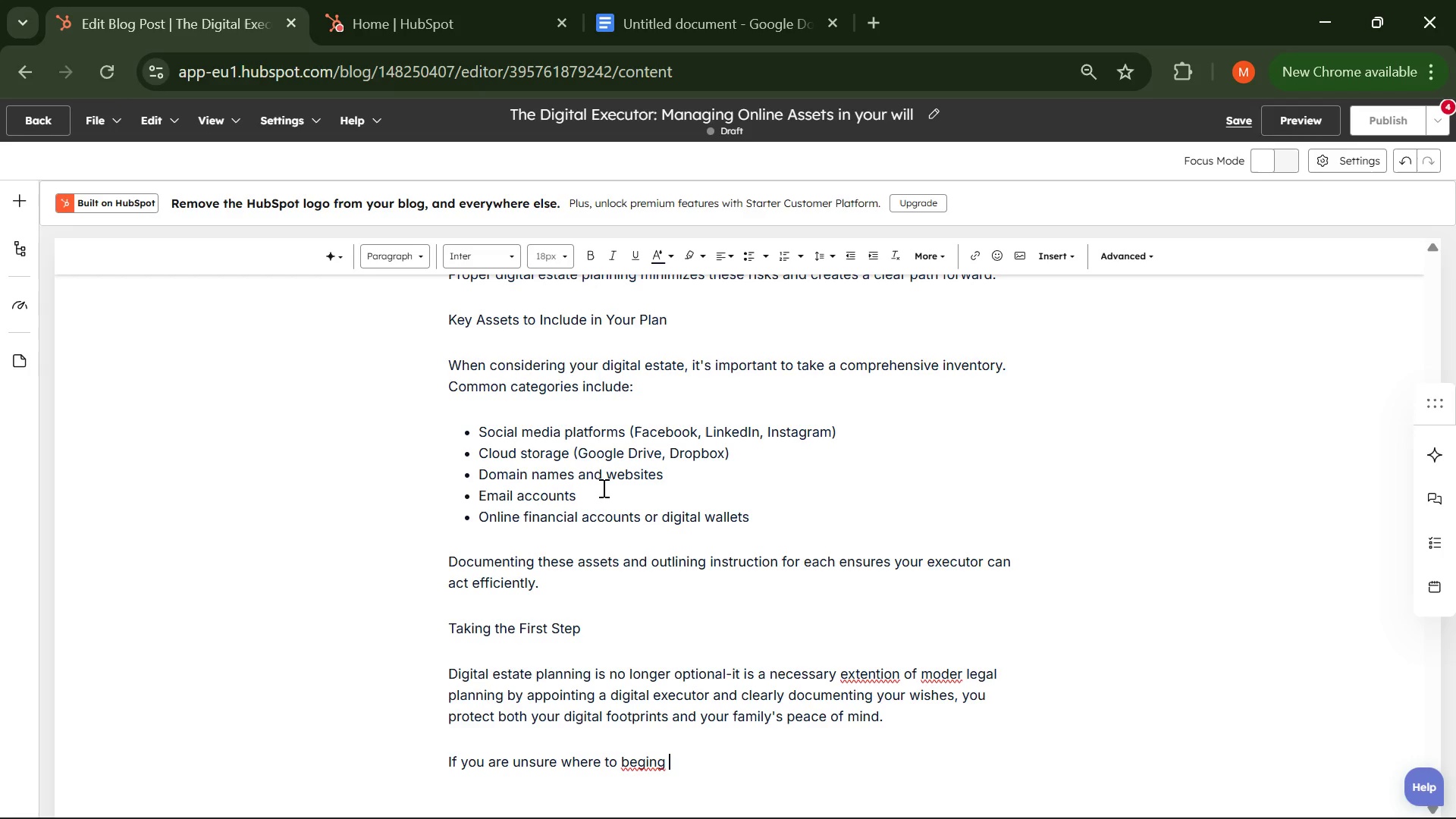 
key(Backspace)
type(, a professional legal review can help you identify gaps and build a plan tailored to your situation )
key(Backspace)
type(. )
 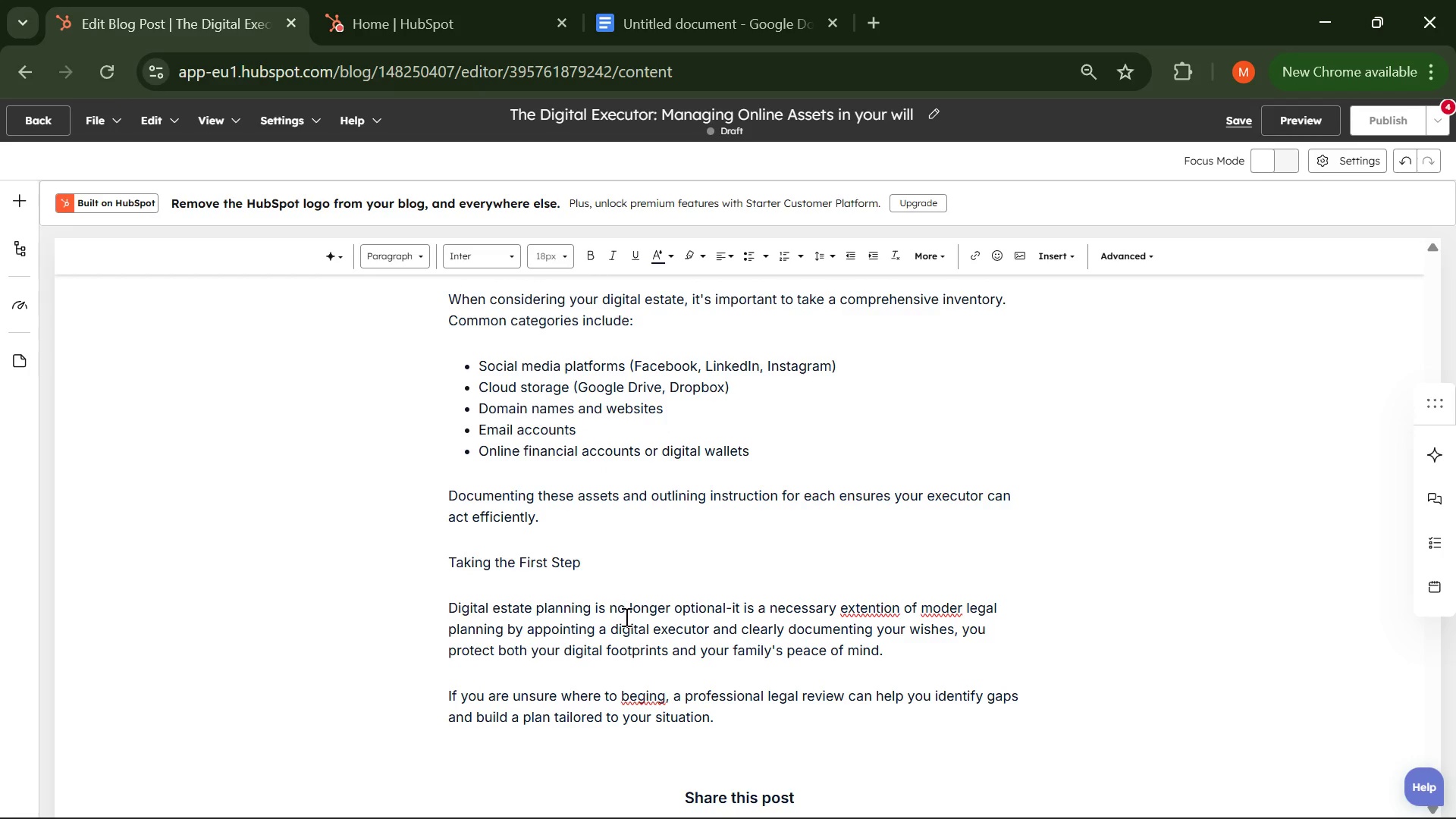 
left_click([648, 698])
 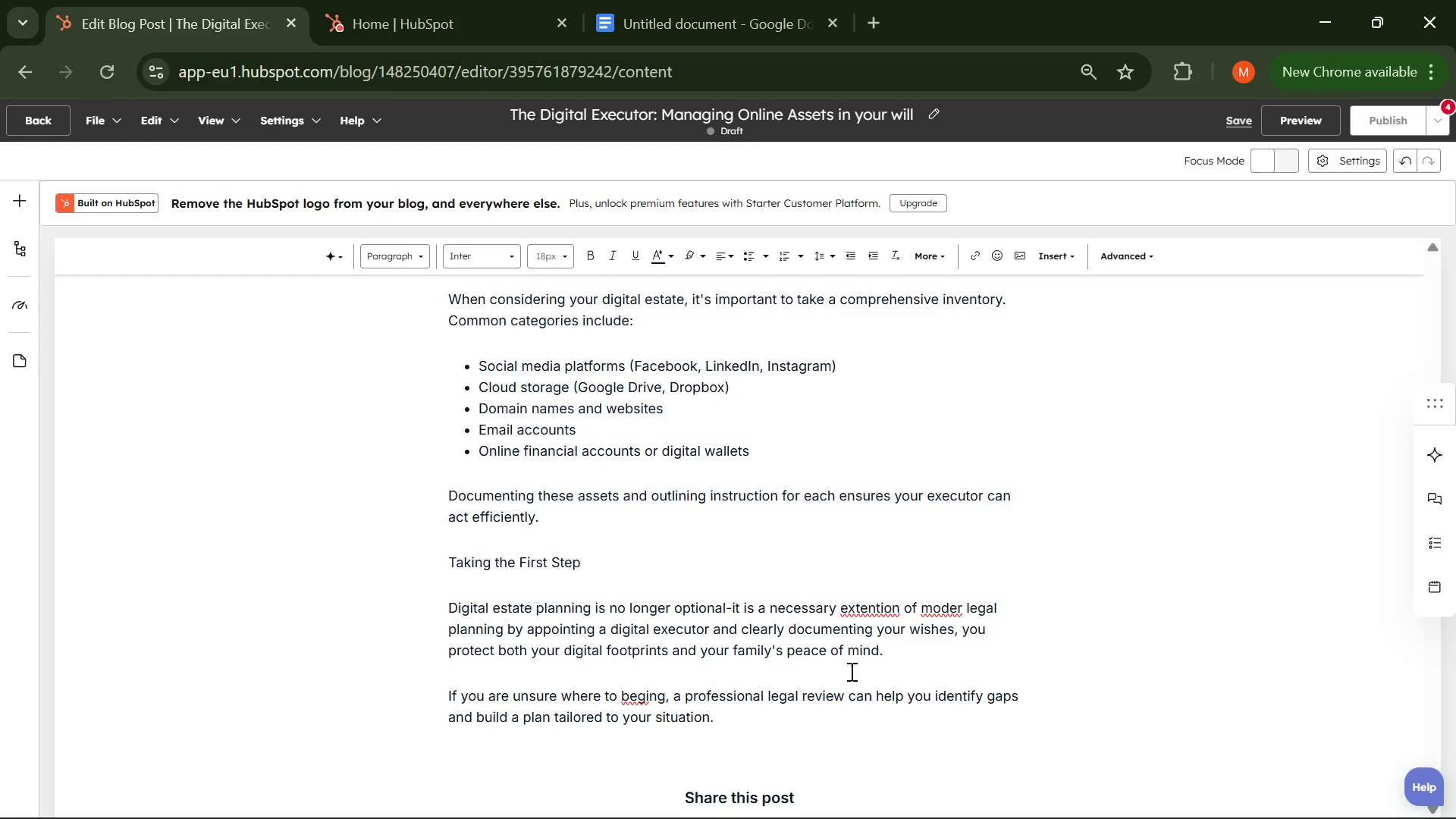 
key(ArrowRight)
 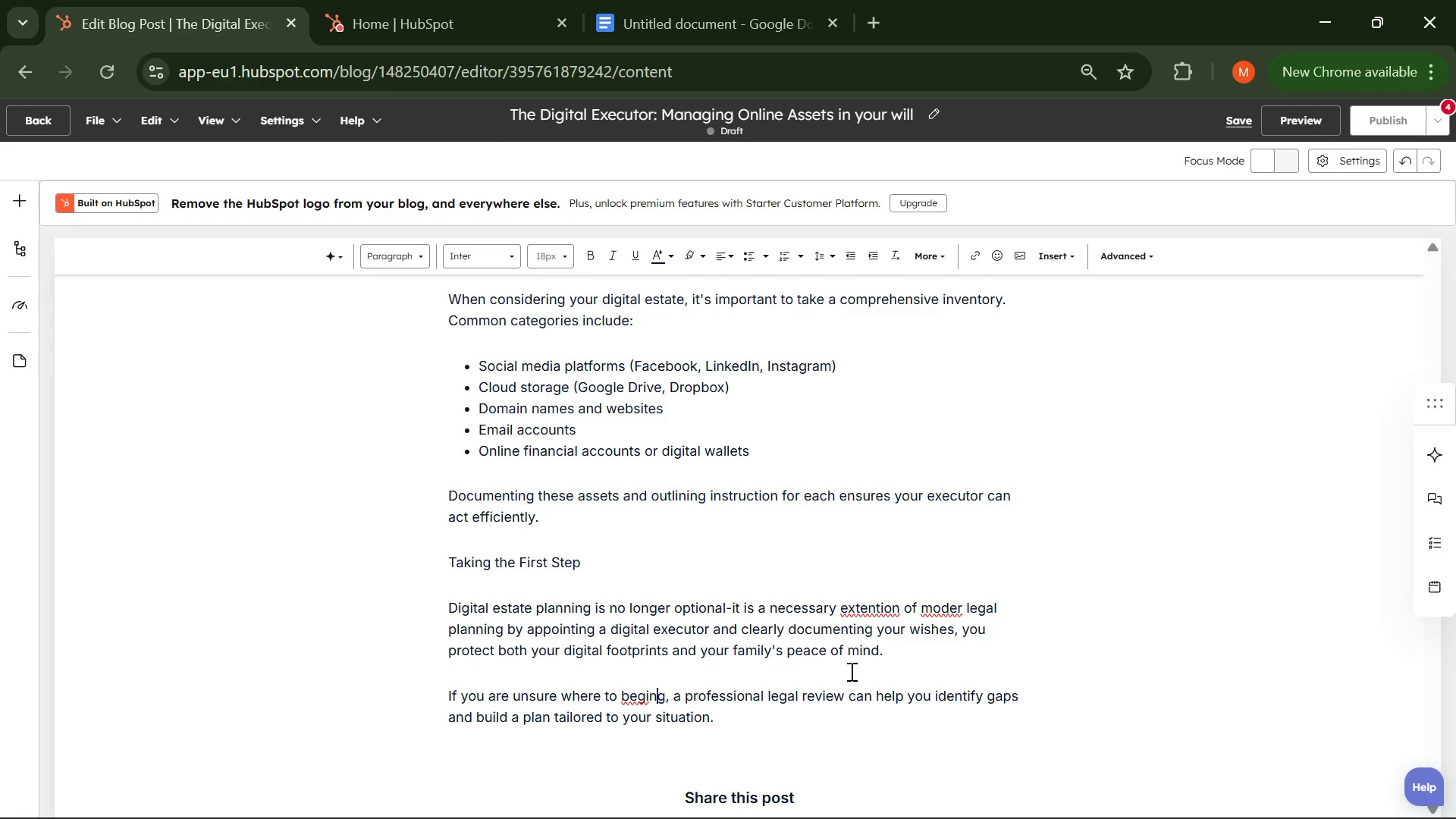 
key(ArrowRight)
 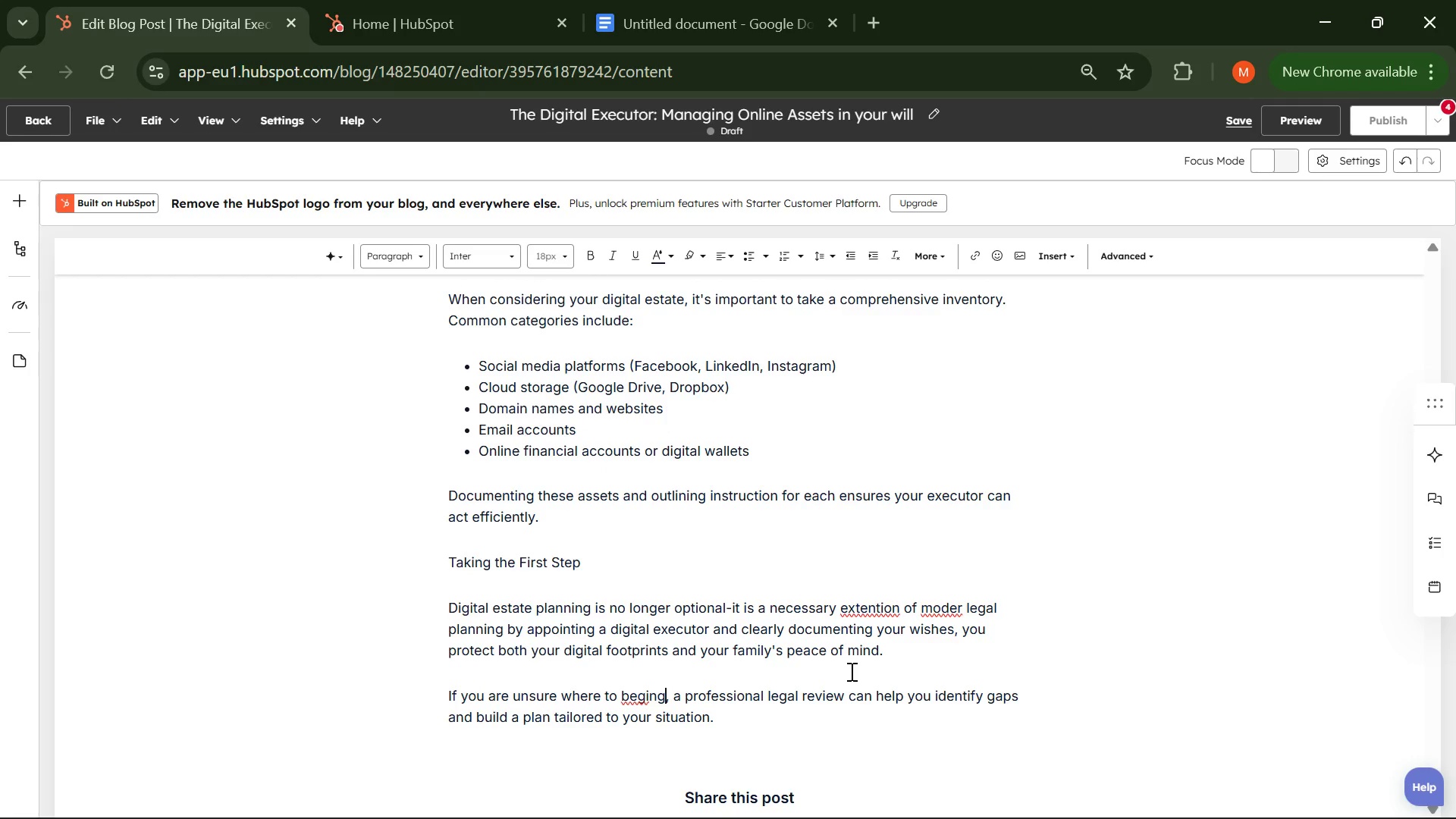 
key(Backspace)
 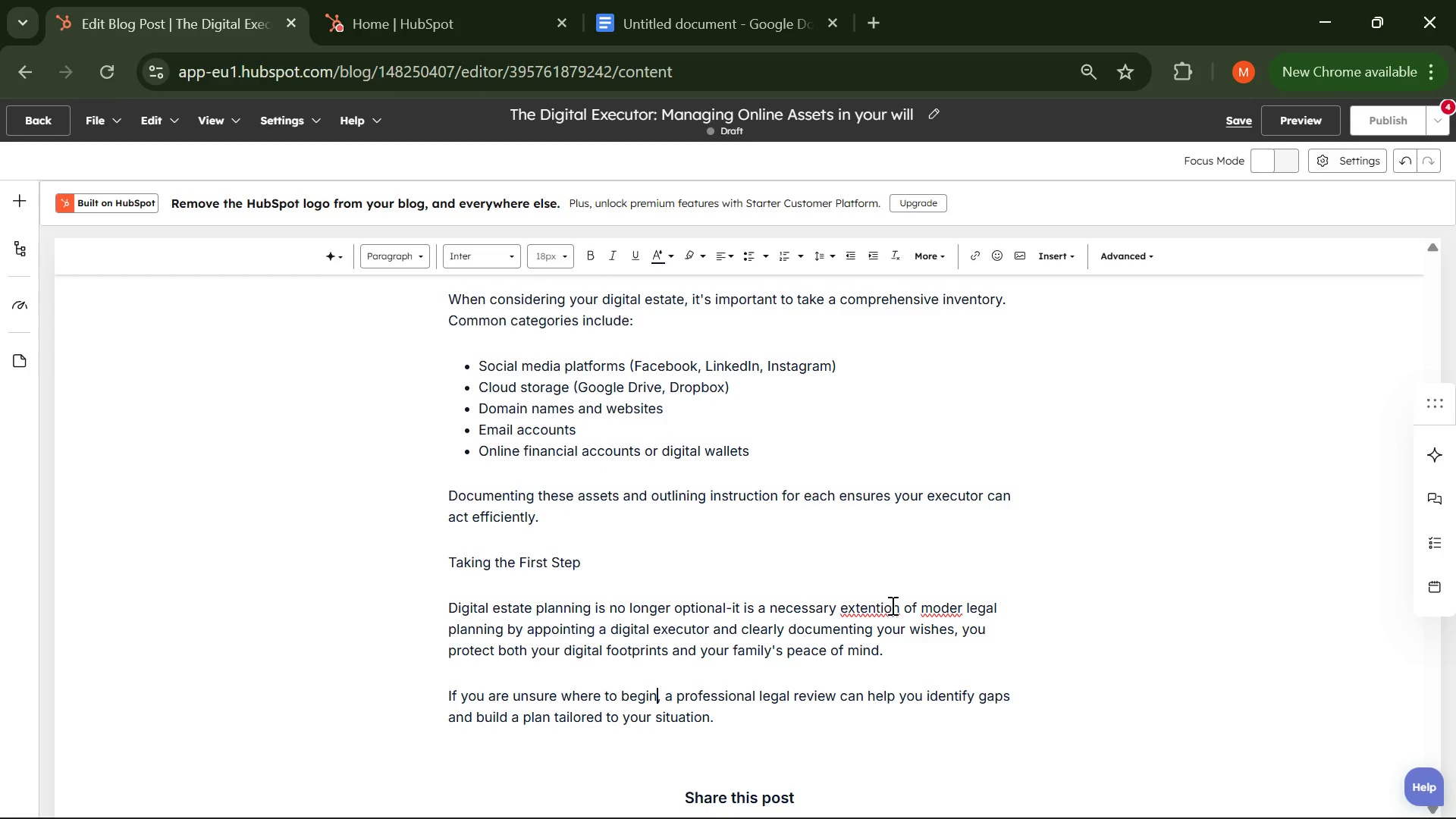 
left_click([894, 604])
 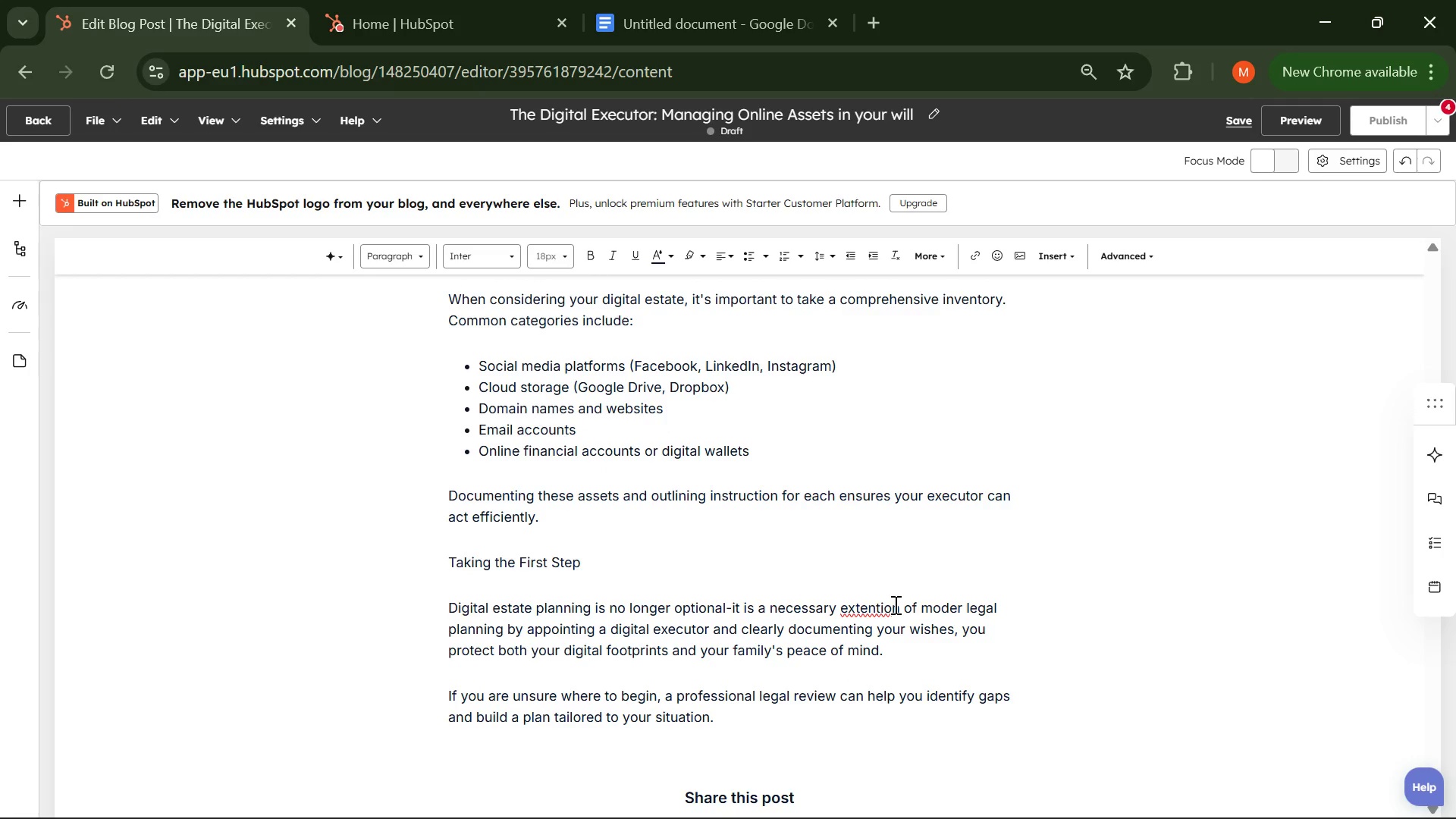 
key(ArrowRight)
 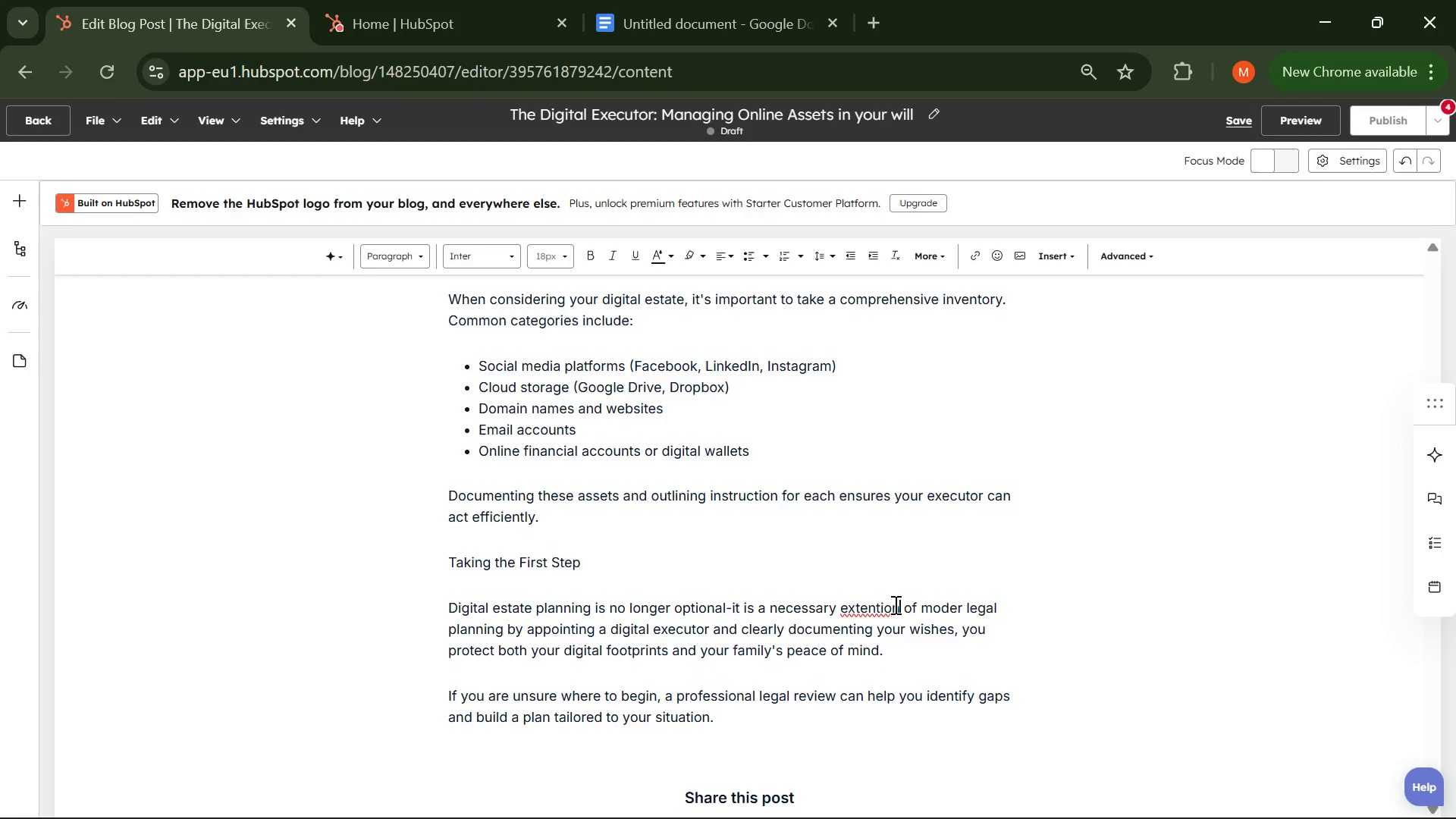 
key(Backspace)
key(Backspace)
key(Backspace)
key(Backspace)
key(Backspace)
key(Backspace)
type(ention )
key(Backspace)
 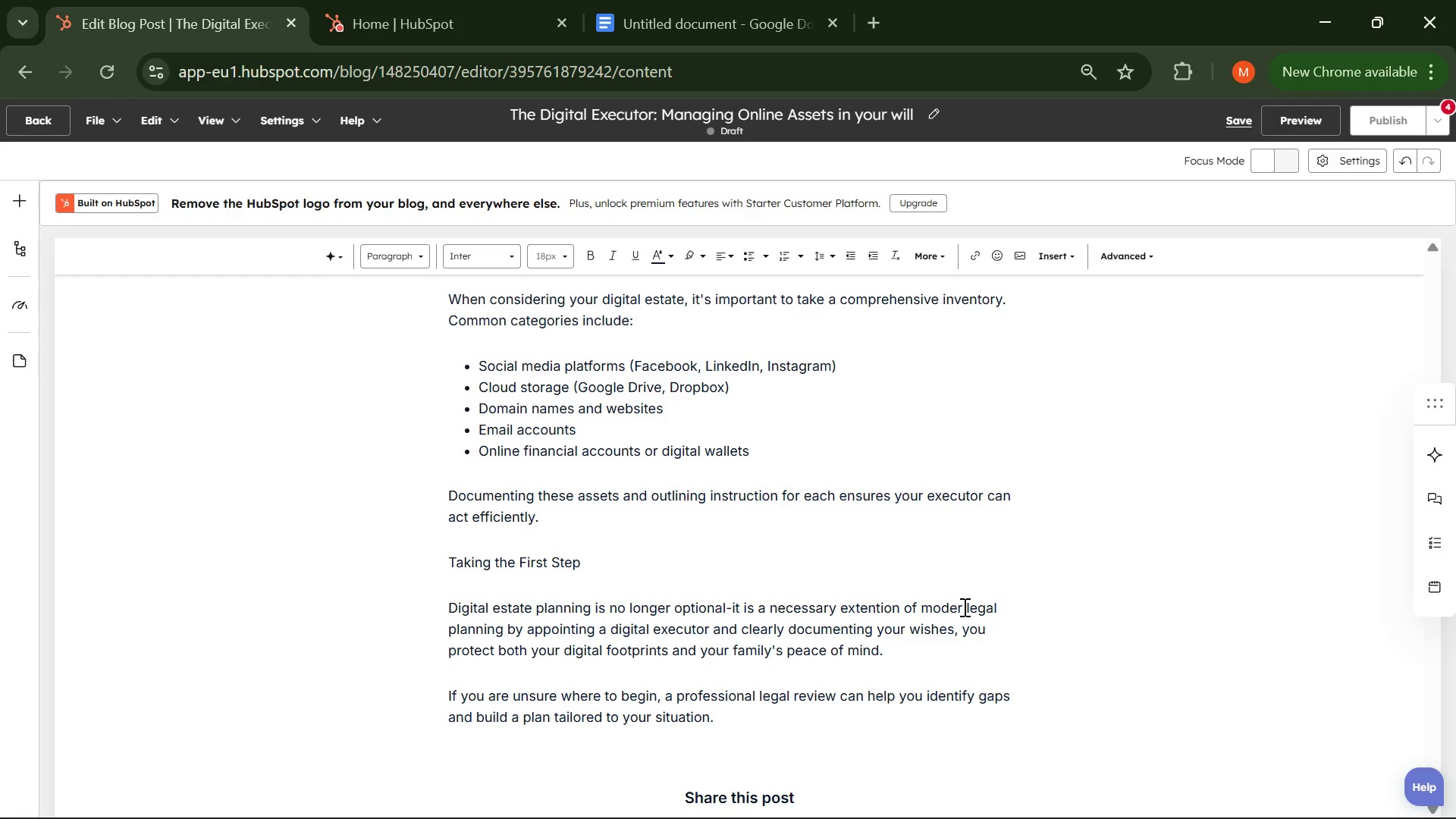 
key(ArrowRight)
 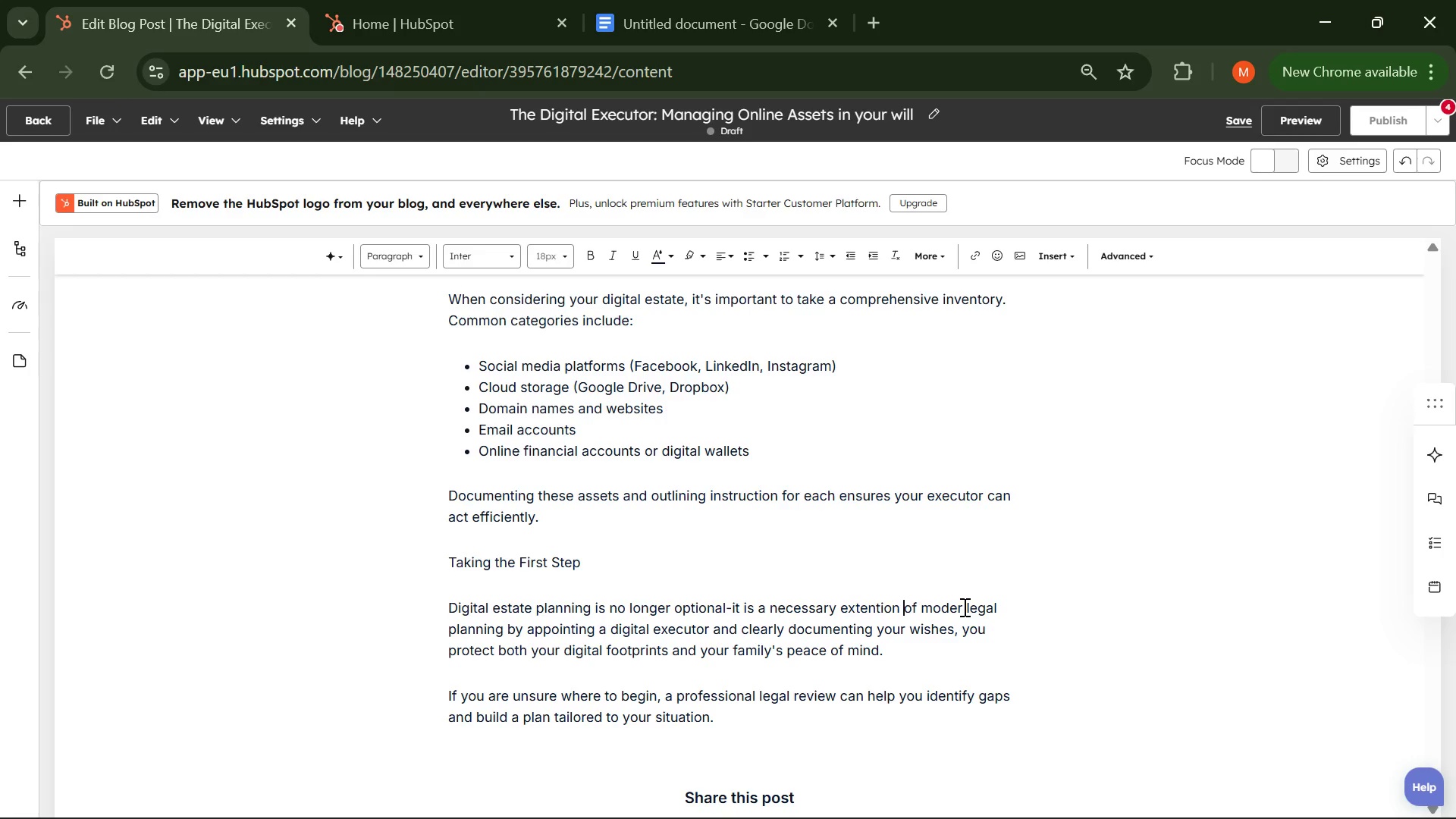 
key(ArrowRight)
 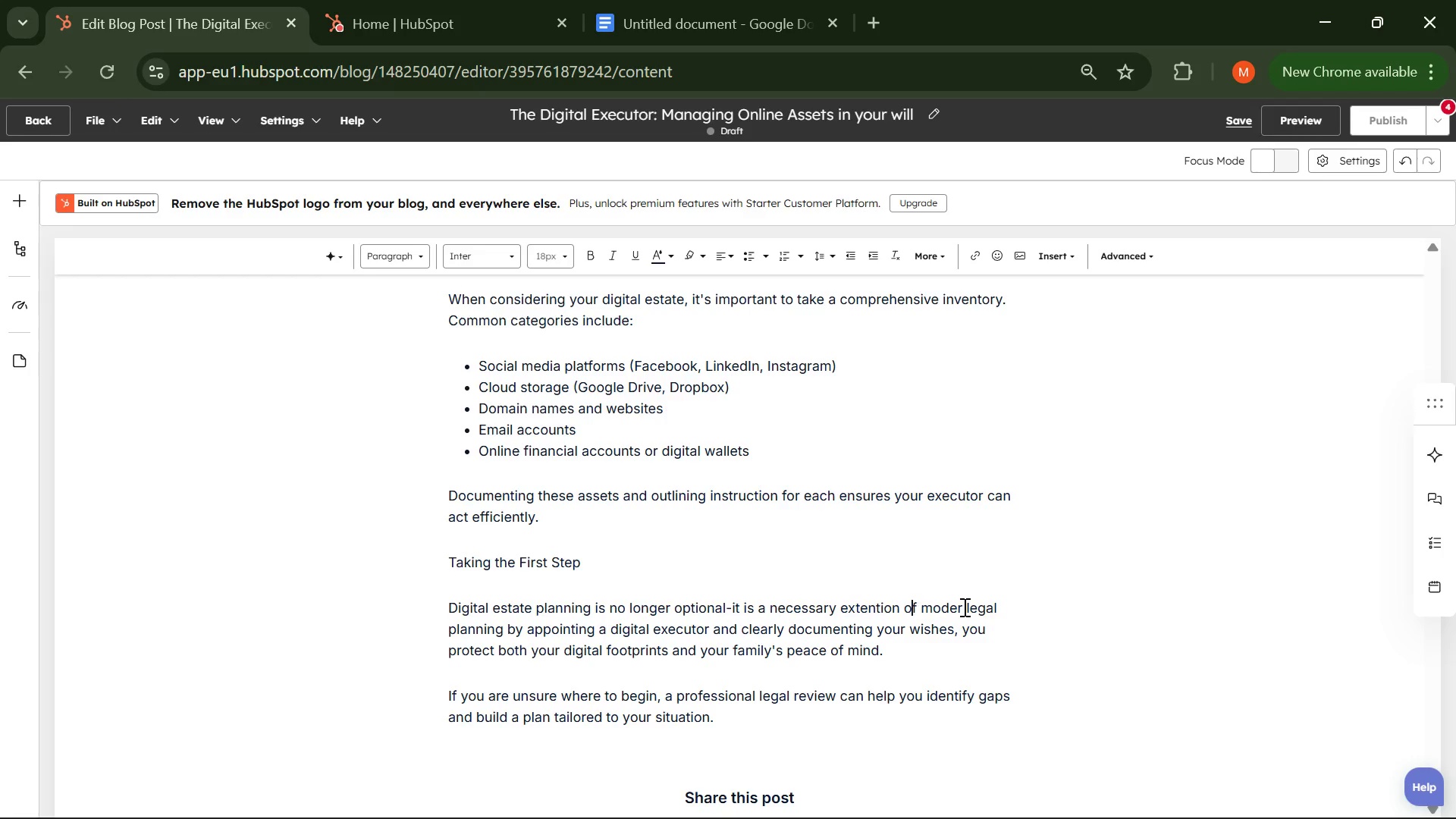 
key(ArrowRight)
 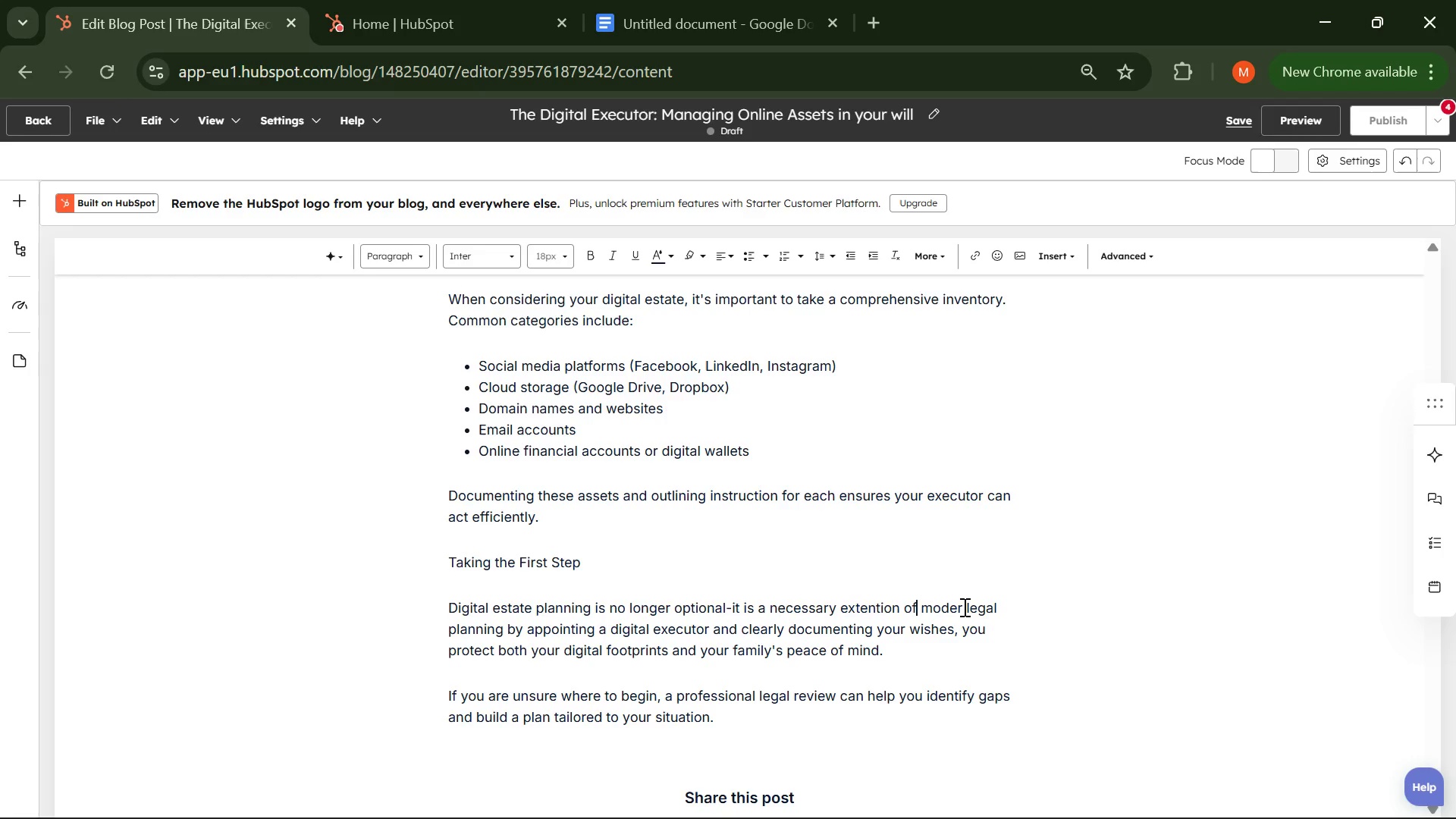 
key(ArrowRight)
 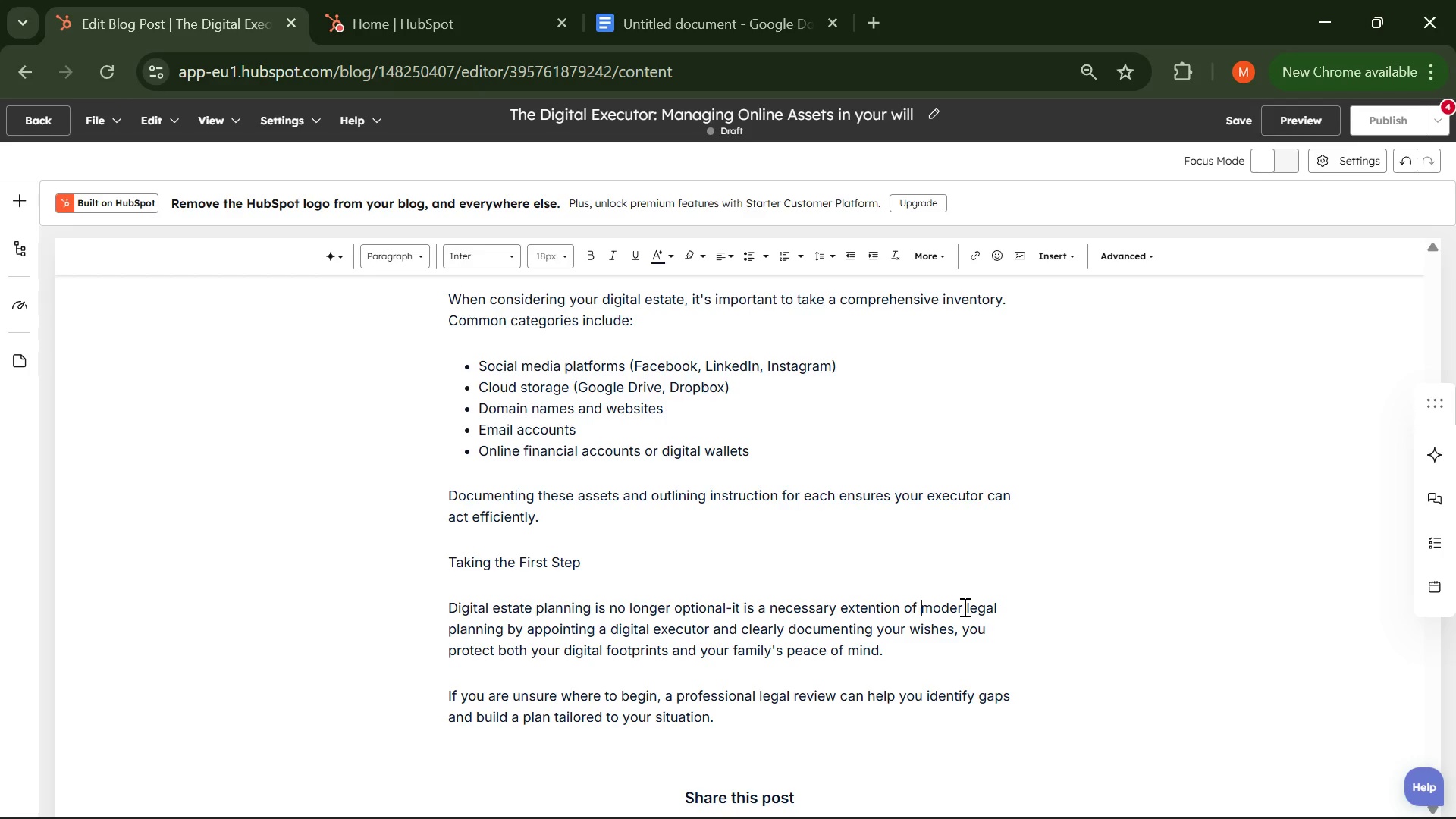 
key(ArrowRight)
 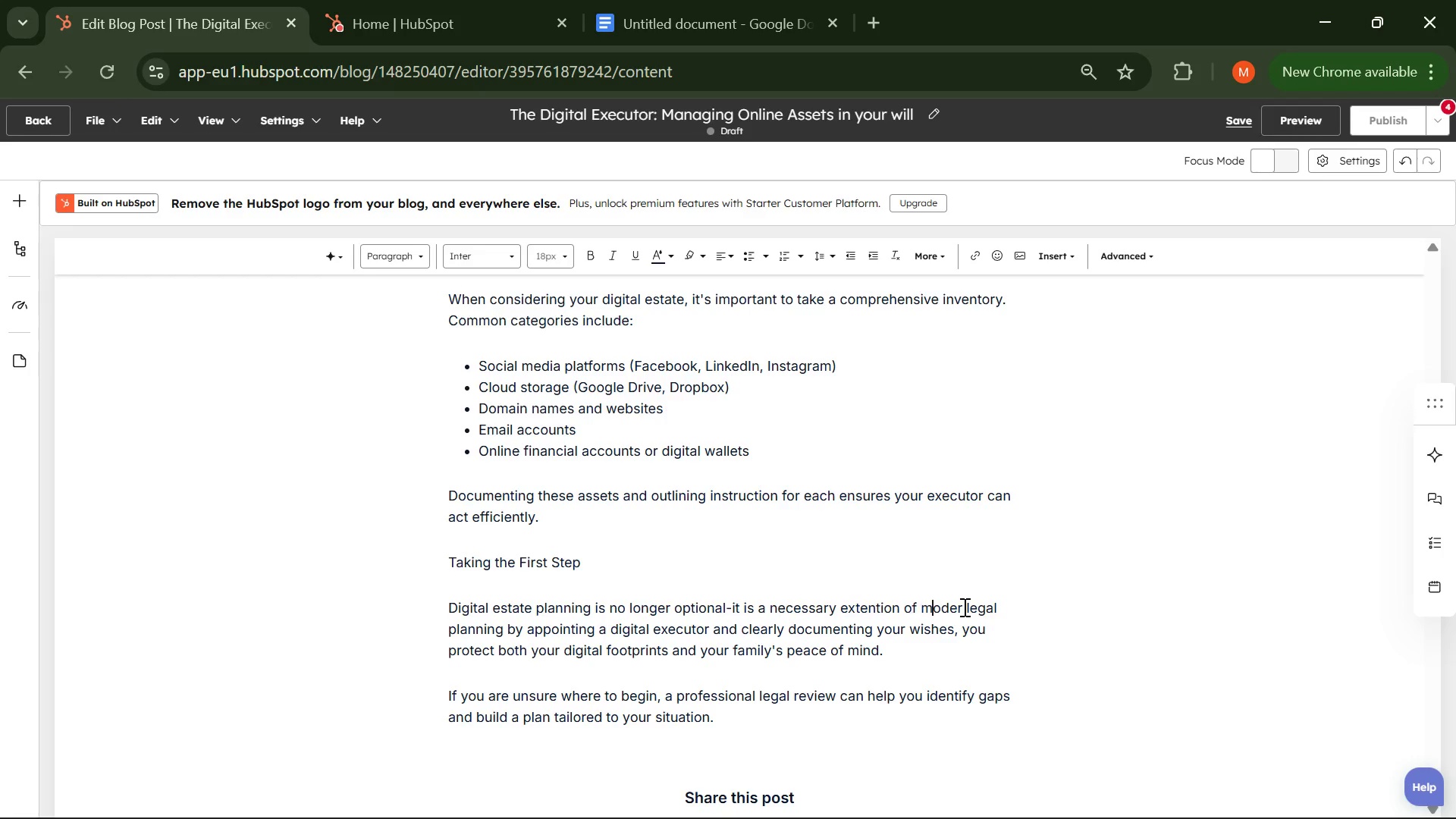 
key(ArrowRight)
 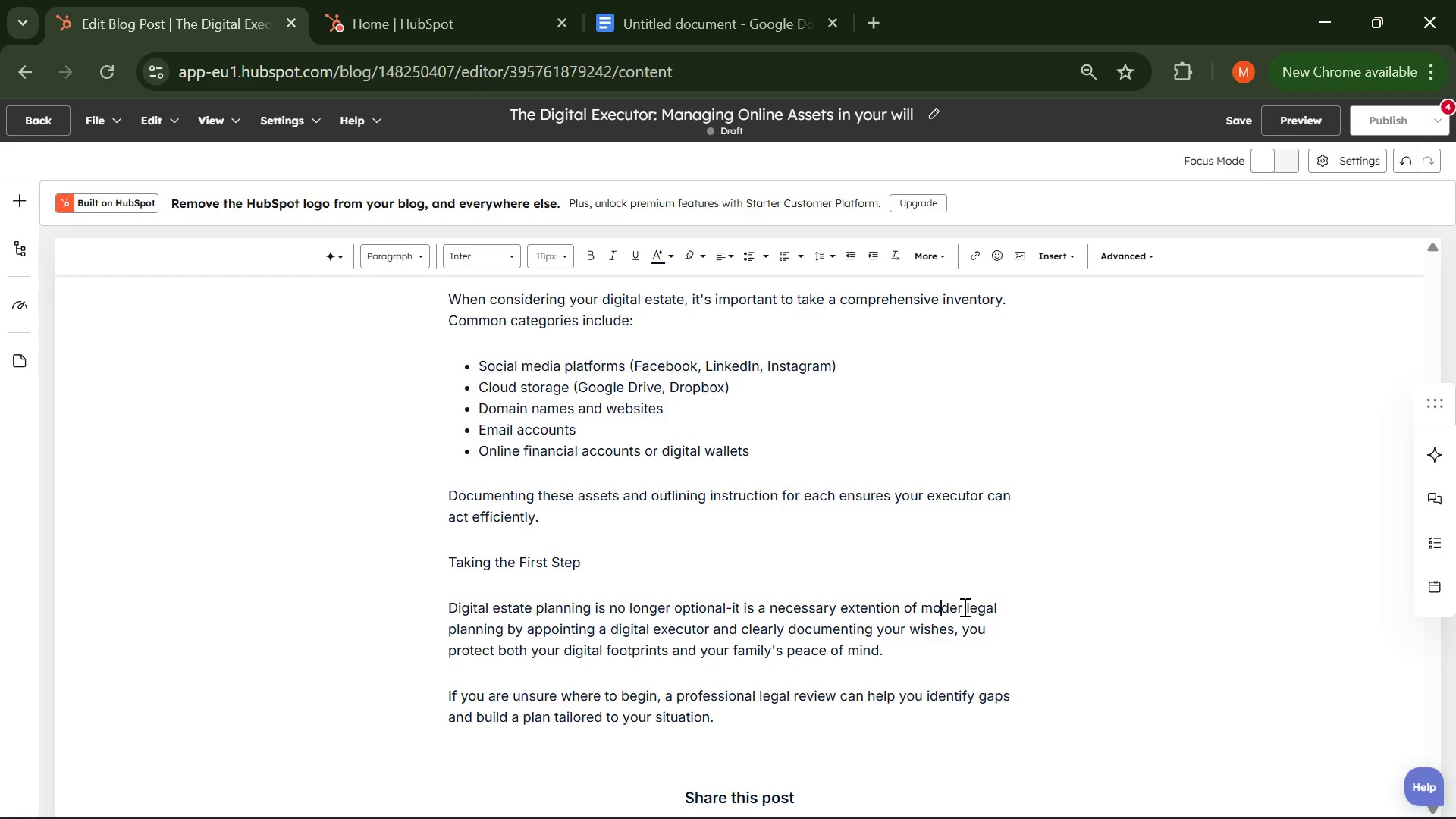 
key(ArrowRight)
 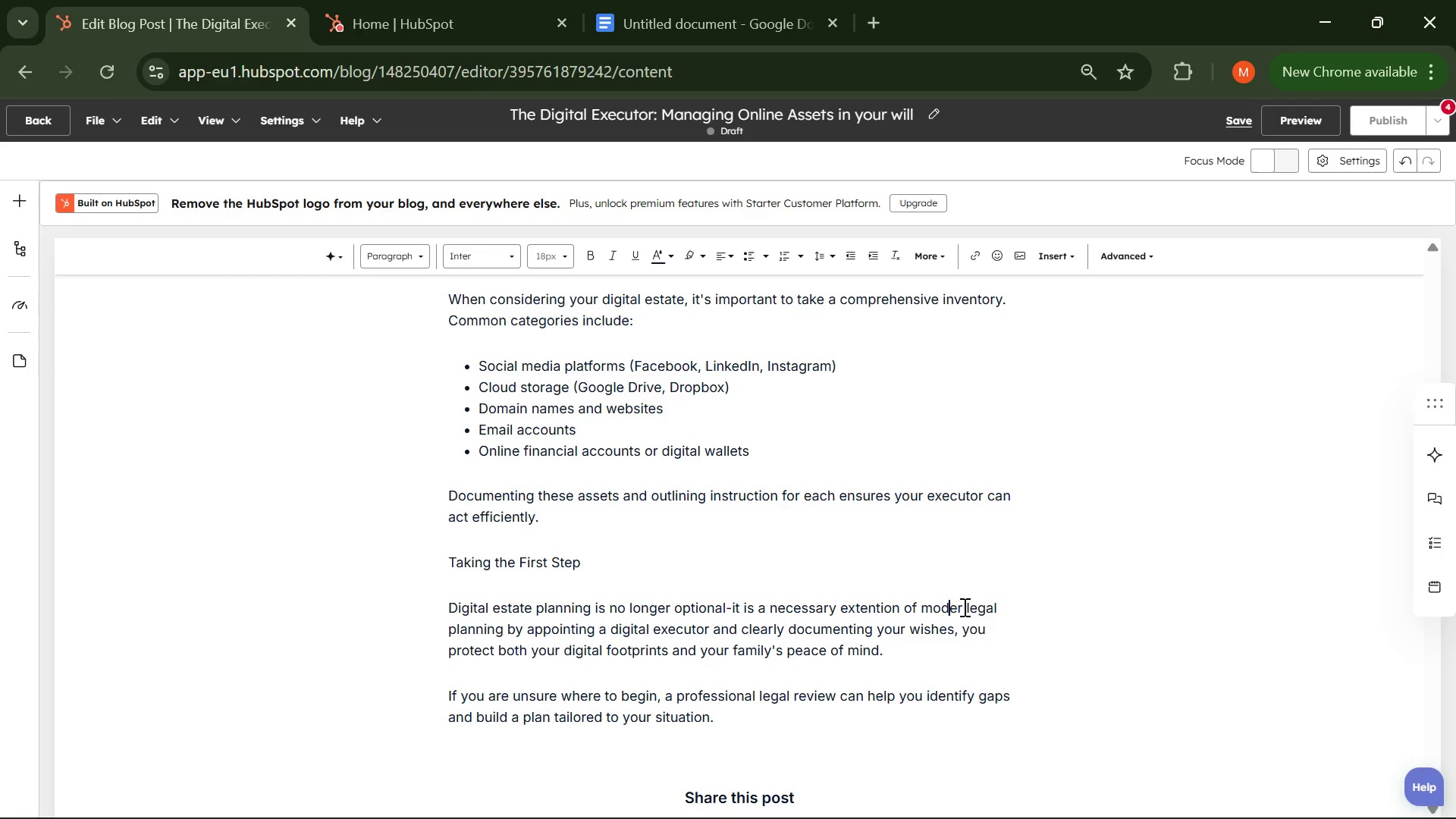 
key(ArrowRight)
 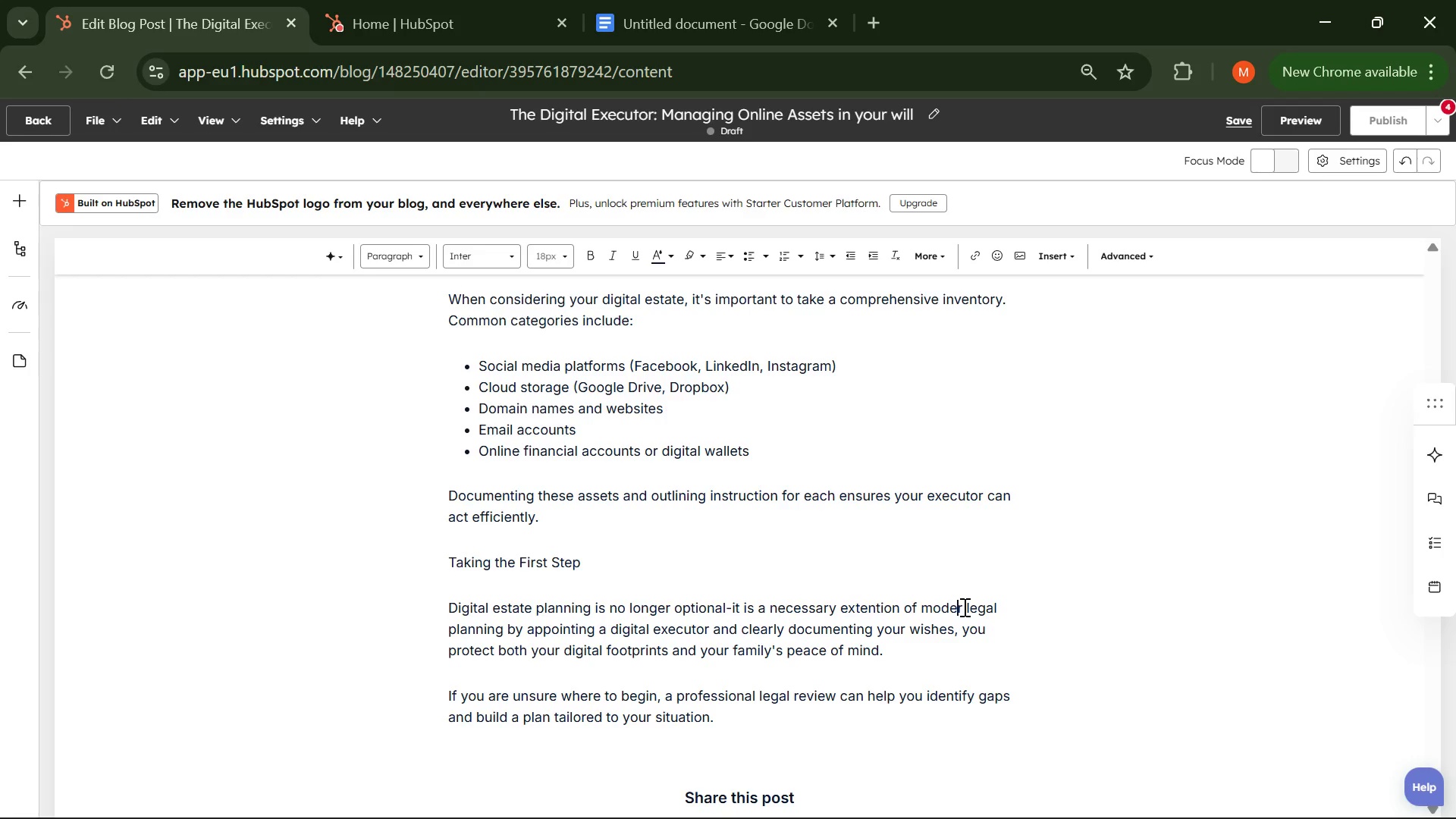 
key(ArrowRight)
 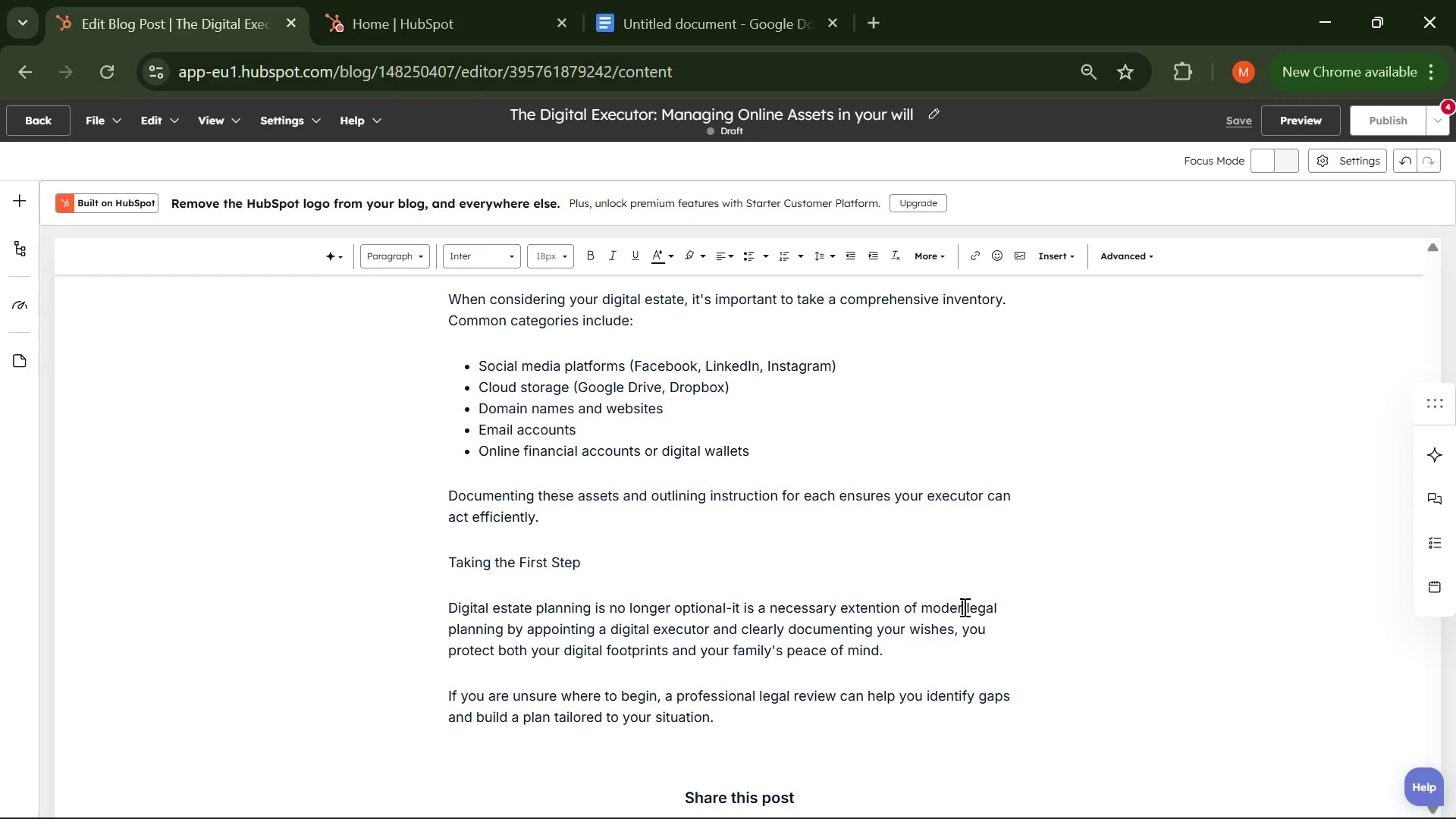 
key(N)
 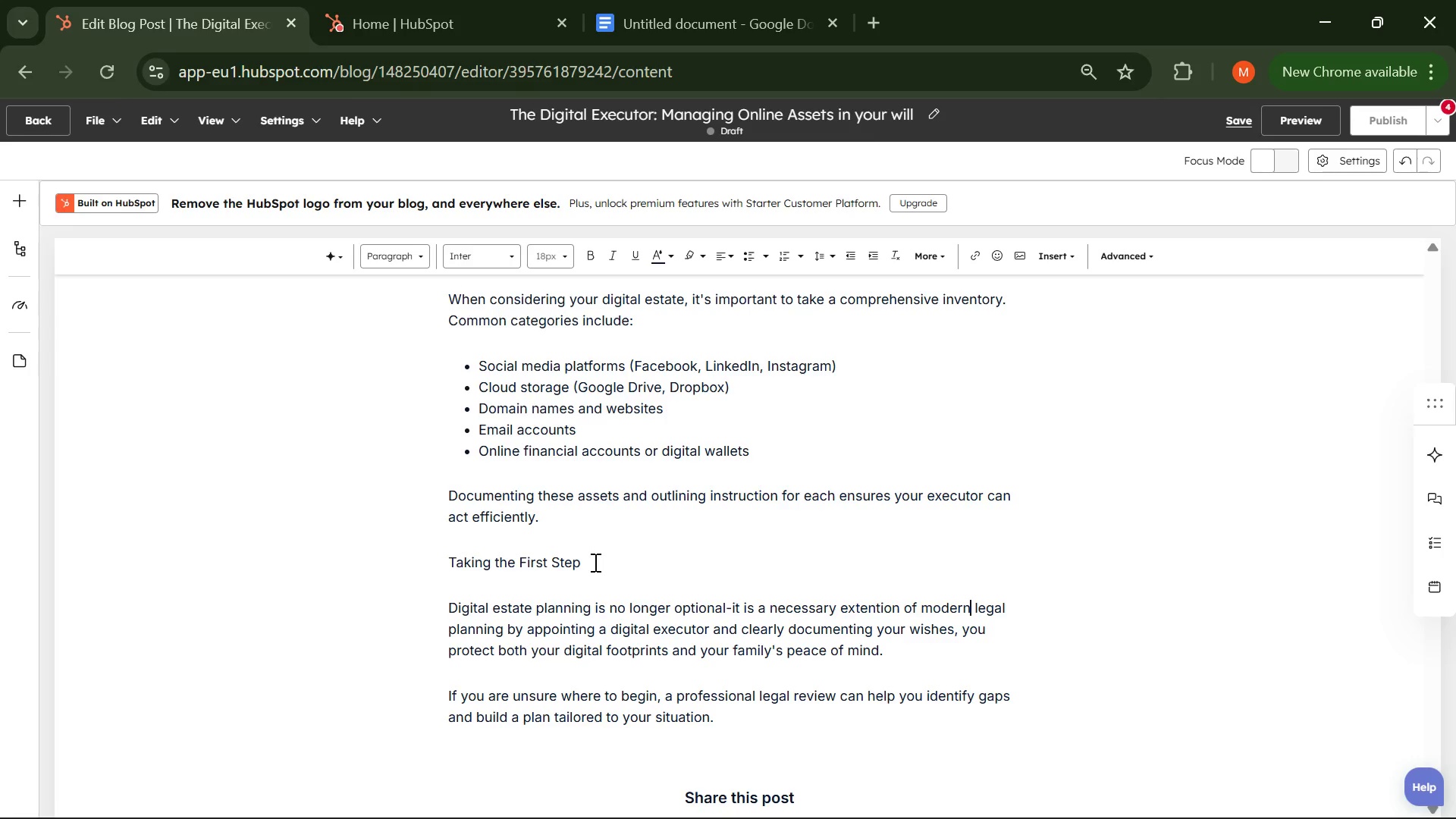 
left_click([575, 566])
 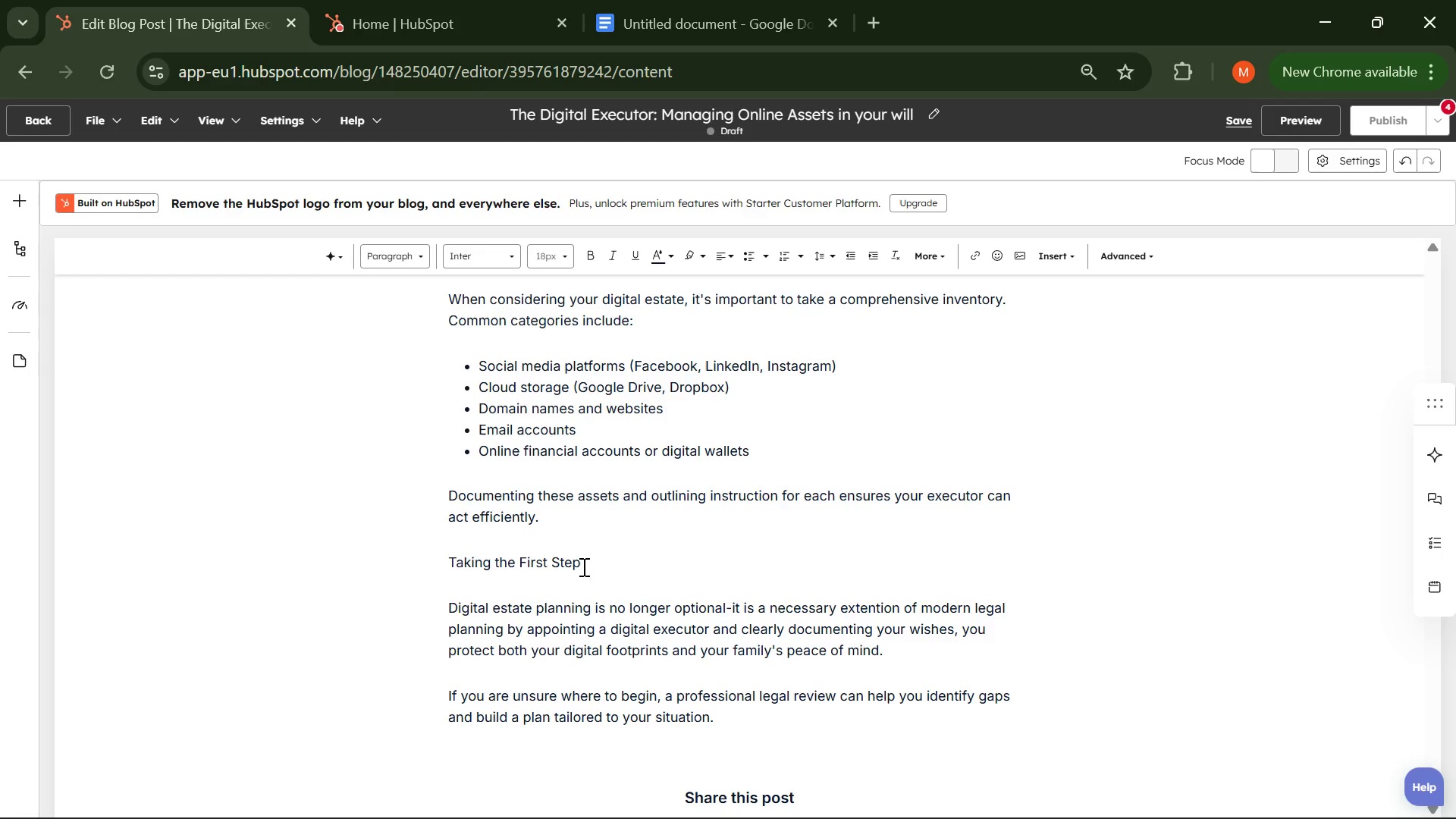 
left_click_drag(start_coordinate=[582, 566], to_coordinate=[450, 559])
 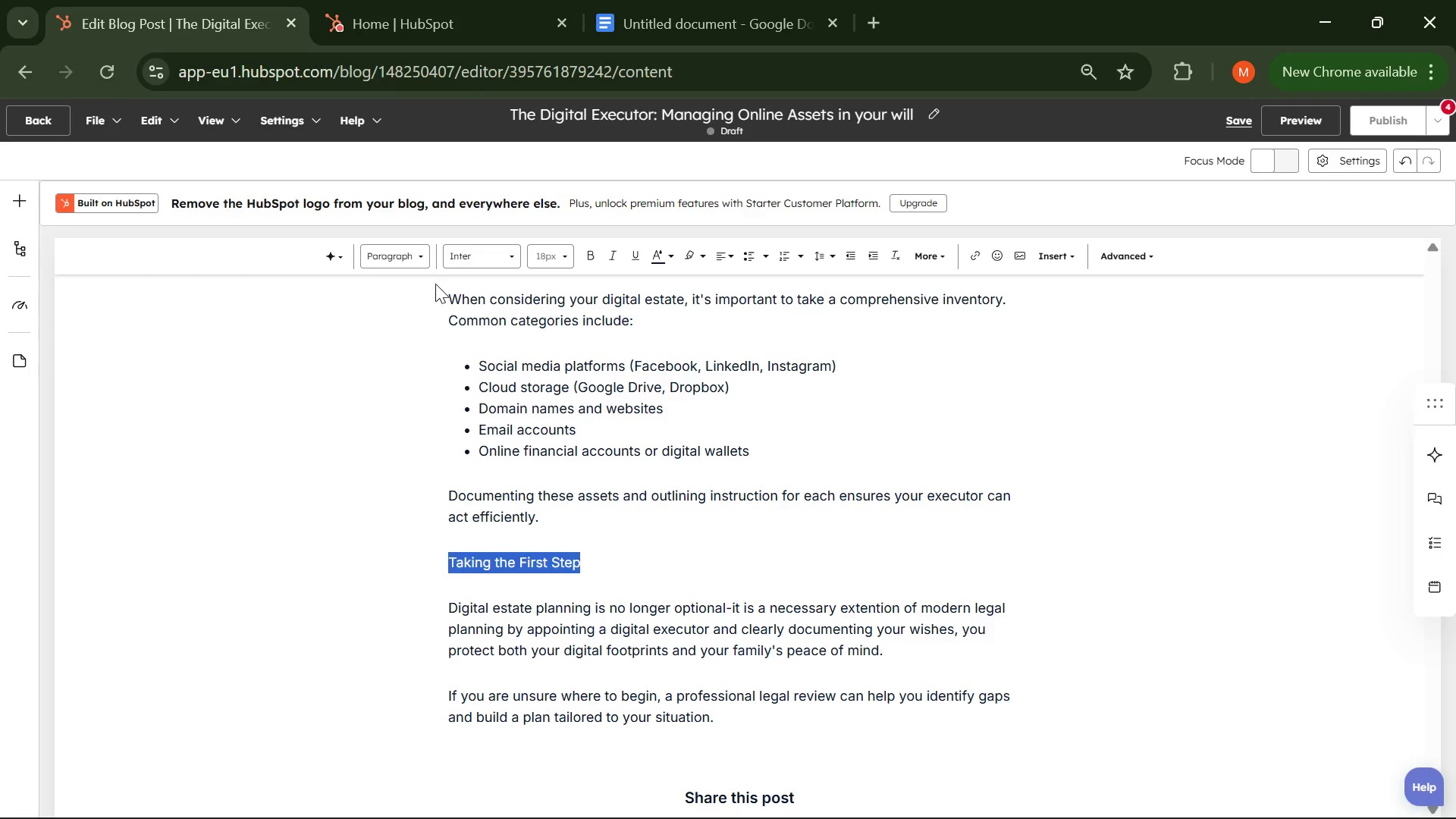 
left_click([423, 261])
 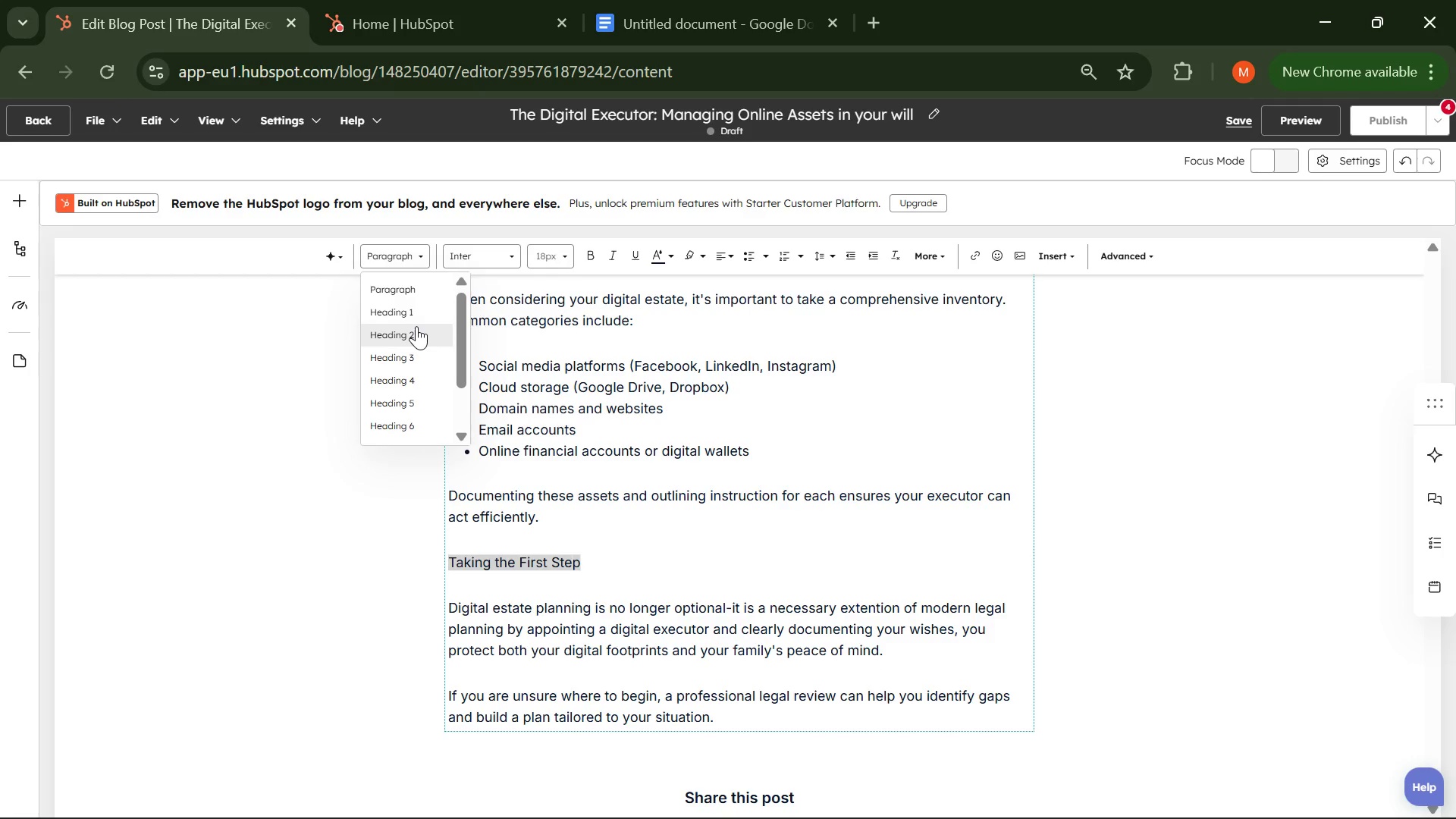 
left_click([416, 326])
 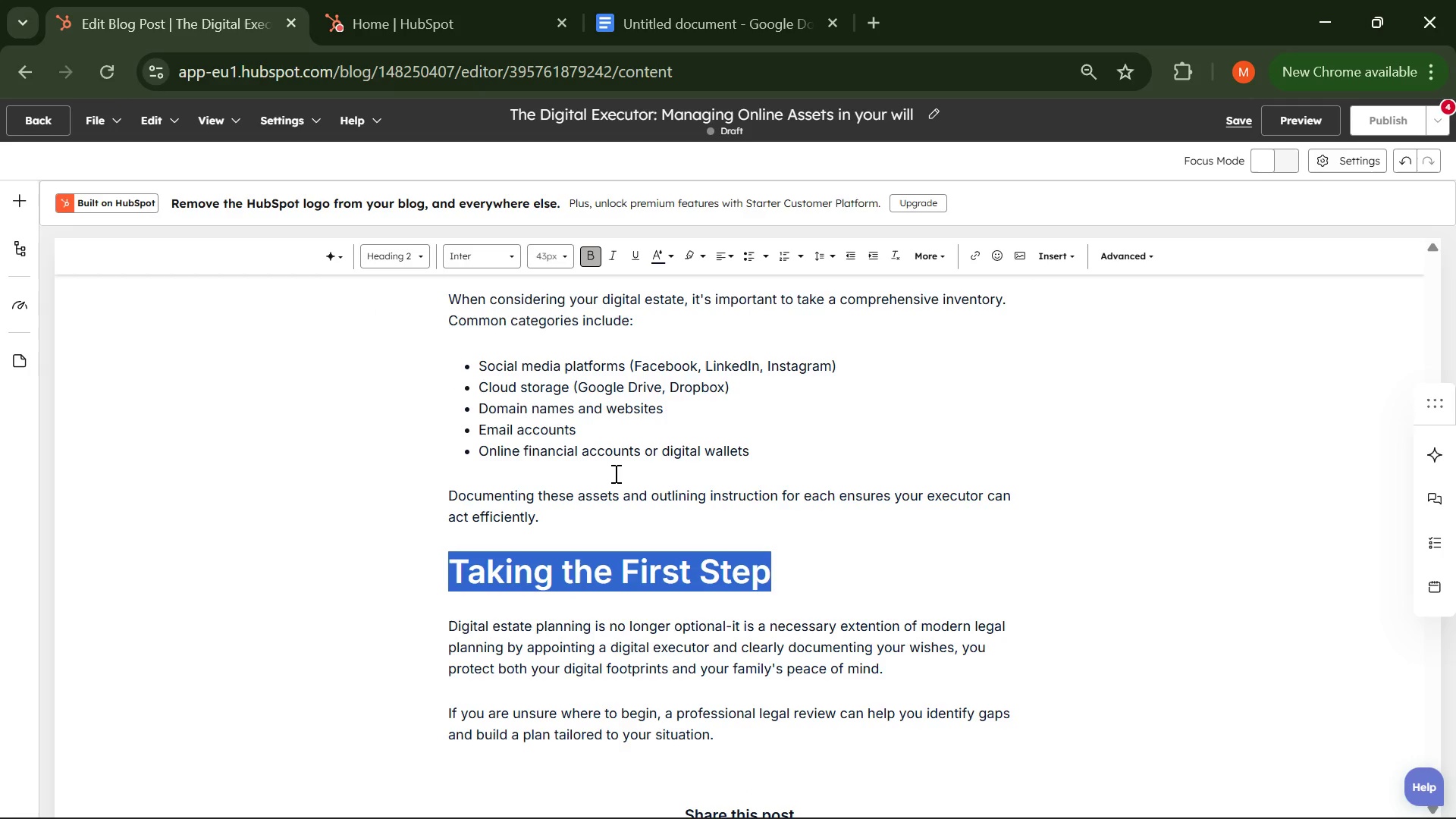 
left_click([723, 484])
 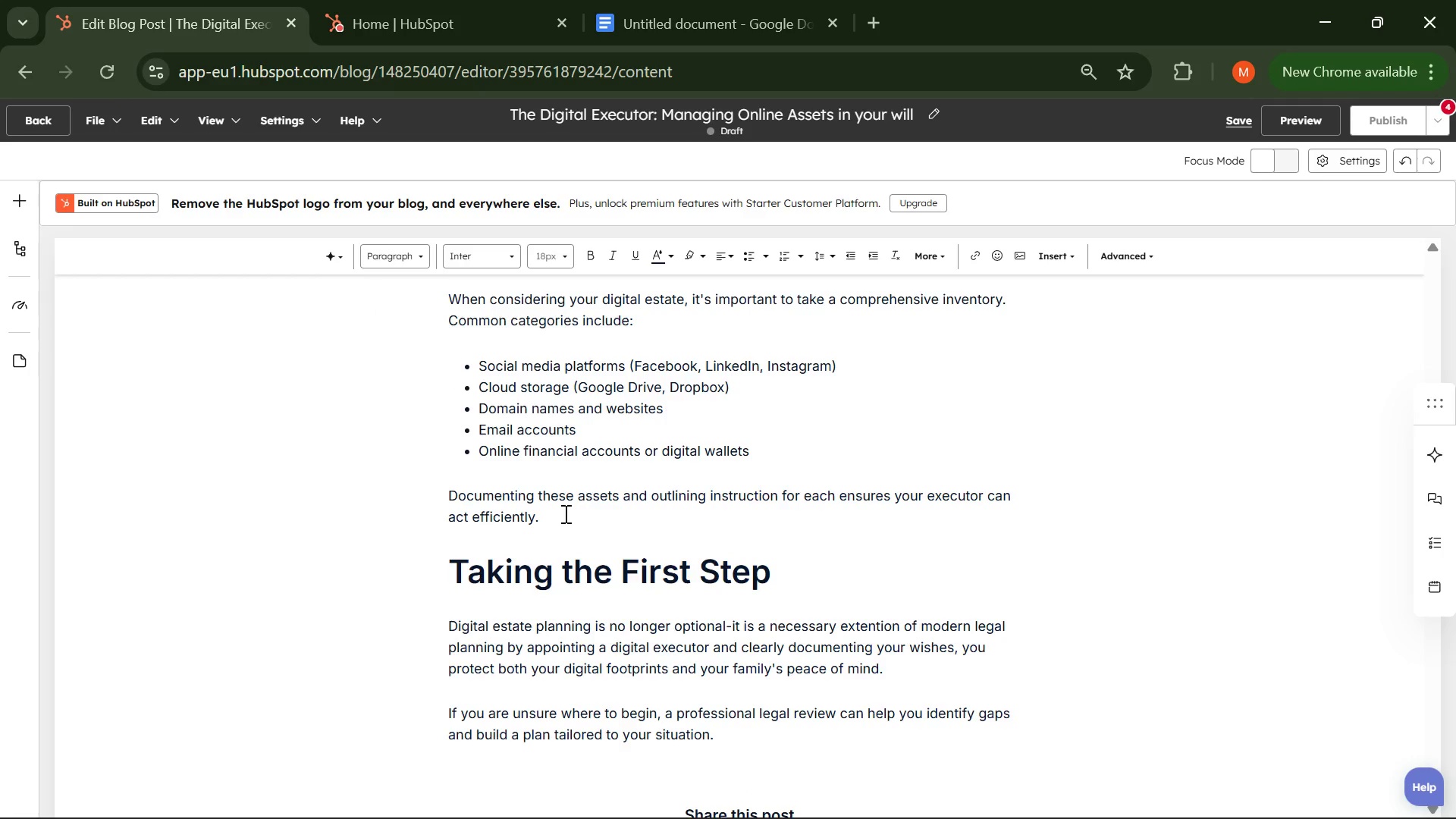 
scroll: coordinate [544, 511], scroll_direction: up, amount: 4.0
 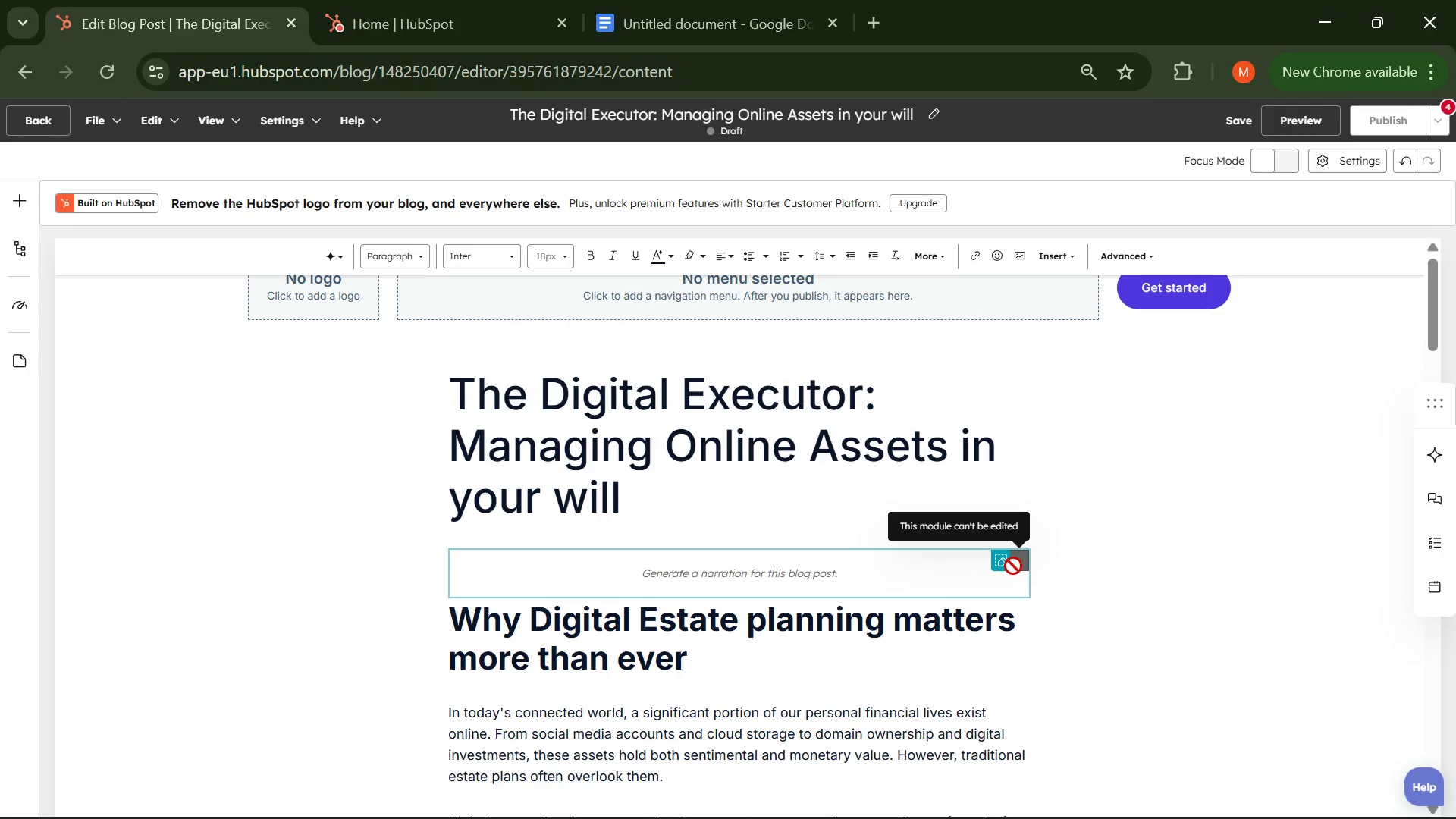 
left_click_drag(start_coordinate=[950, 582], to_coordinate=[579, 582])
 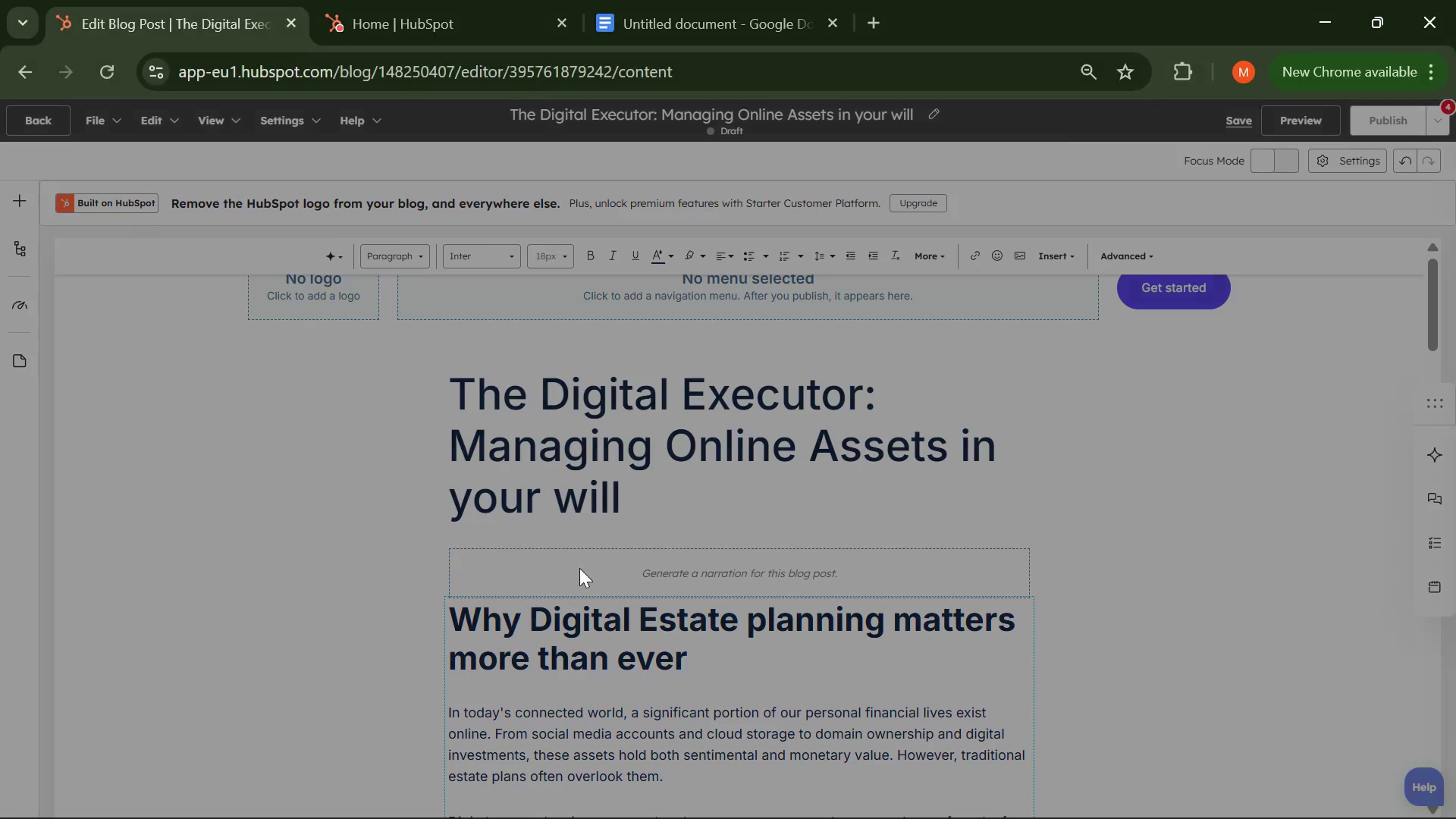 
left_click_drag(start_coordinate=[579, 568], to_coordinate=[768, 579])
 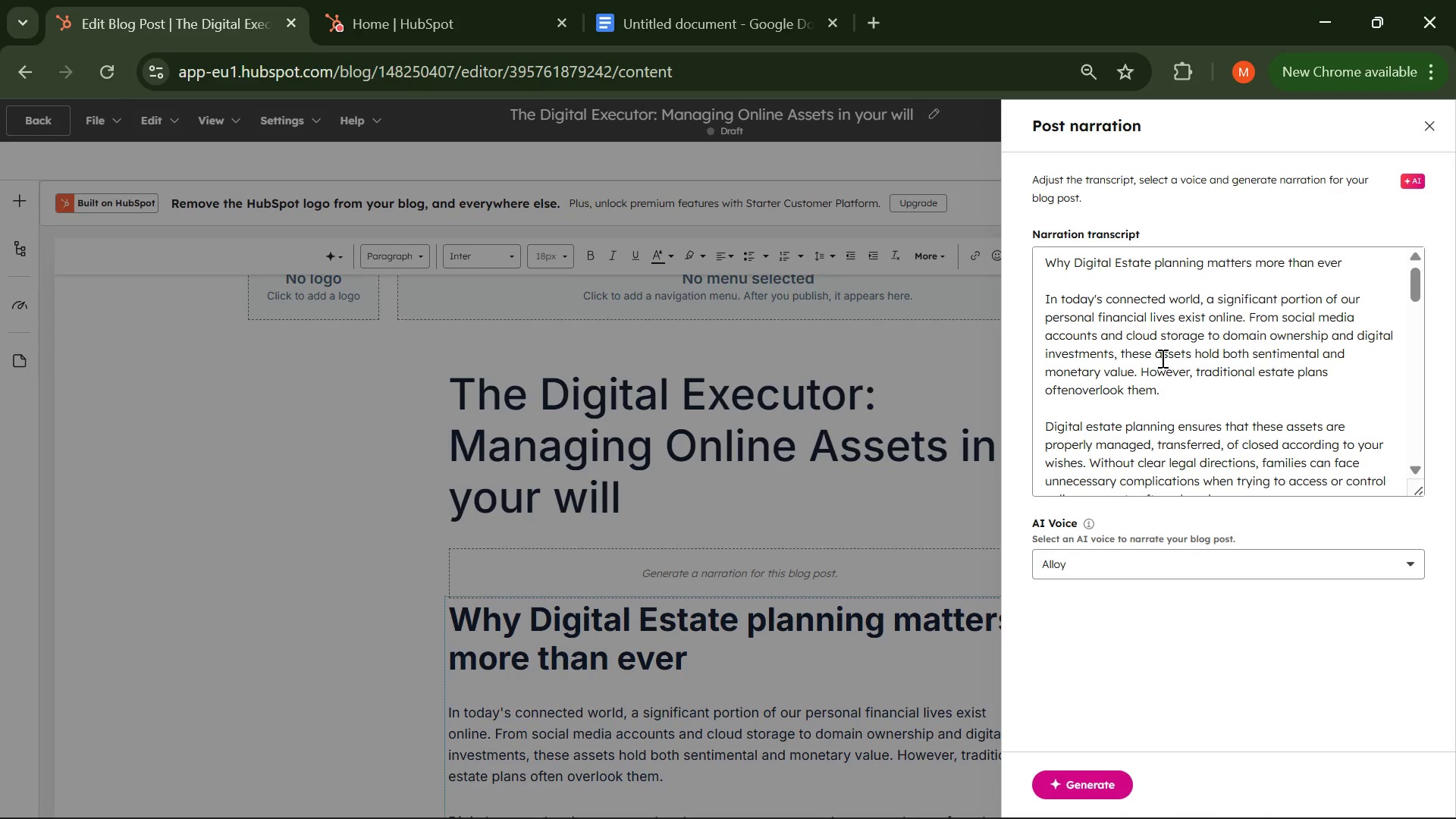 
scroll: coordinate [1163, 356], scroll_direction: up, amount: 5.0
 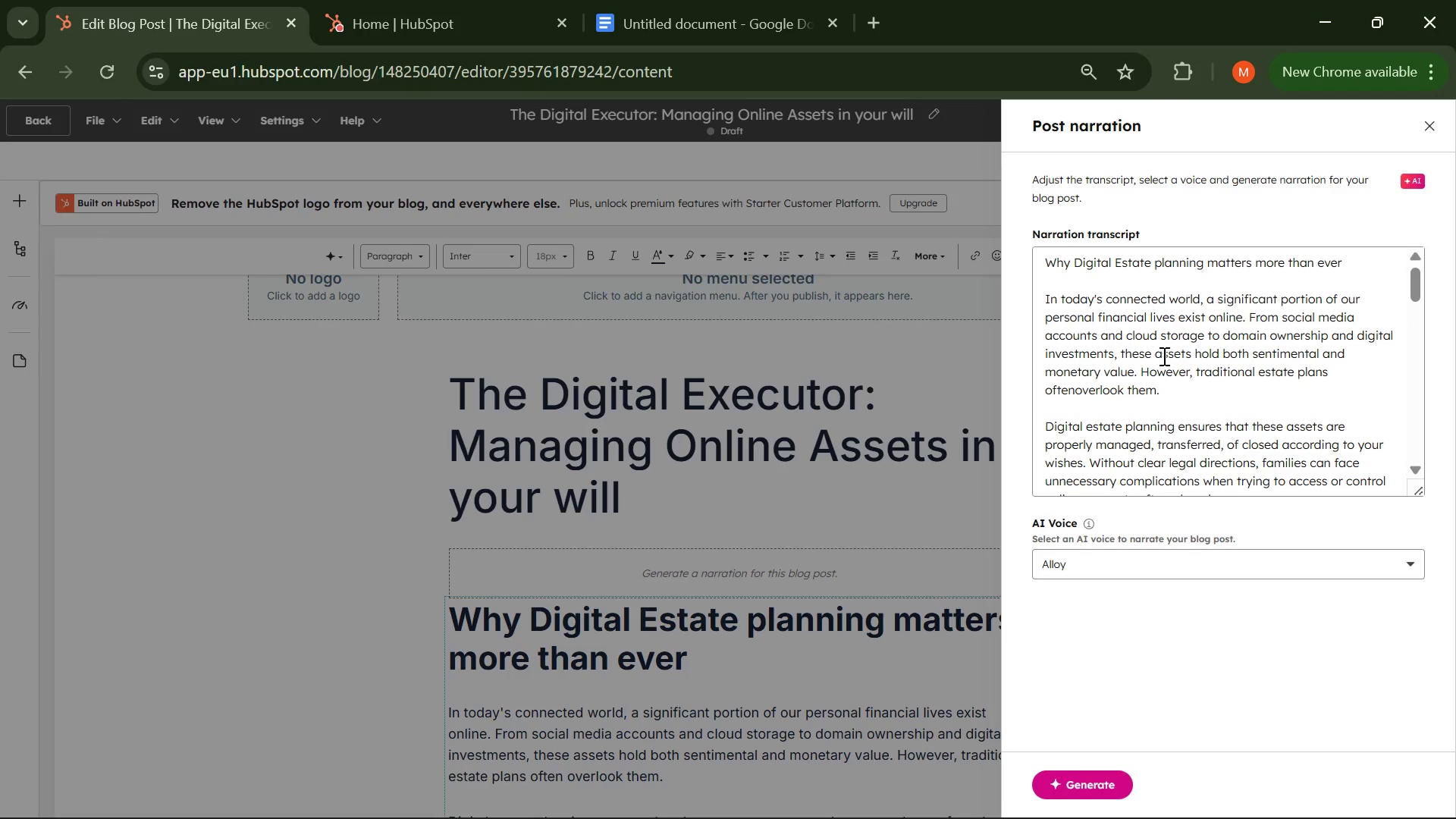 
scroll: coordinate [1163, 356], scroll_direction: down, amount: 16.0
 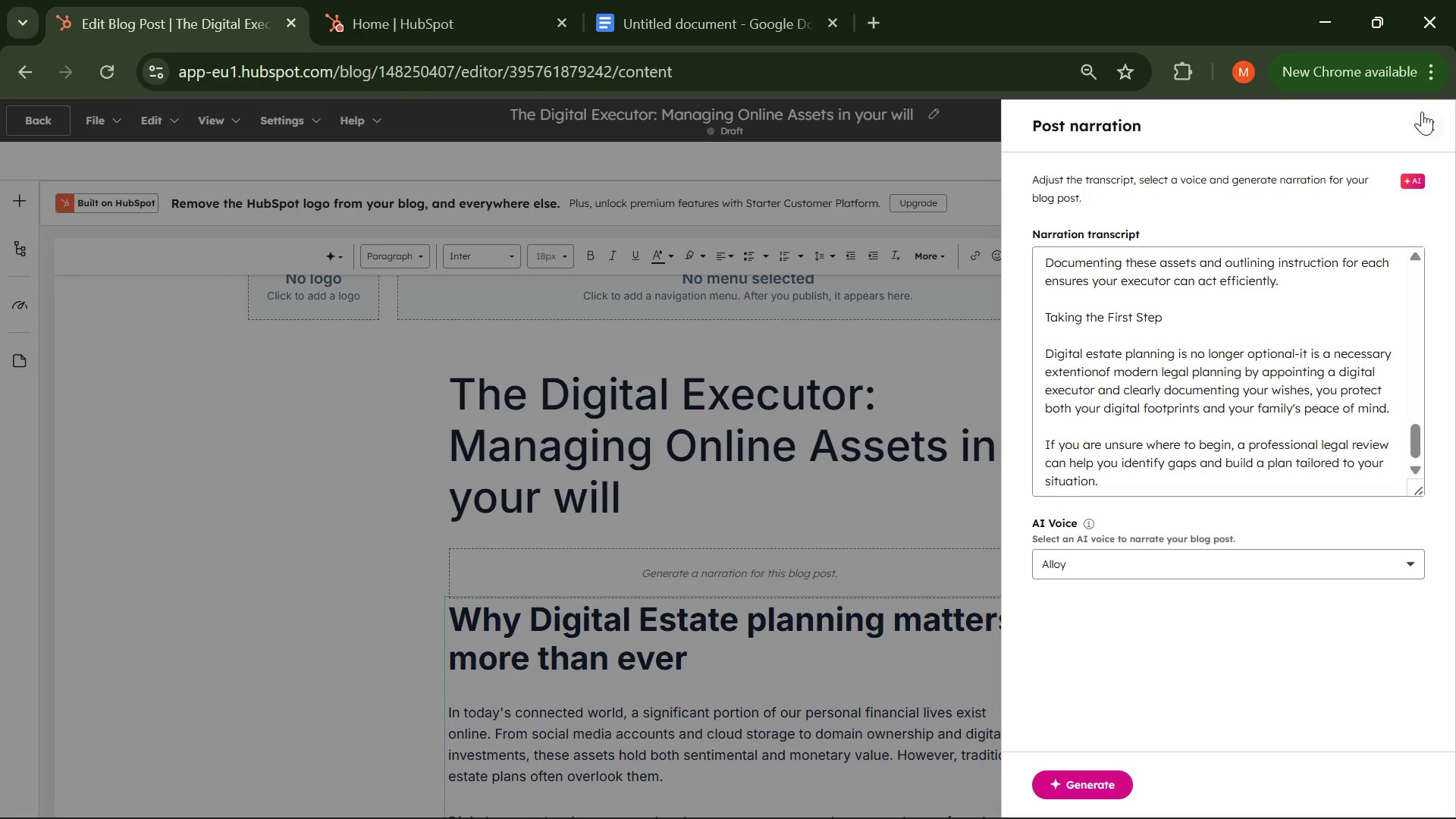 
left_click([1423, 117])
 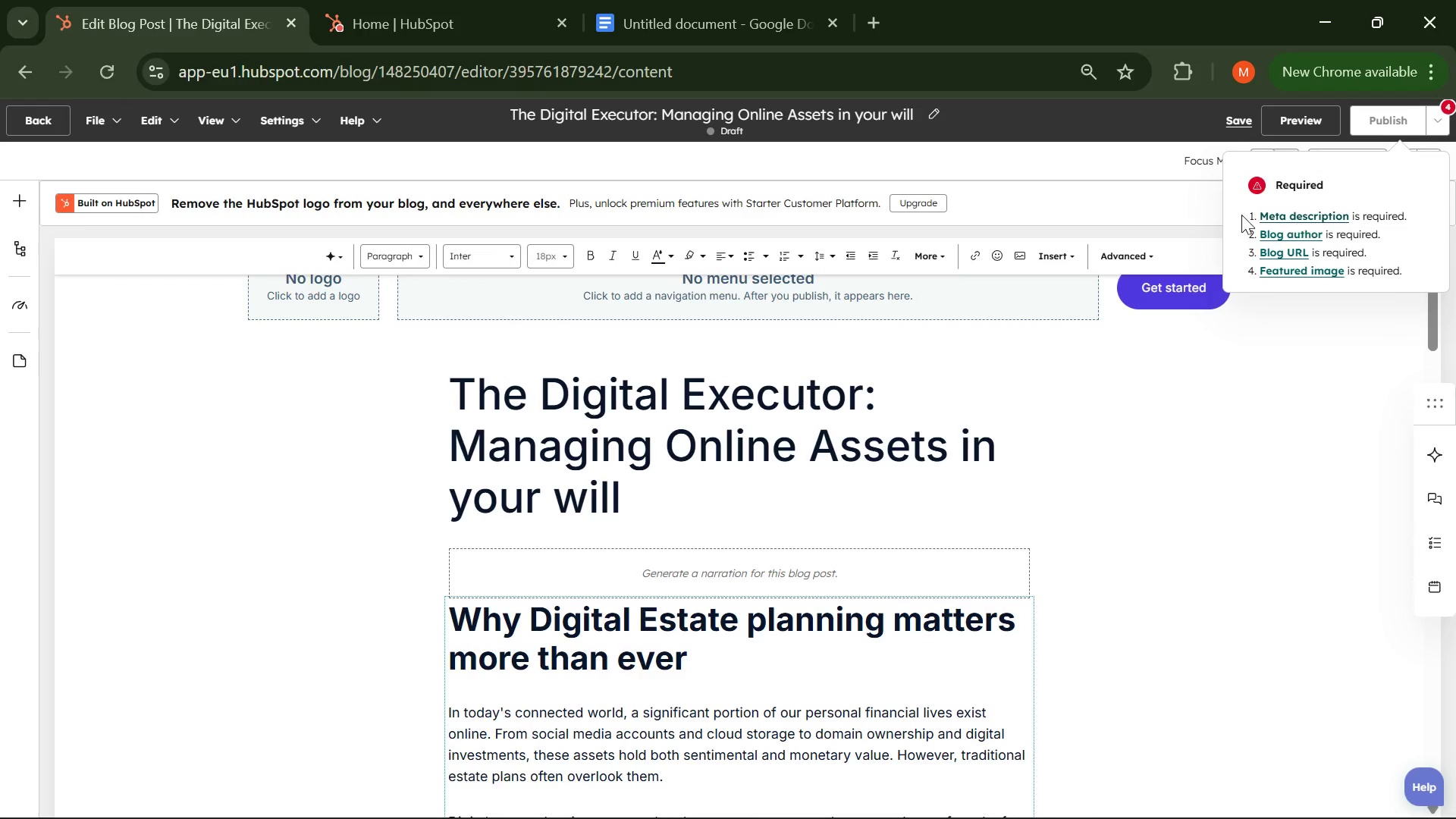 
wait(5.77)
 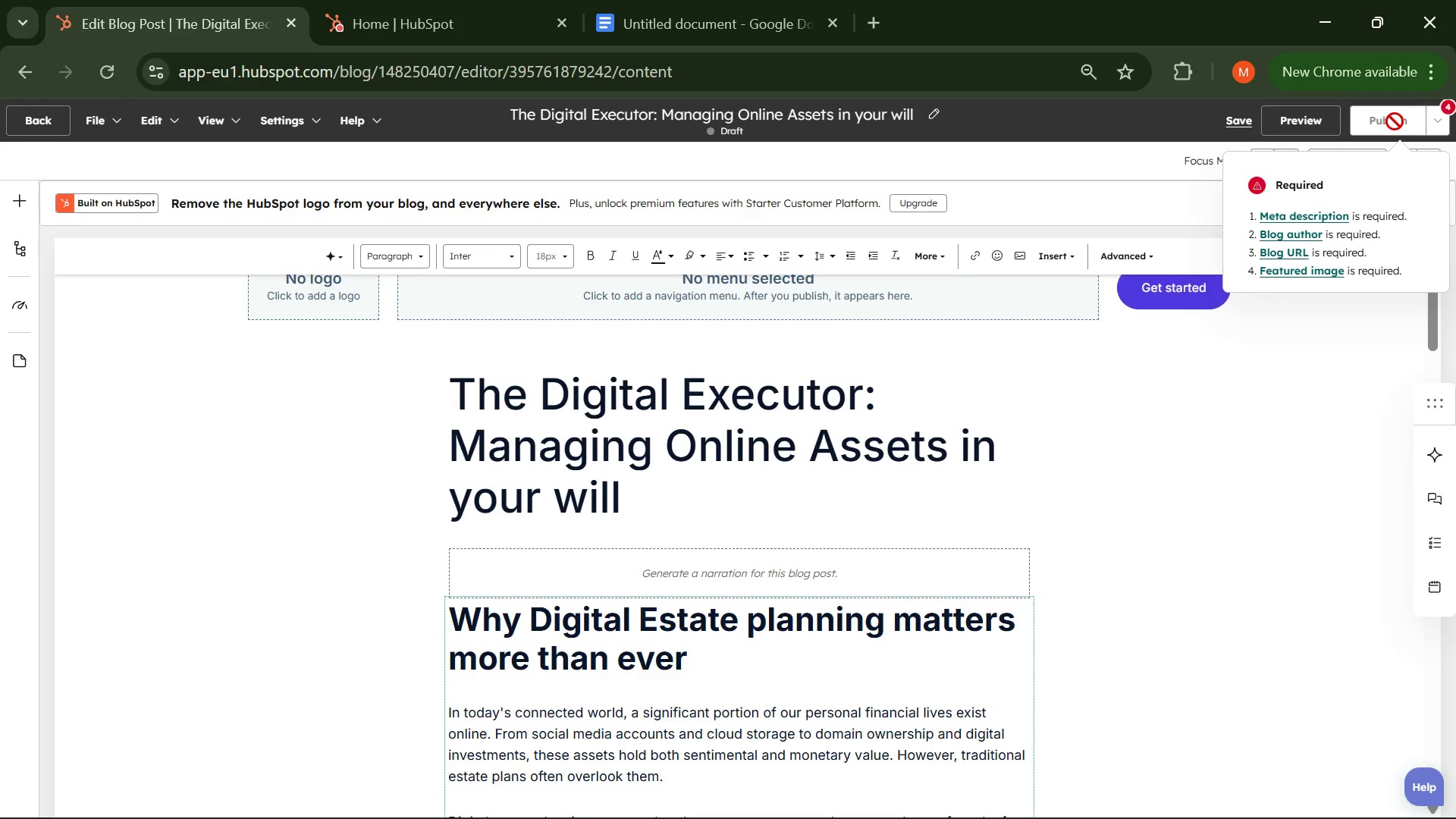 
left_click([738, 136])
 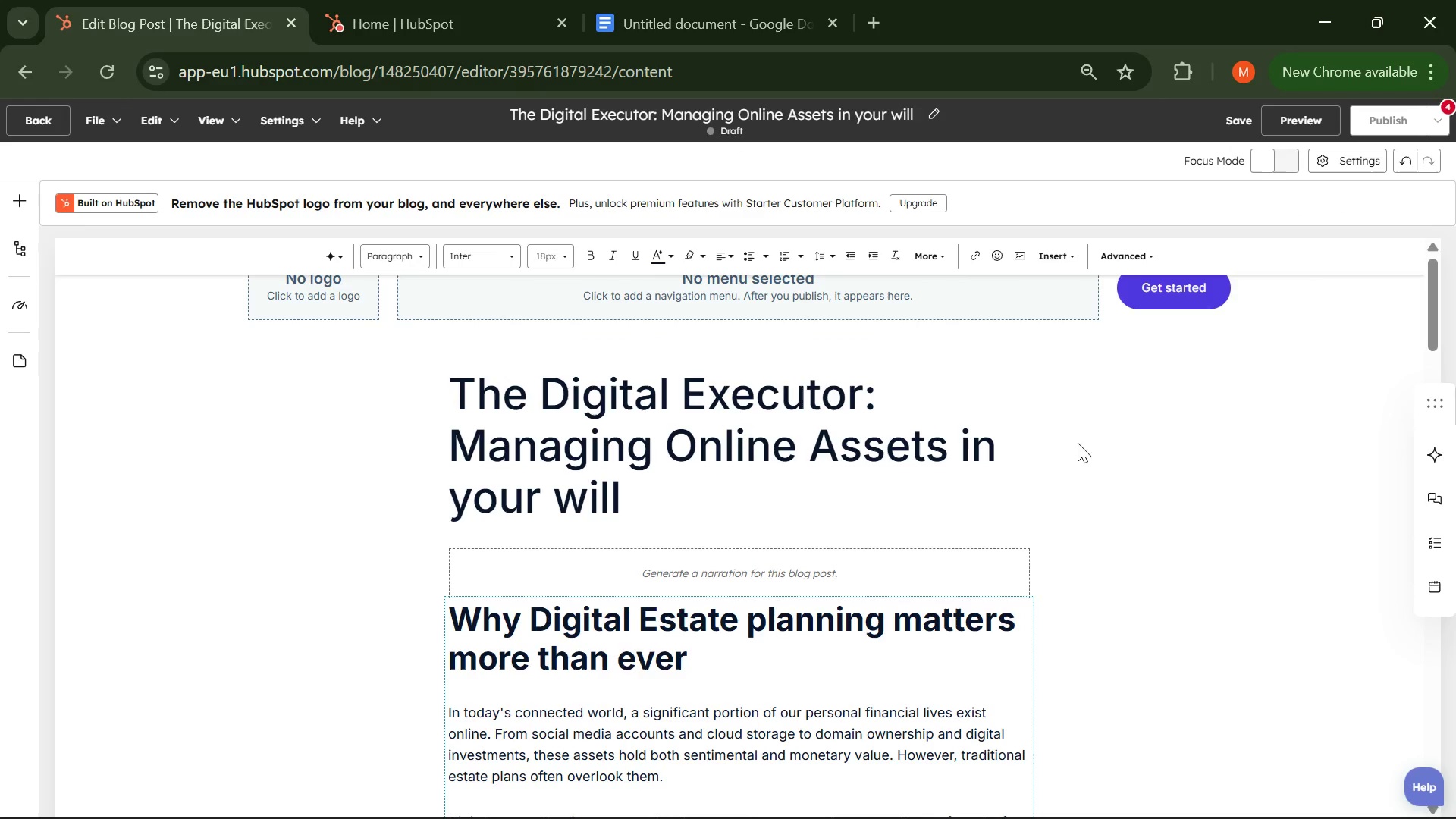 
scroll: coordinate [1081, 499], scroll_direction: up, amount: 3.0
 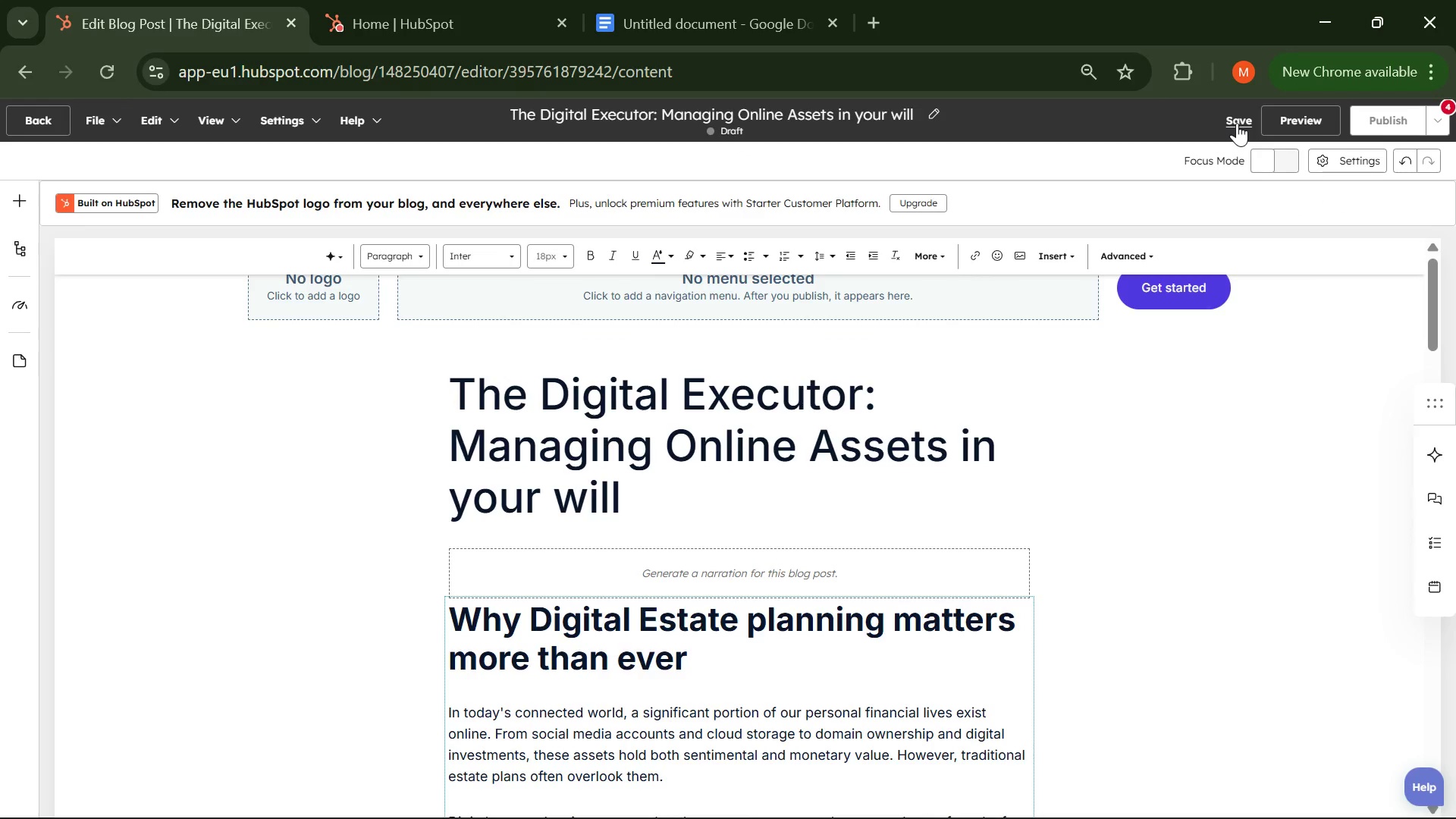 
left_click([1237, 123])
 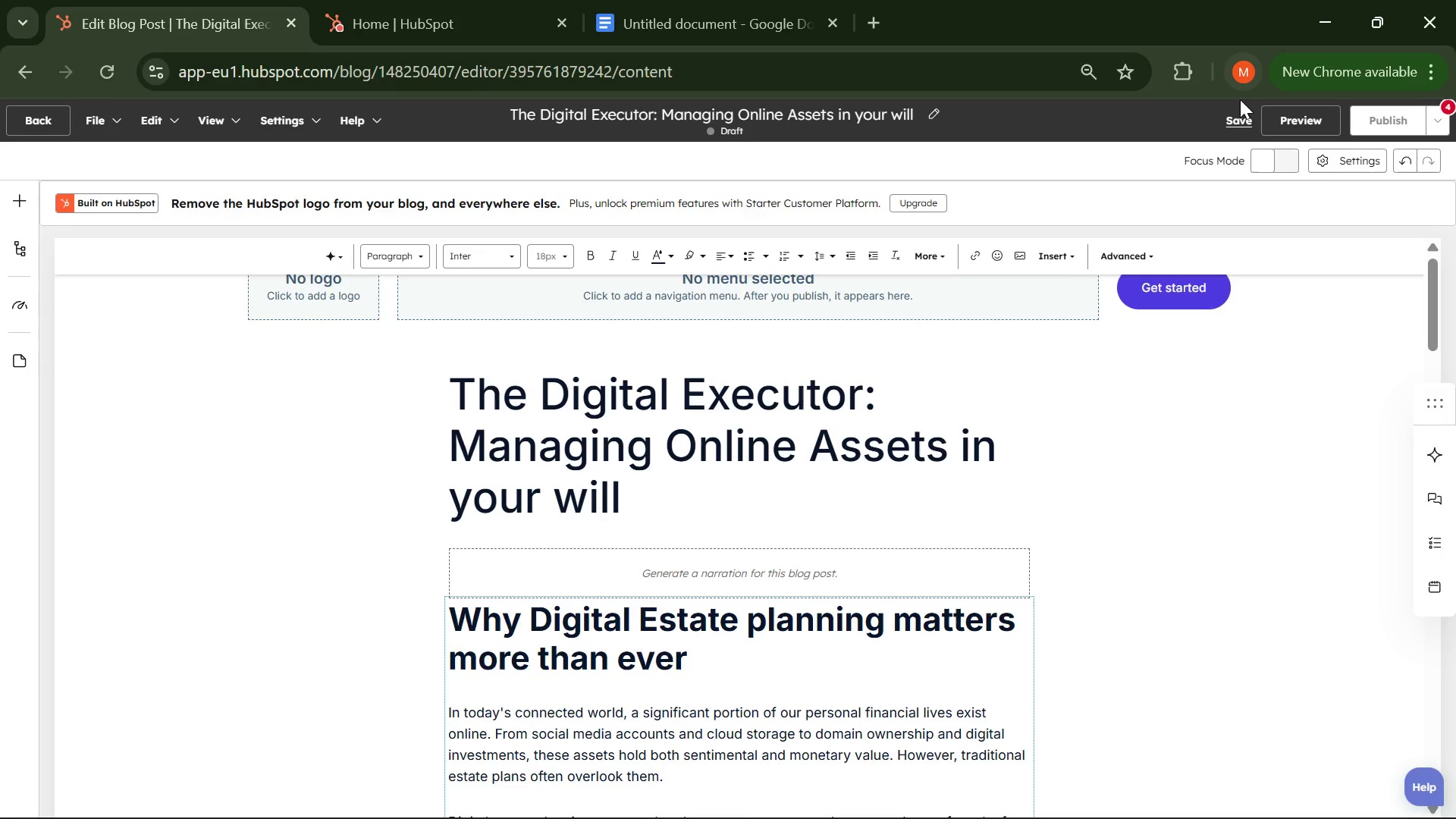 
left_click([1236, 124])
 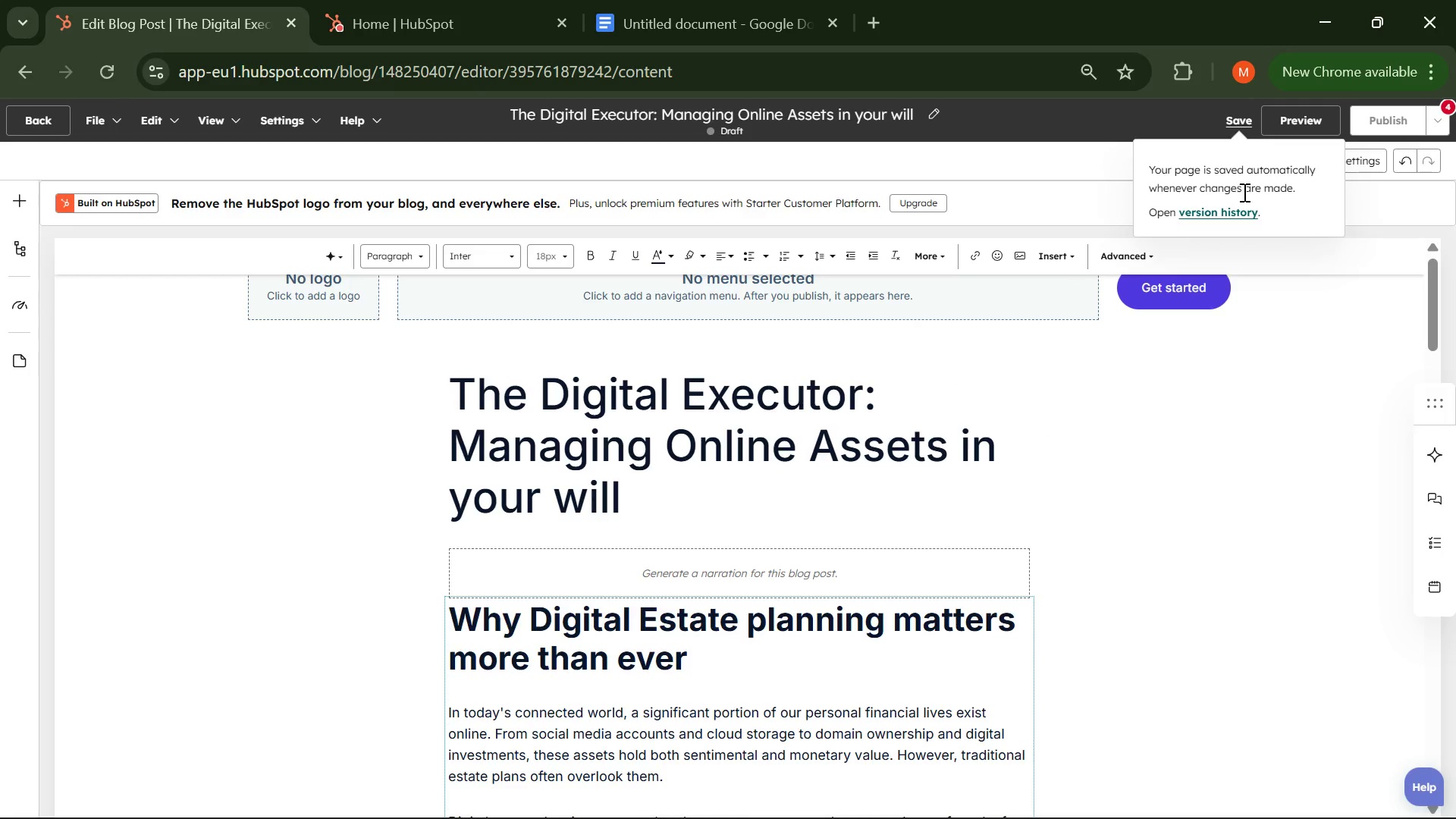 
scroll: coordinate [770, 456], scroll_direction: up, amount: 5.0
 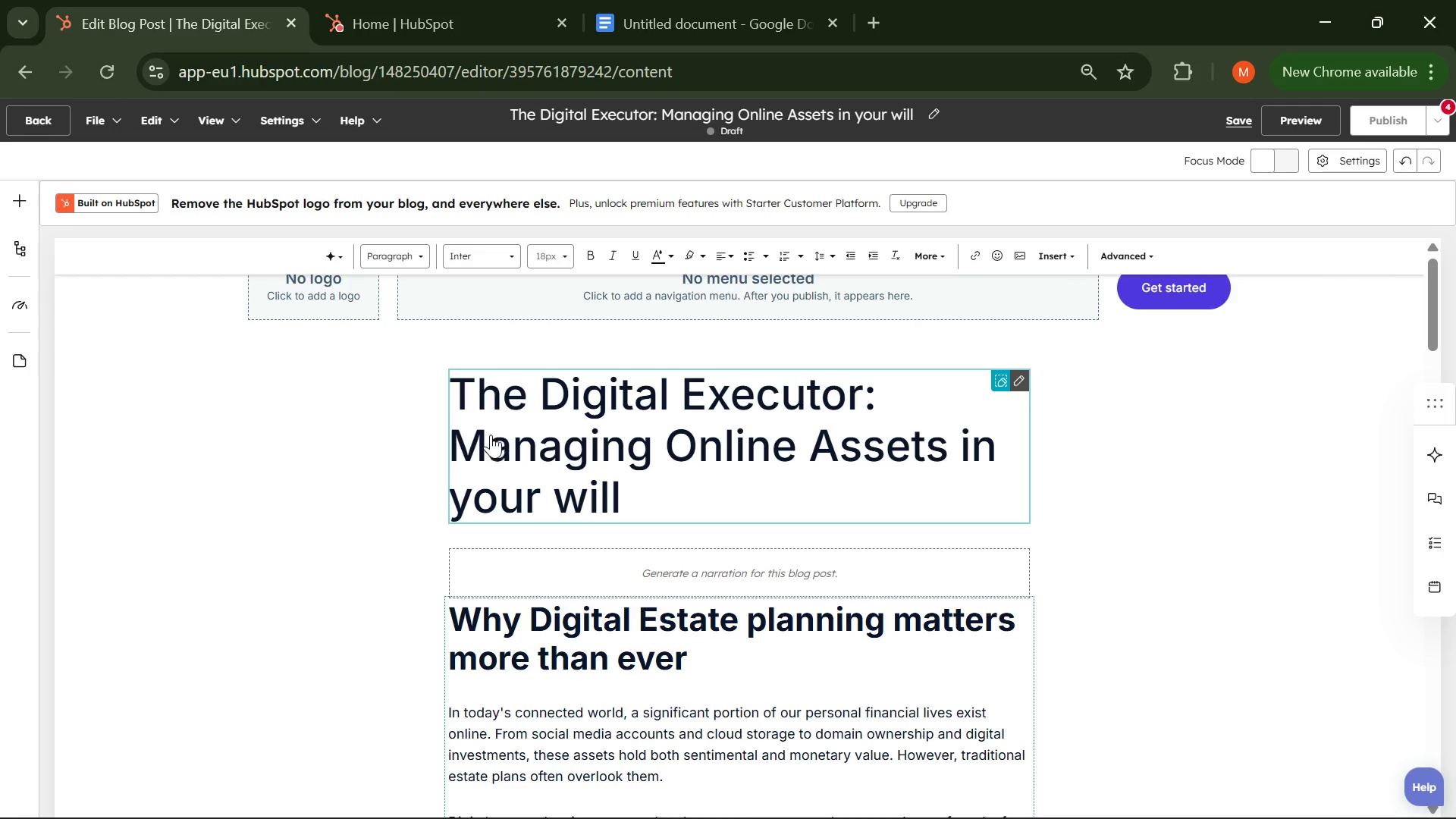 
scroll: coordinate [388, 400], scroll_direction: down, amount: 17.0
 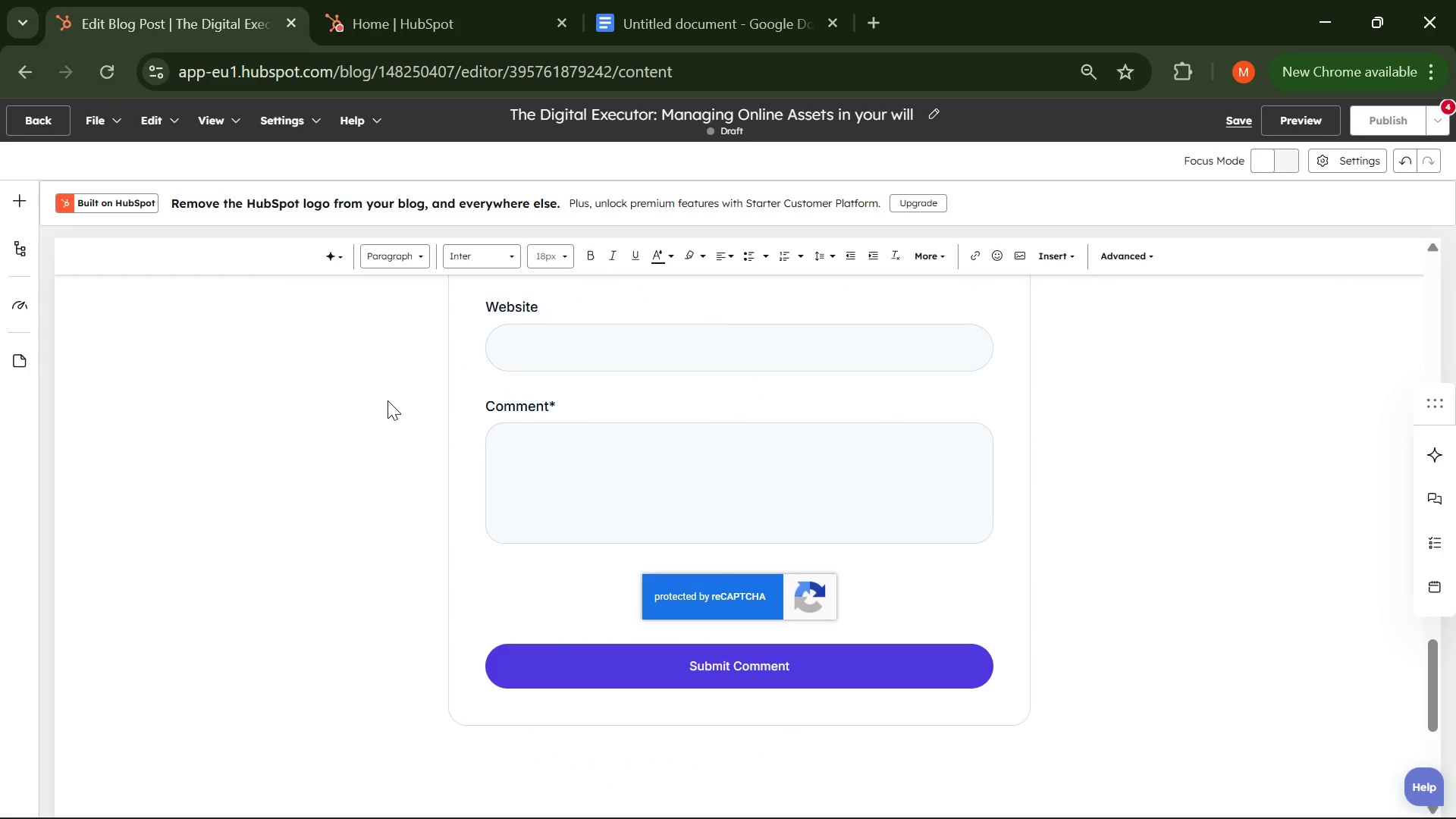 
scroll: coordinate [388, 400], scroll_direction: up, amount: 27.0
 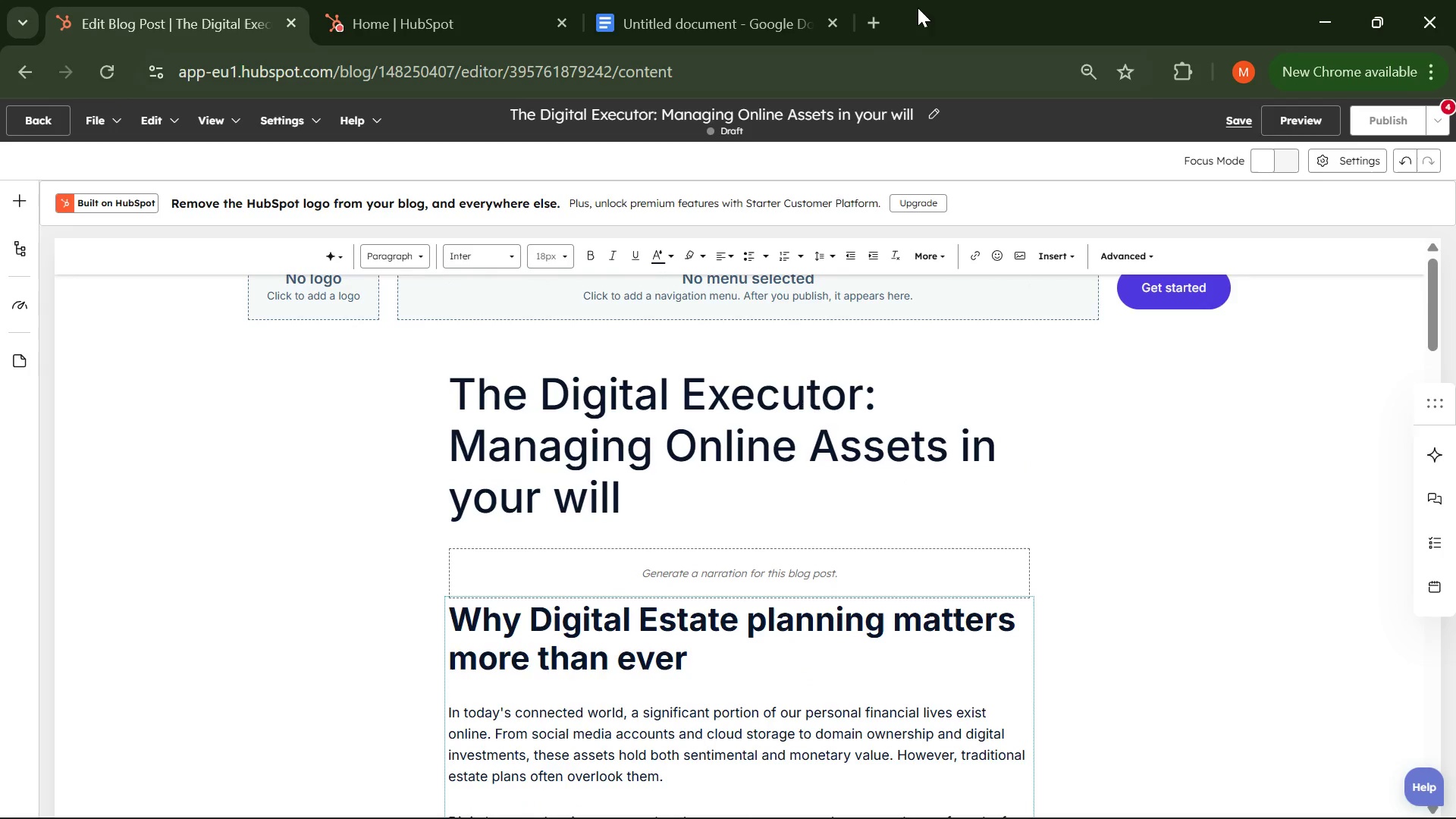 
left_click([740, 17])
 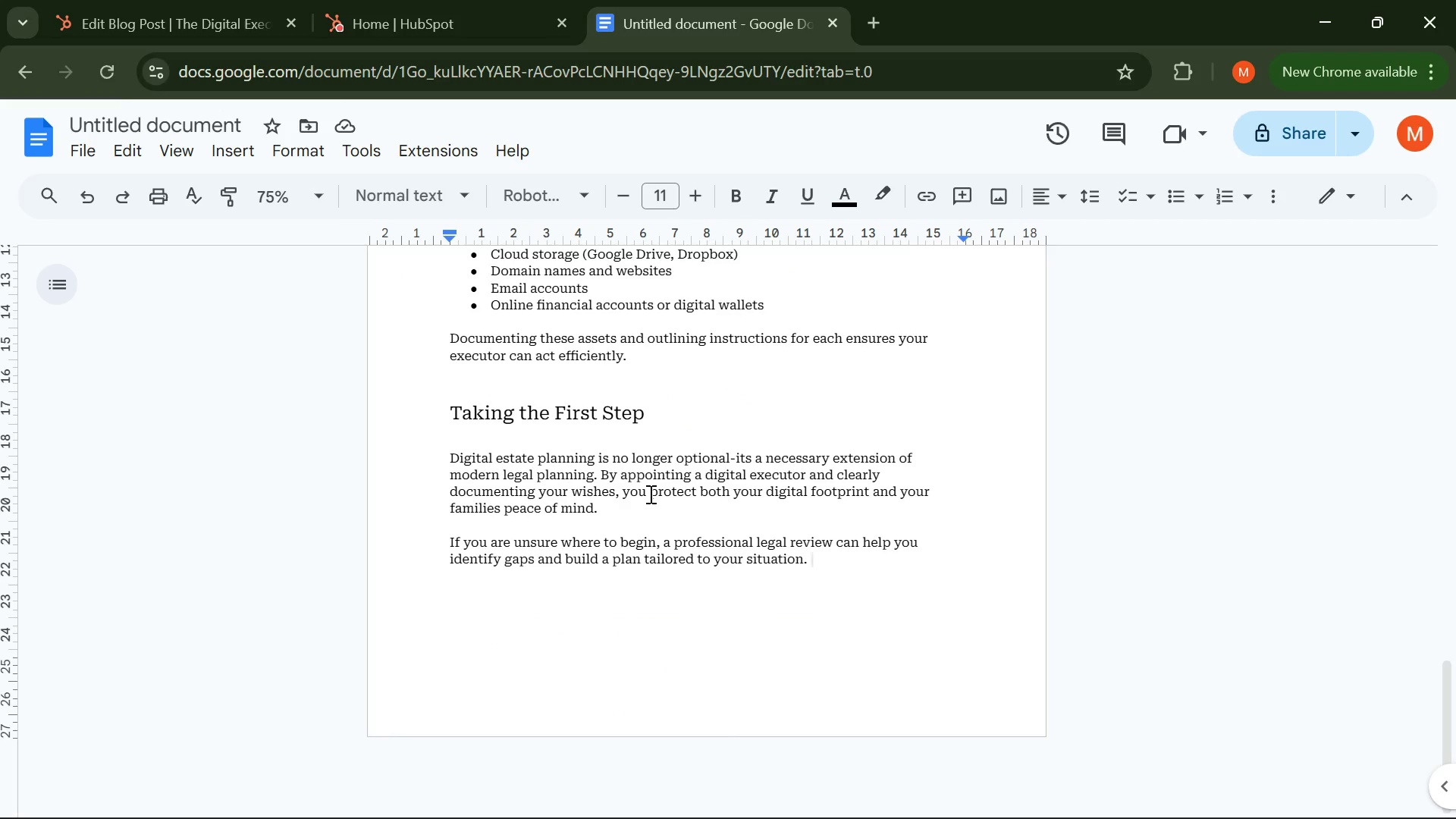 
scroll: coordinate [836, 577], scroll_direction: up, amount: 14.0
 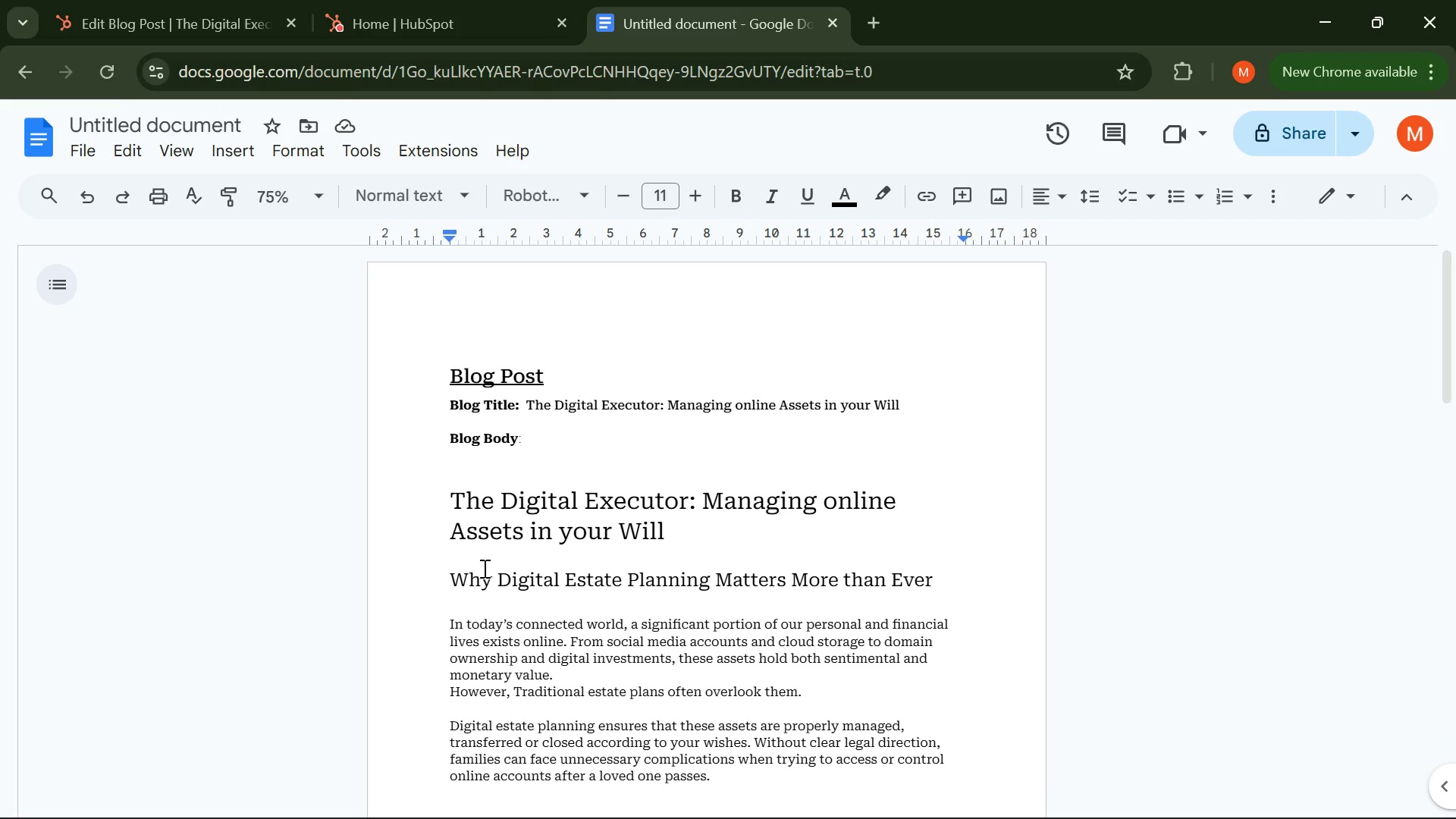 
left_click([528, 578])
 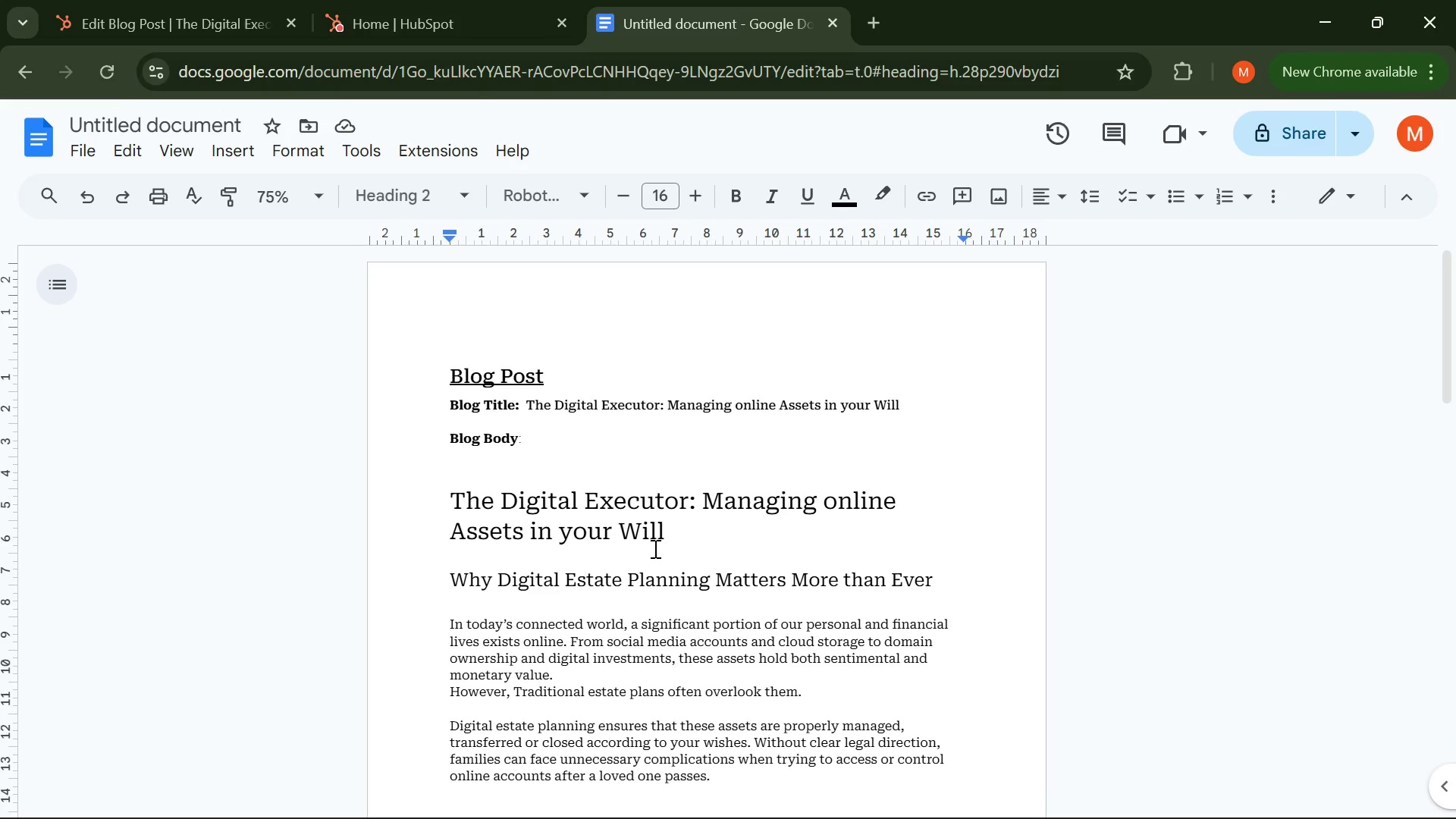 
left_click_drag(start_coordinate=[668, 545], to_coordinate=[432, 504])
 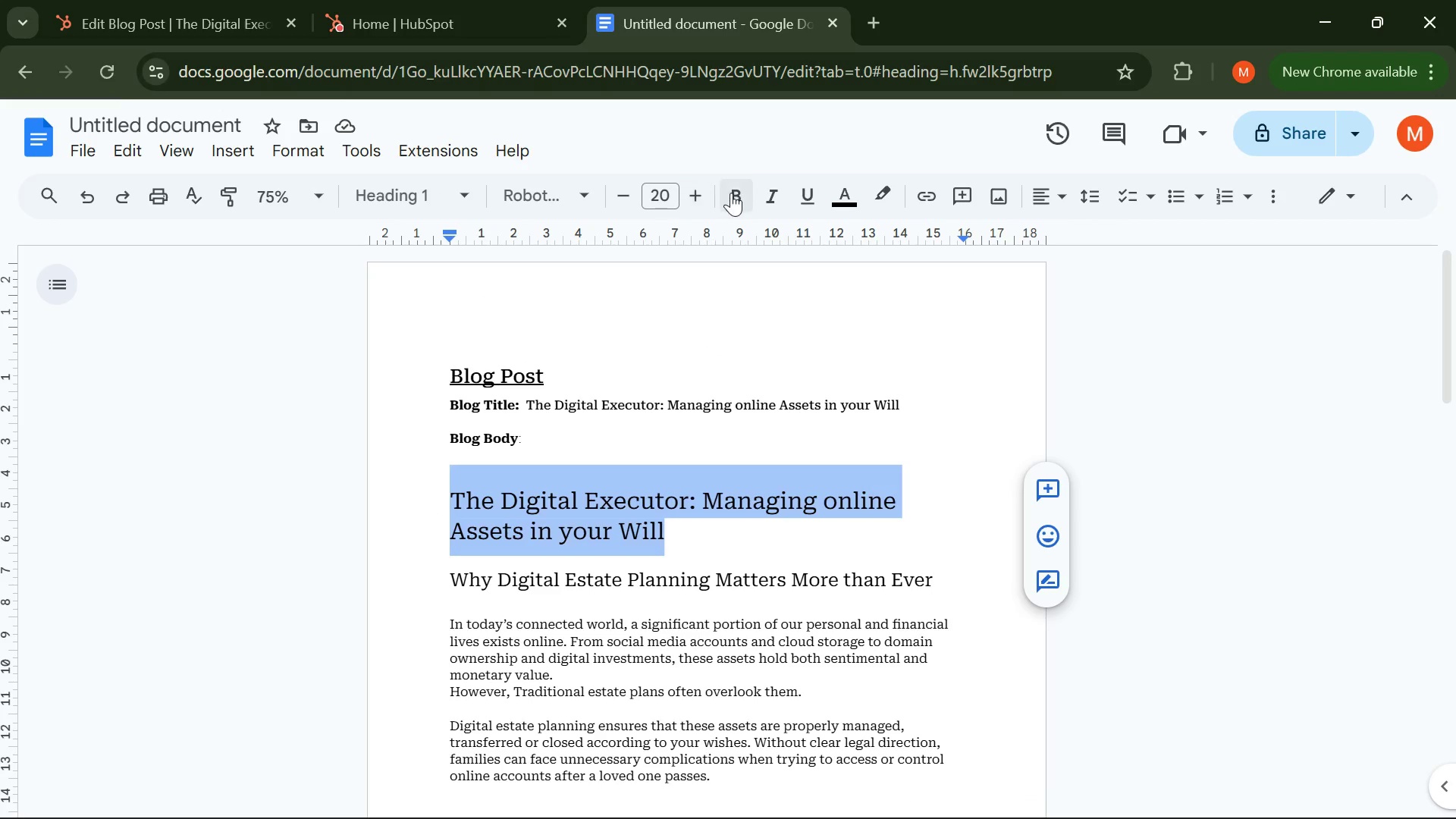 
left_click([731, 194])
 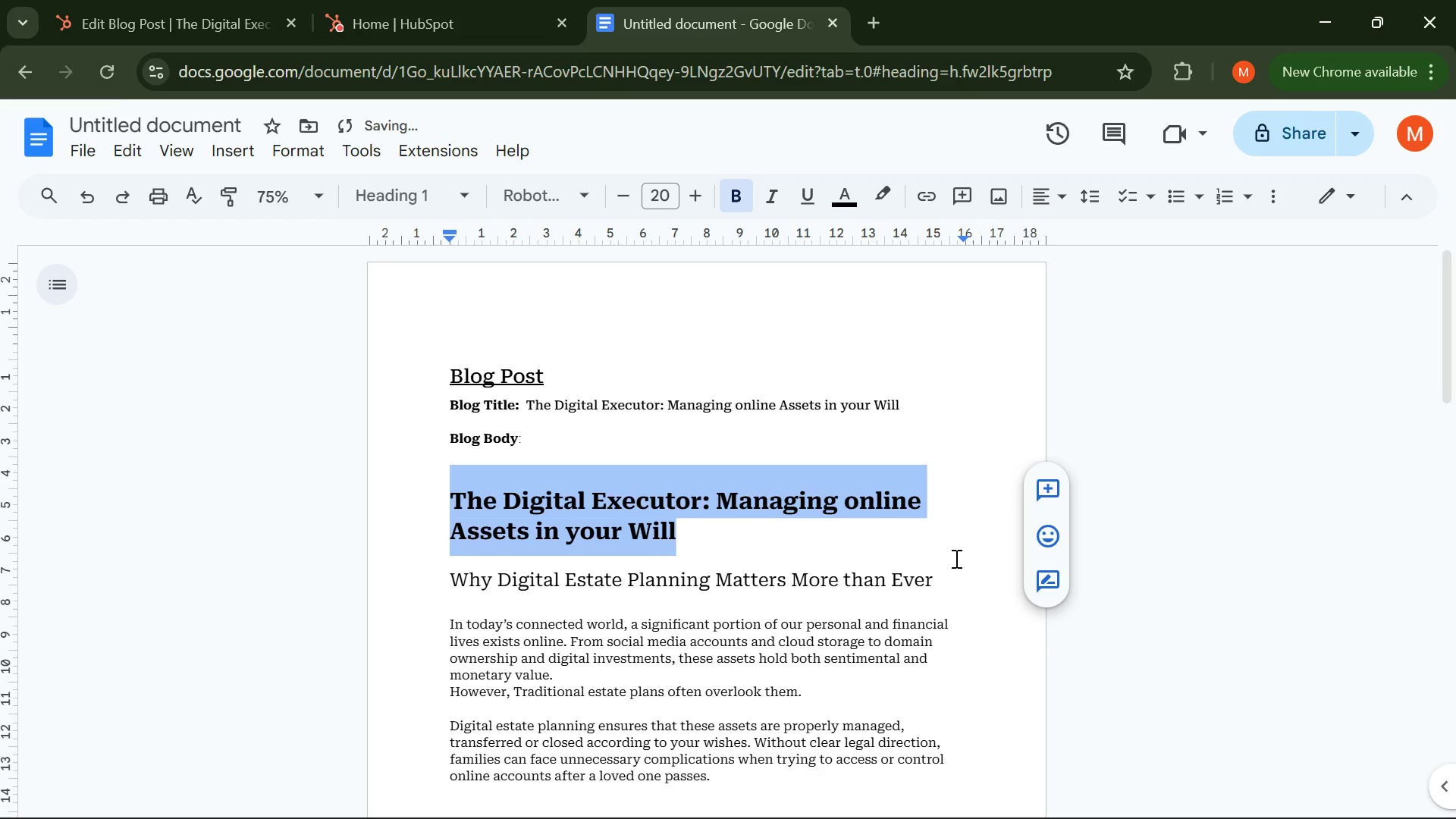 
left_click_drag(start_coordinate=[927, 576], to_coordinate=[525, 573])
 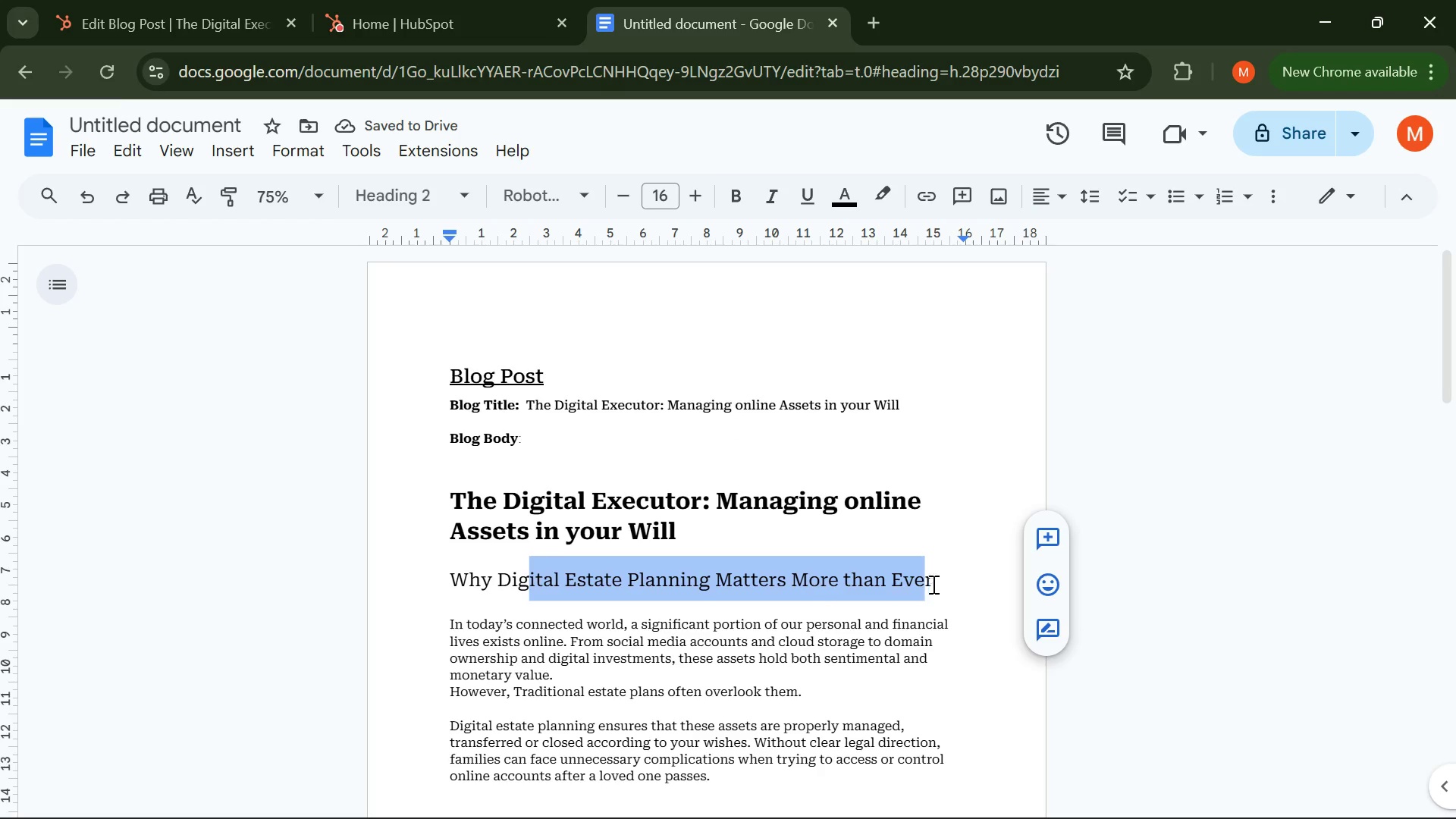 
left_click_drag(start_coordinate=[942, 582], to_coordinate=[453, 571])
 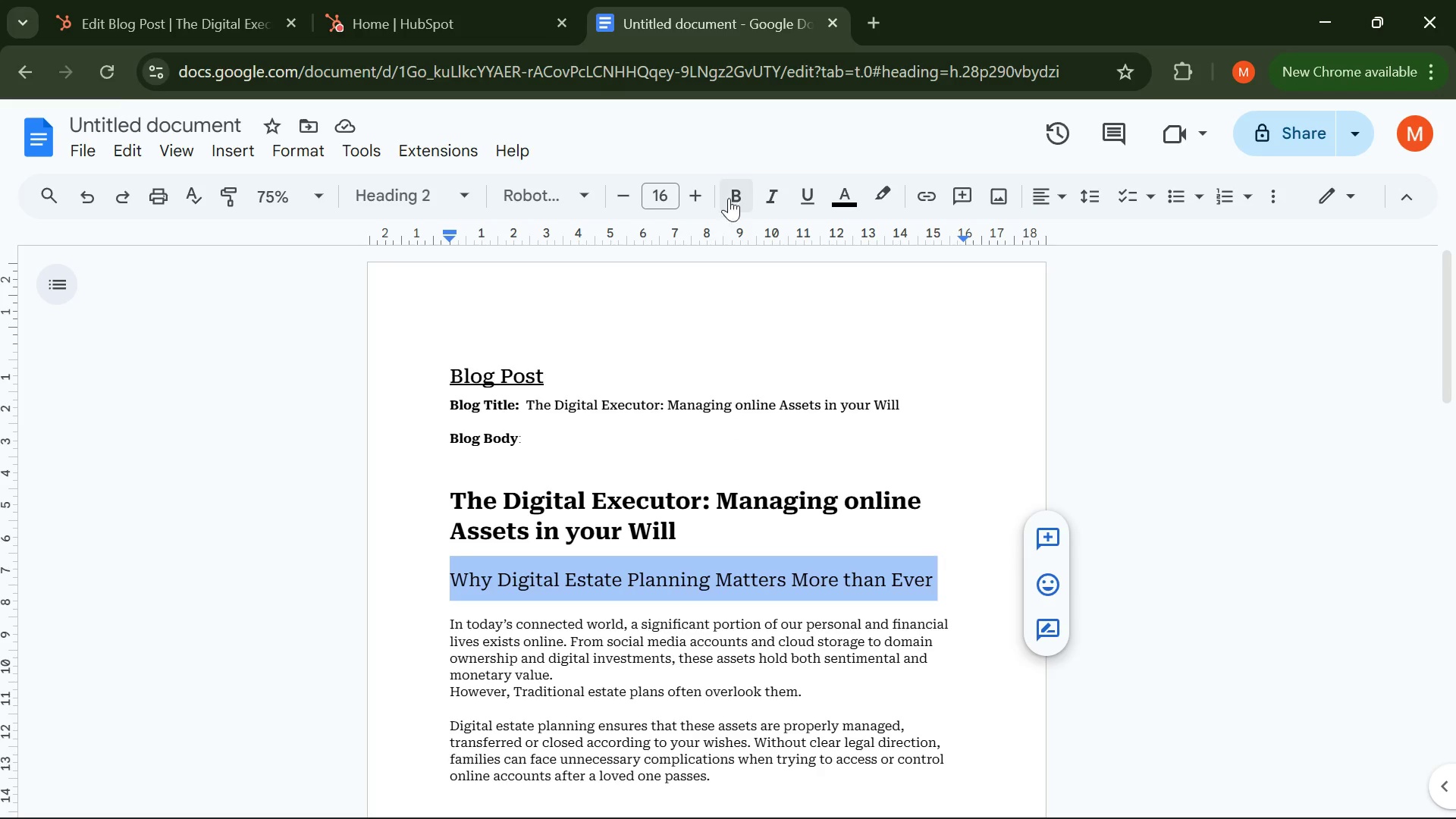 
left_click([736, 187])
 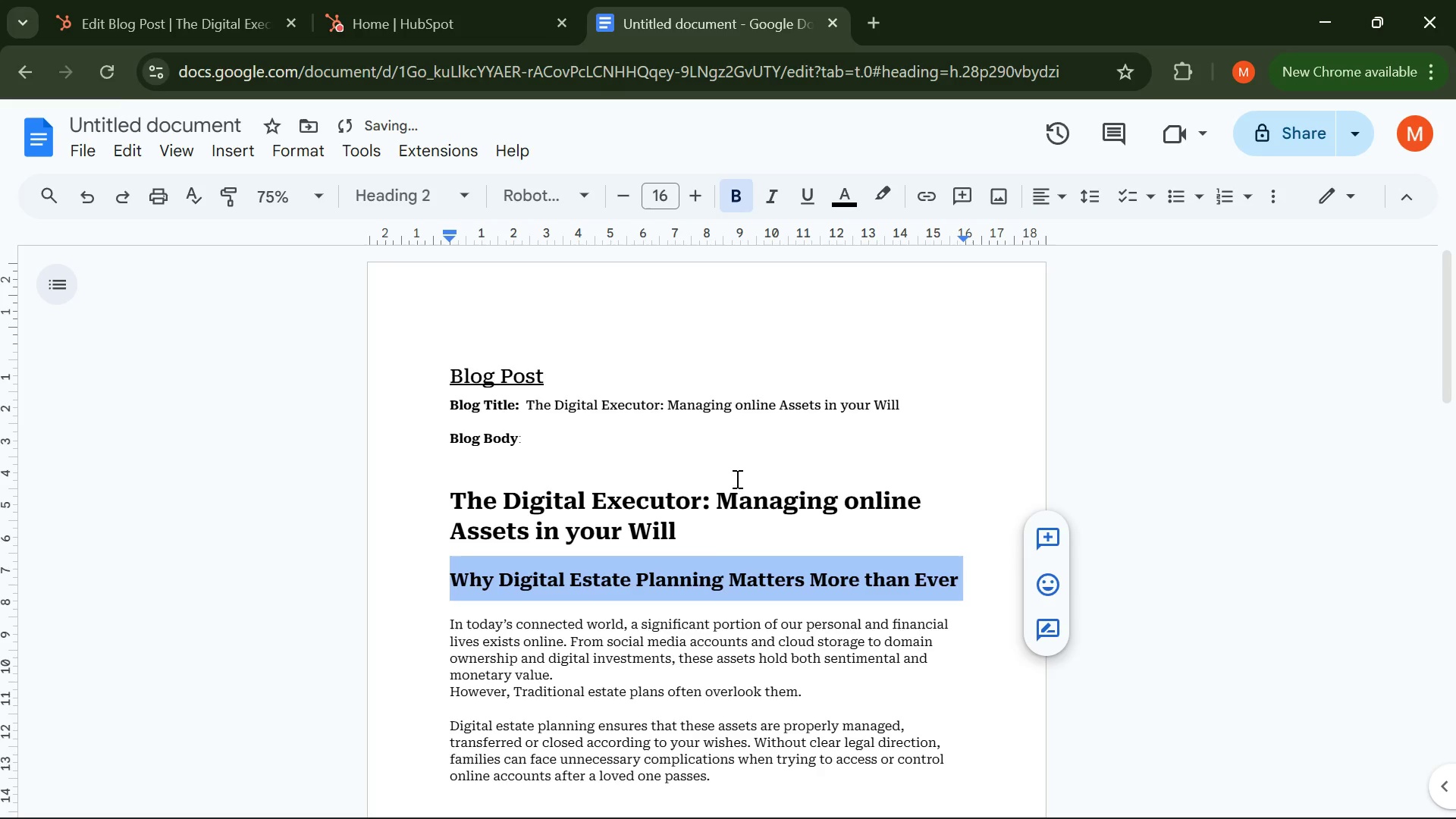 
scroll: coordinate [706, 563], scroll_direction: down, amount: 2.0
 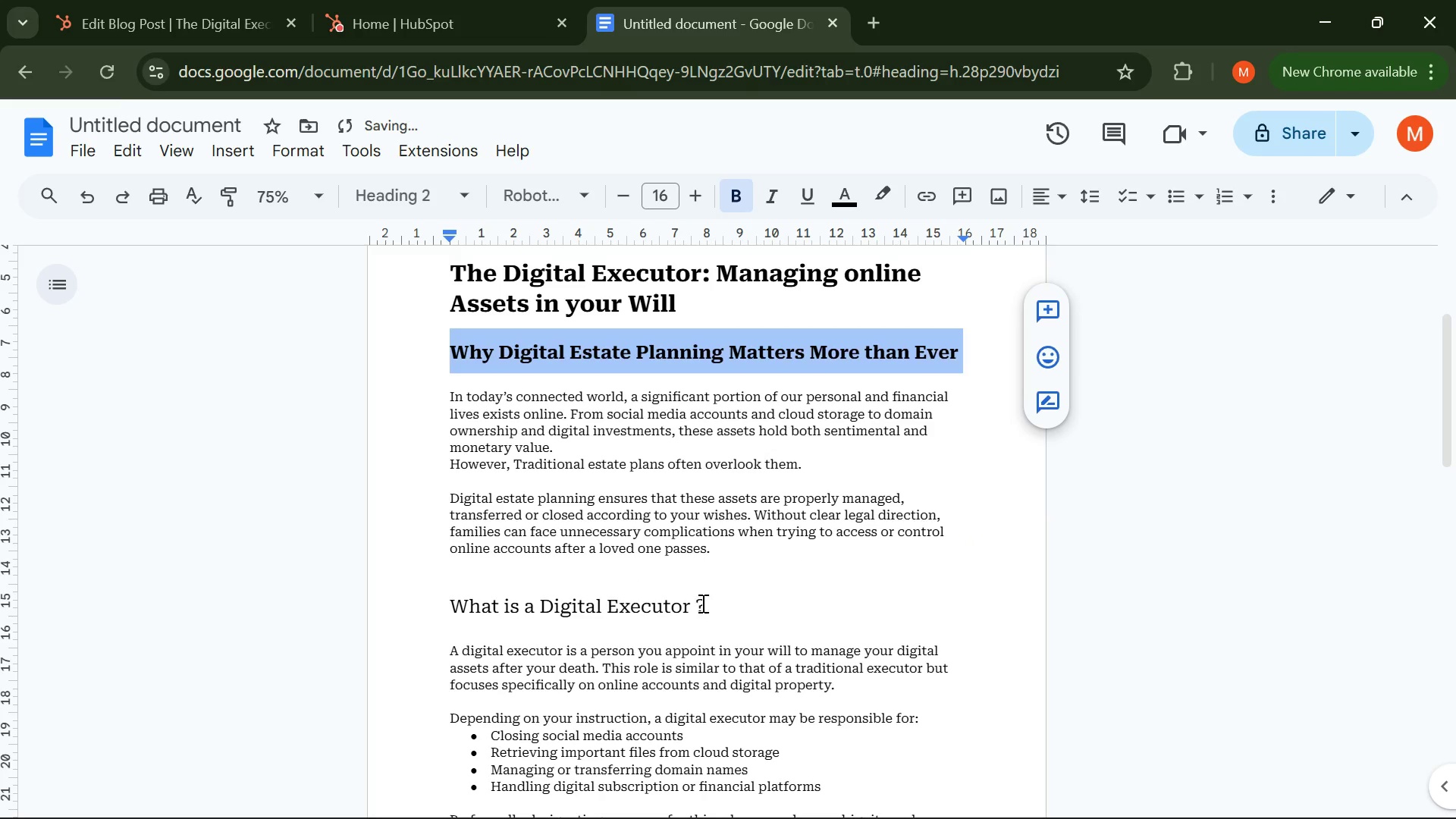 
left_click_drag(start_coordinate=[705, 602], to_coordinate=[428, 604])
 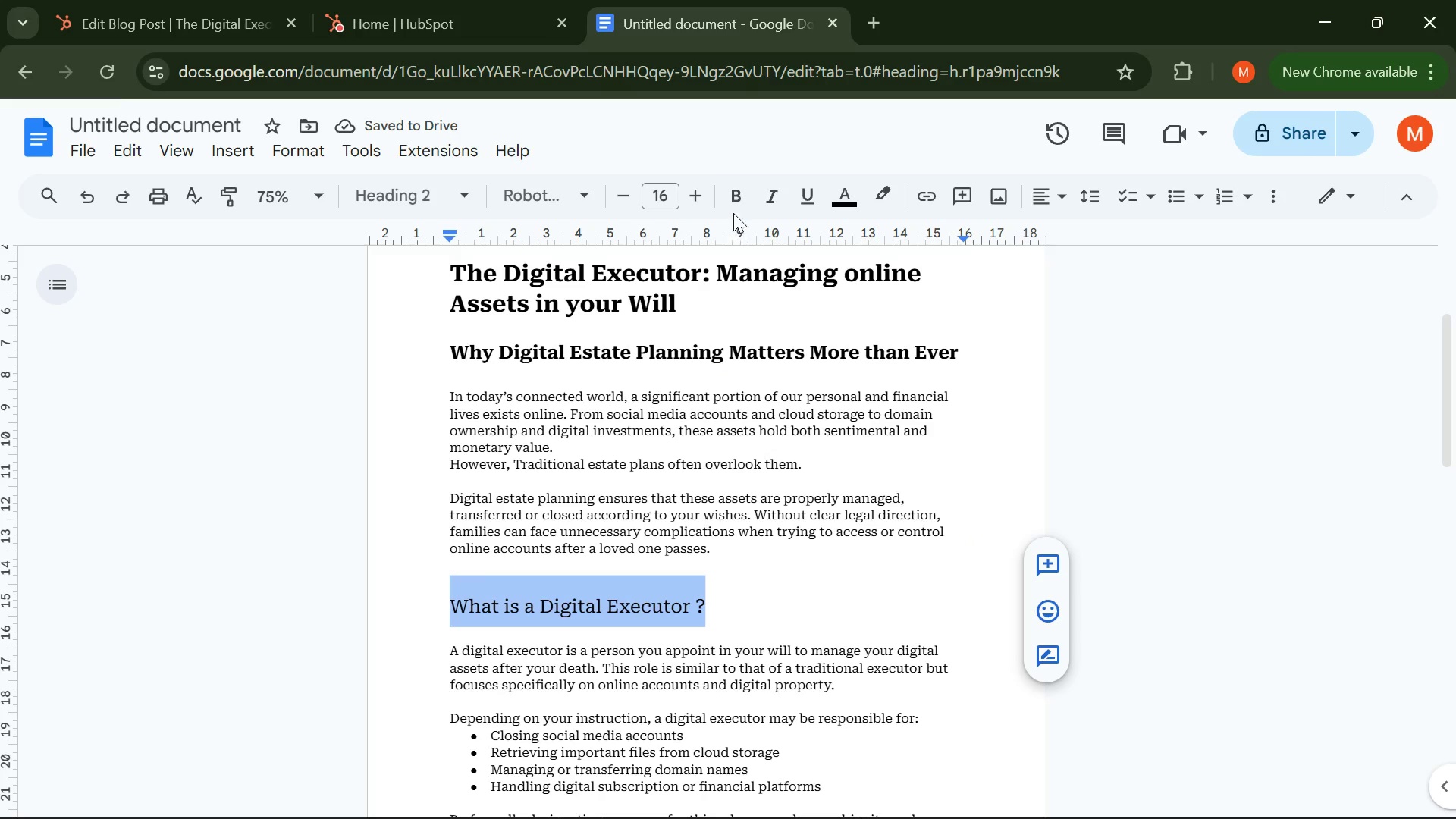 
left_click([737, 205])
 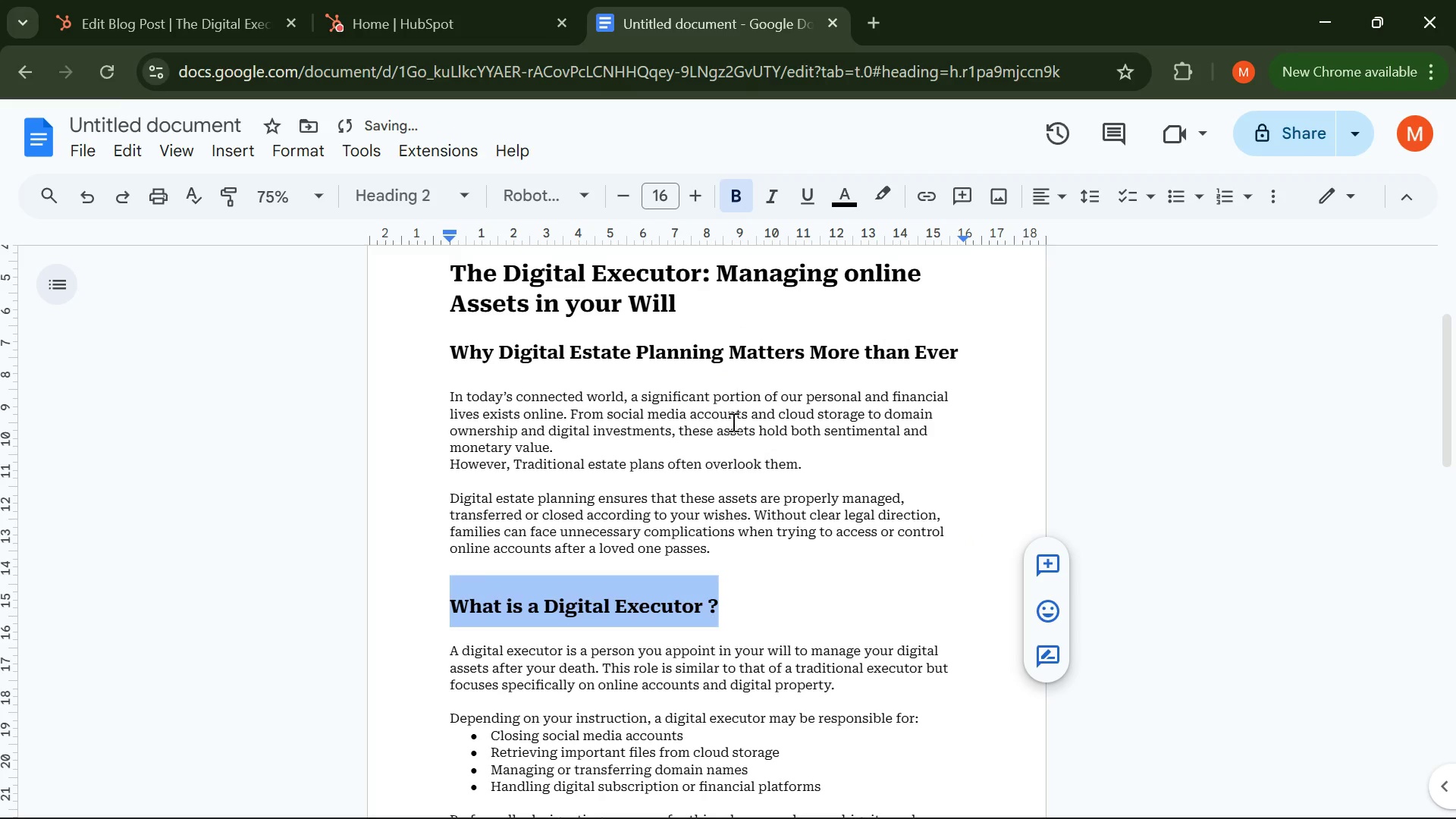 
scroll: coordinate [675, 502], scroll_direction: down, amount: 6.0
 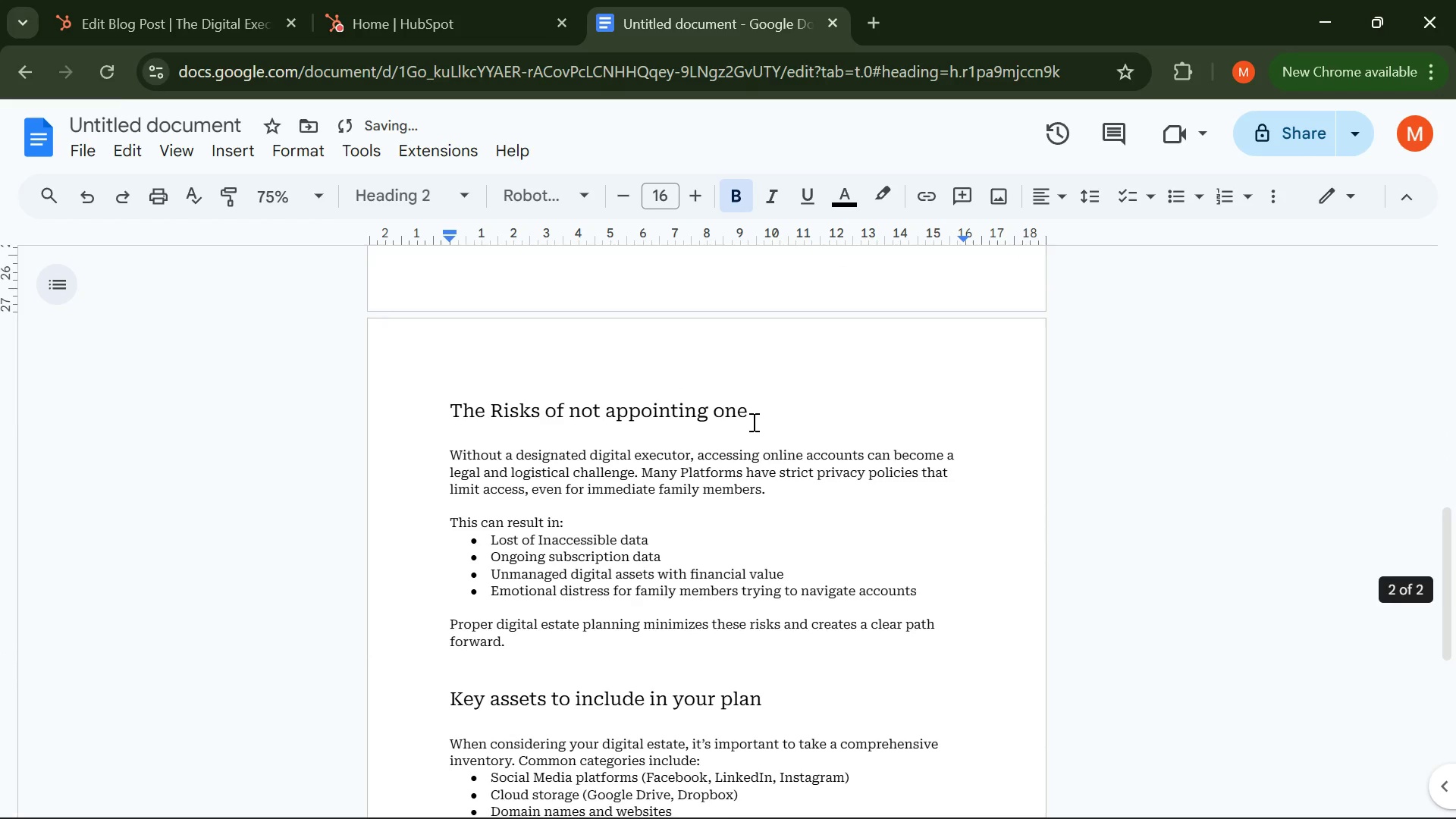 
left_click_drag(start_coordinate=[745, 414], to_coordinate=[451, 423])
 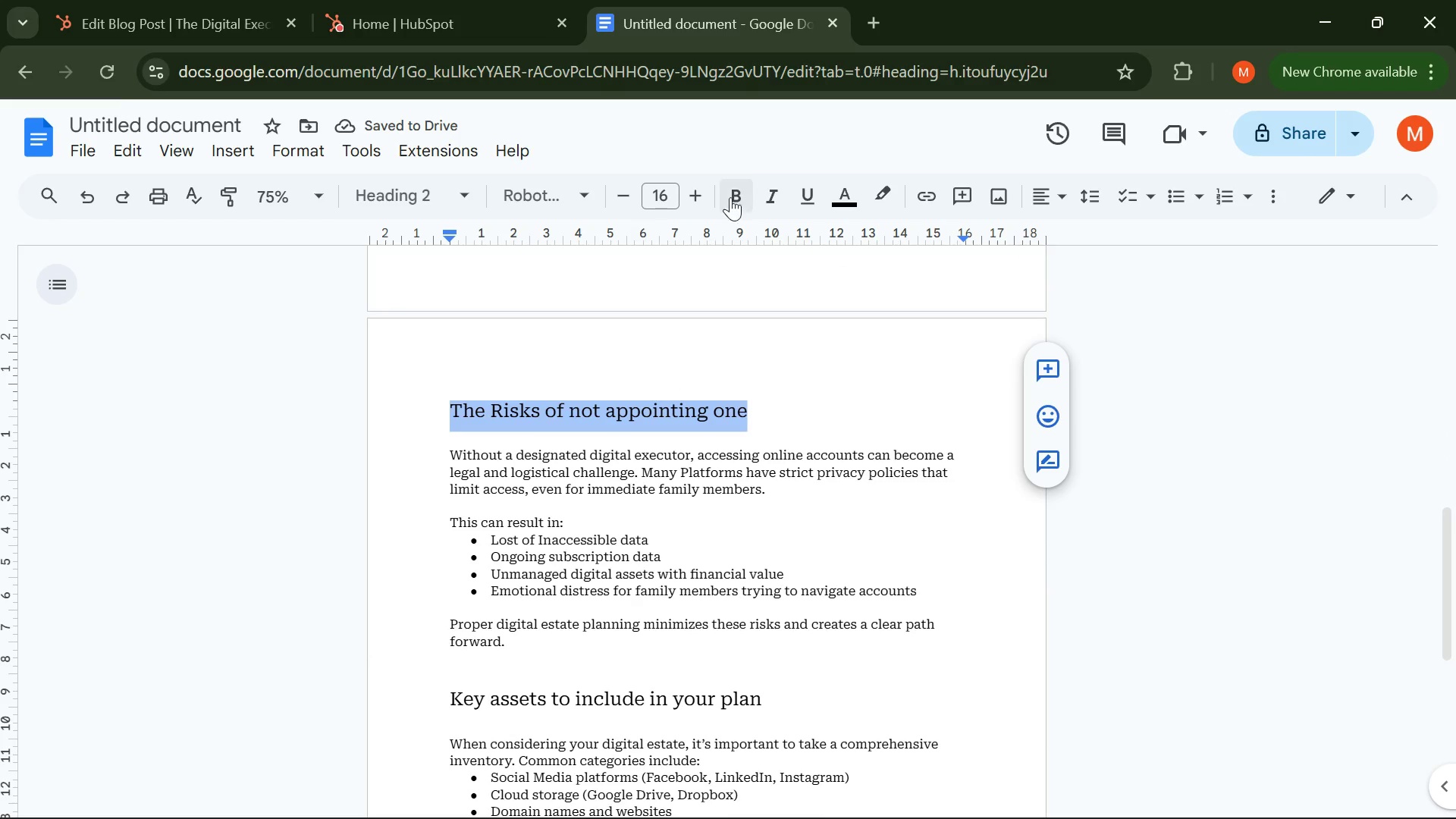 
left_click([736, 190])
 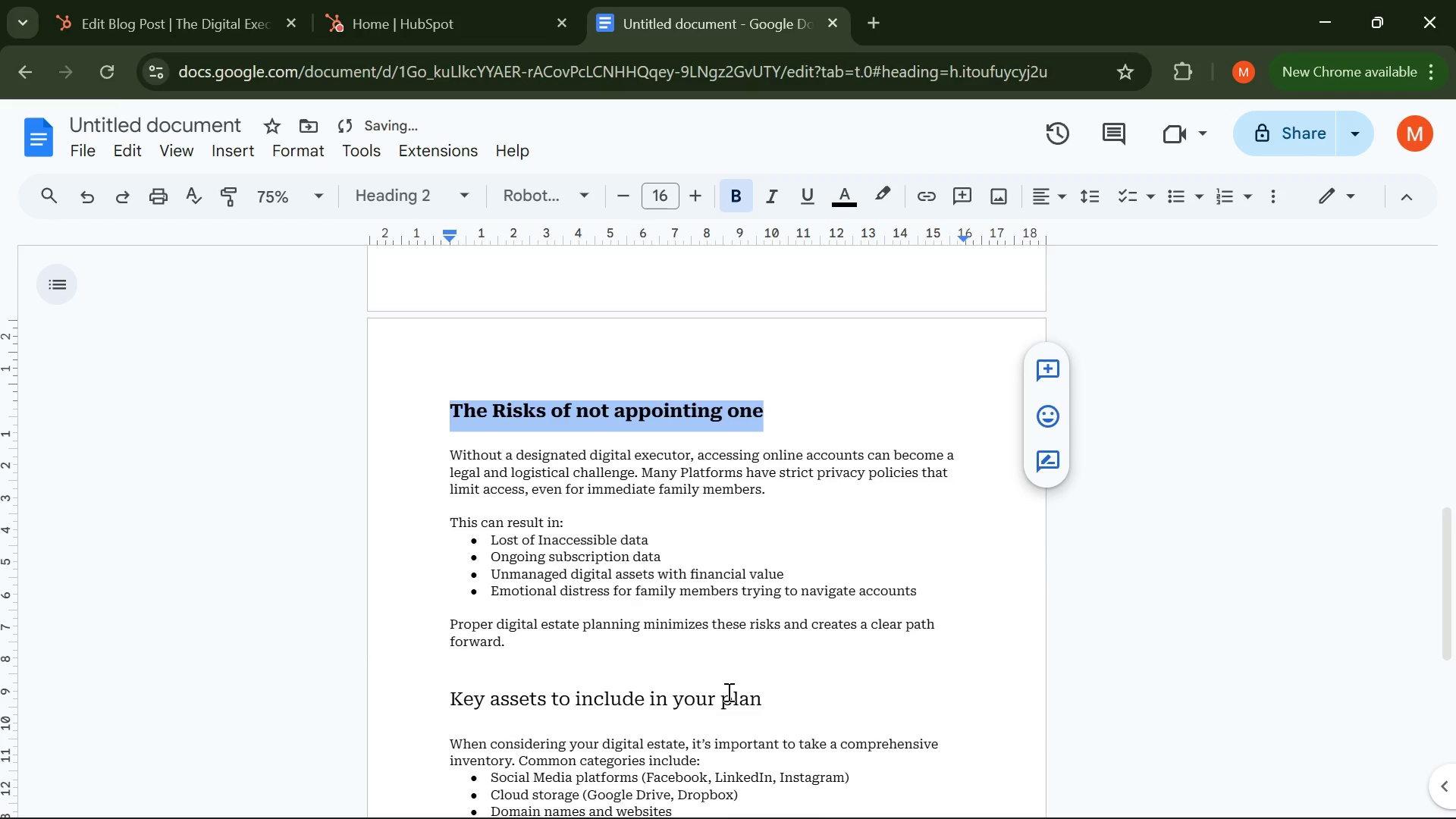 
left_click_drag(start_coordinate=[762, 697], to_coordinate=[454, 690])
 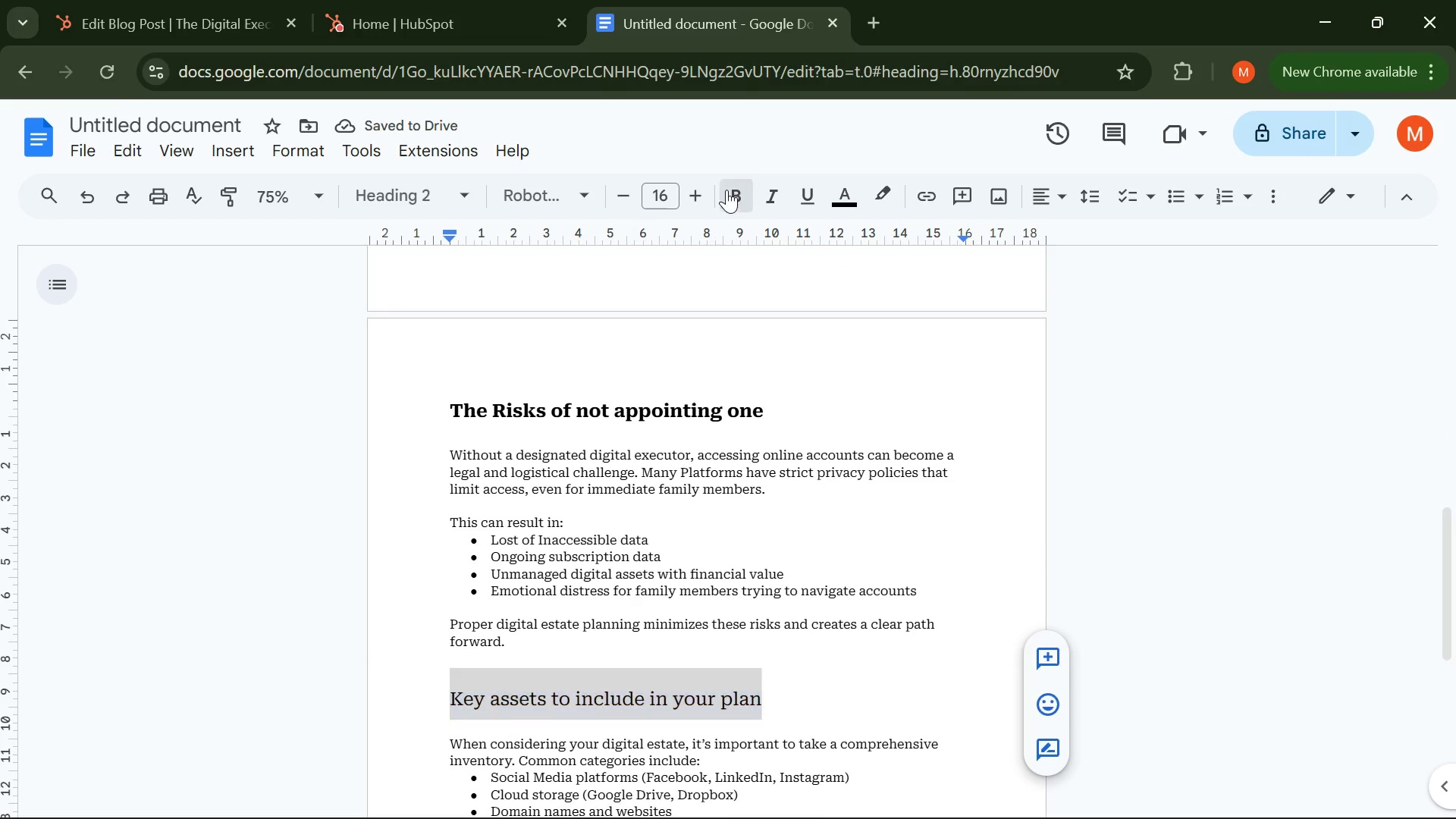 
scroll: coordinate [624, 547], scroll_direction: down, amount: 5.0
 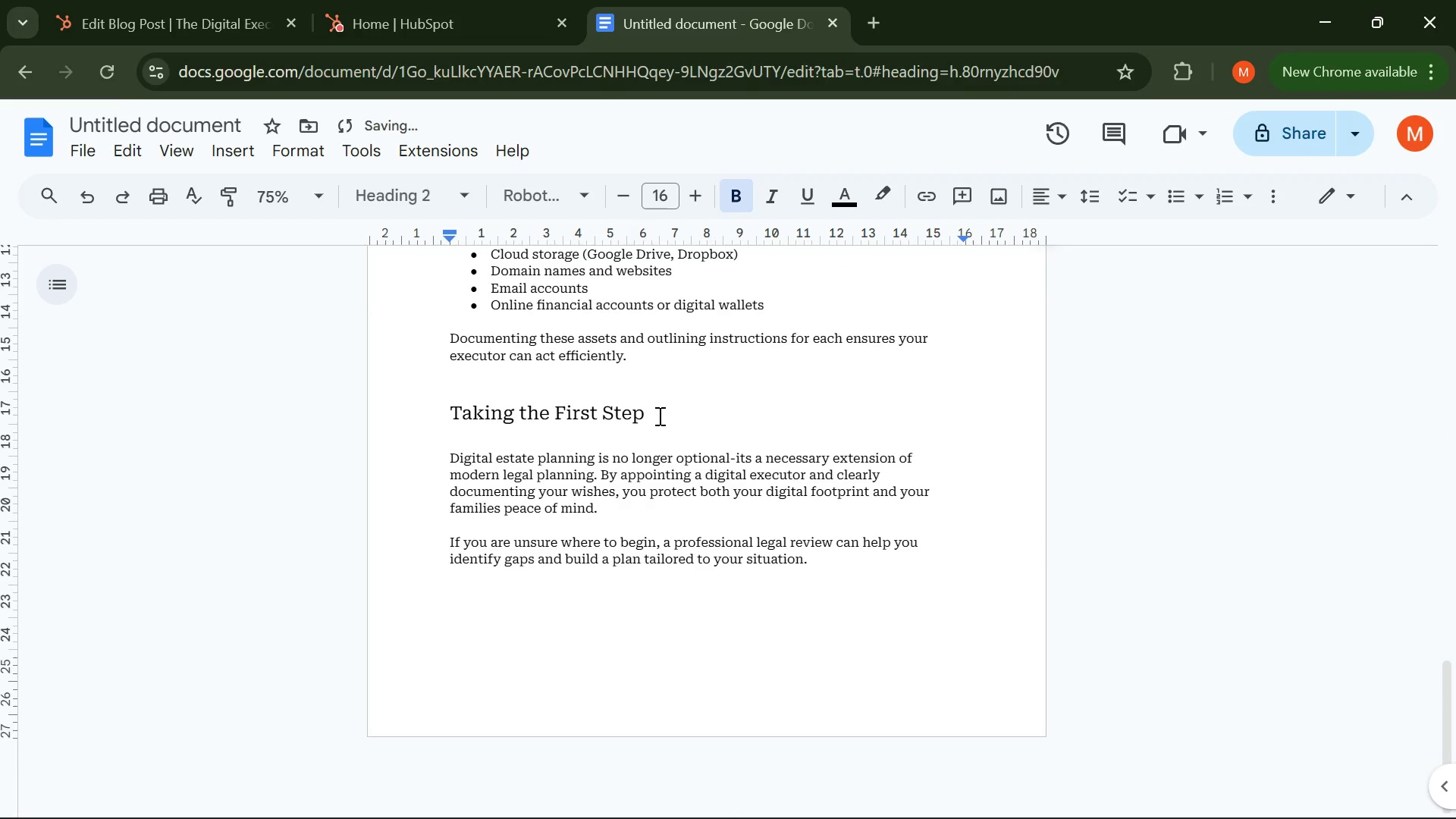 
left_click_drag(start_coordinate=[650, 415], to_coordinate=[394, 415])
 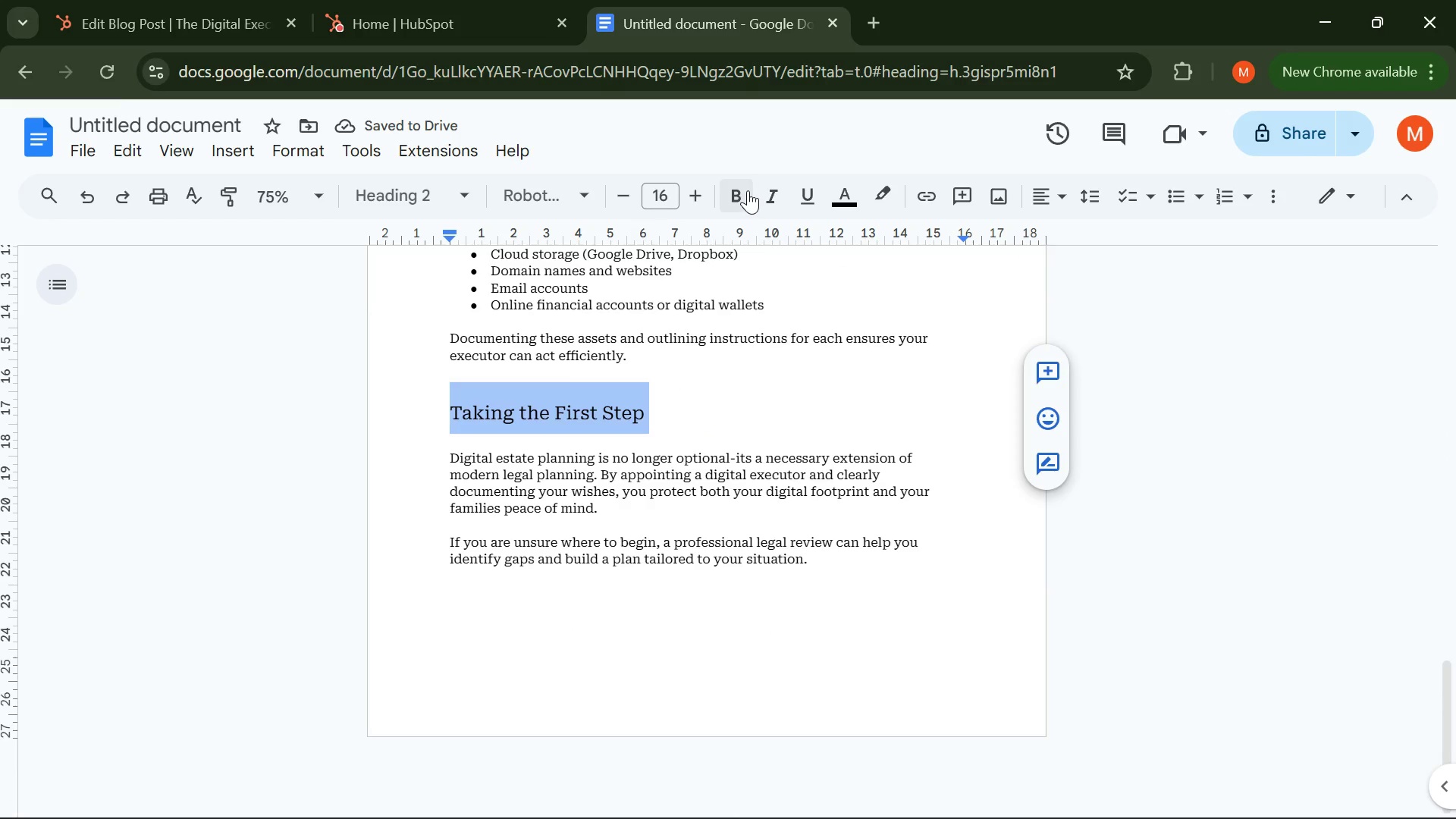 
left_click([748, 190])
 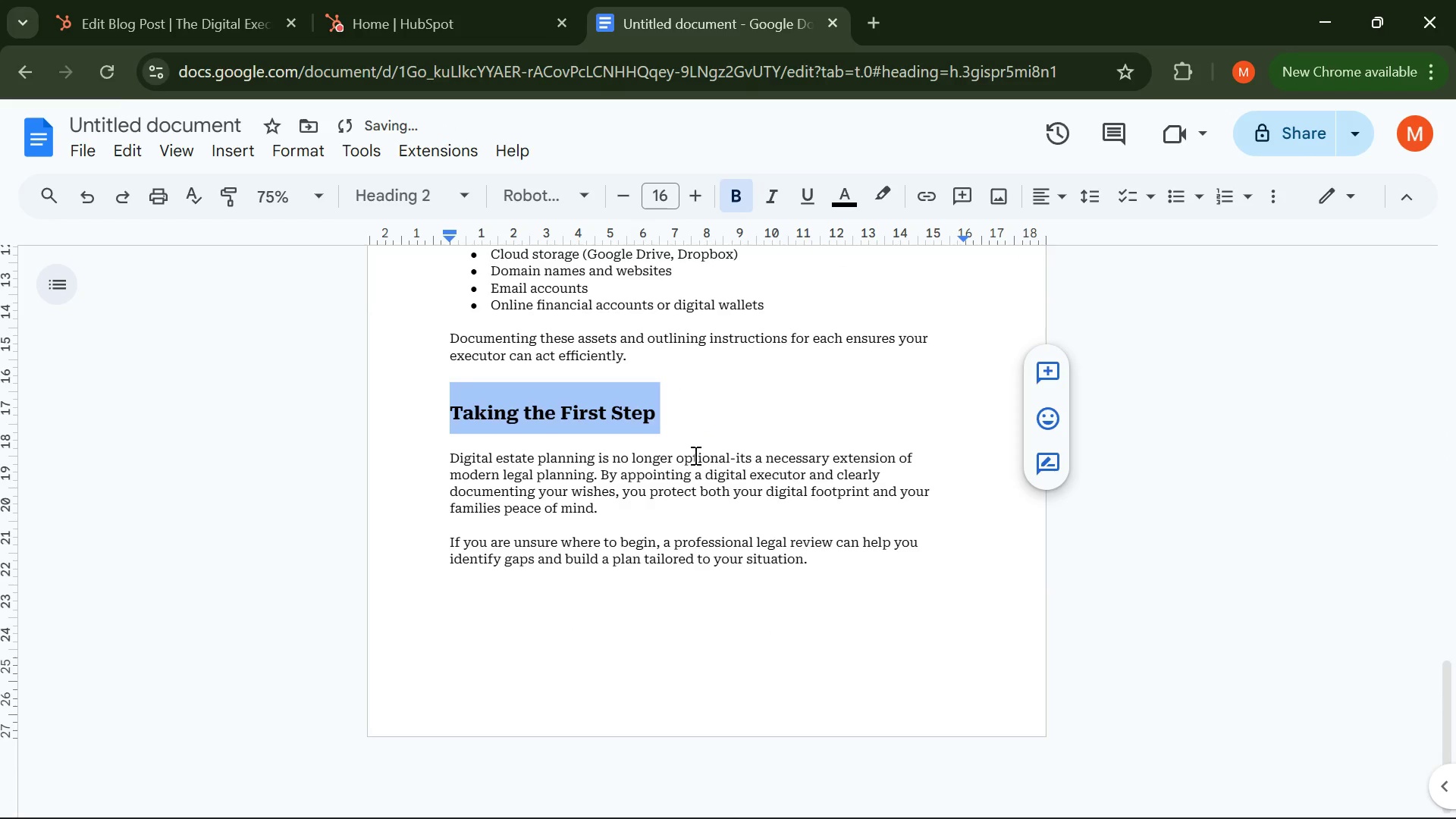 
scroll: coordinate [682, 479], scroll_direction: up, amount: 10.0
 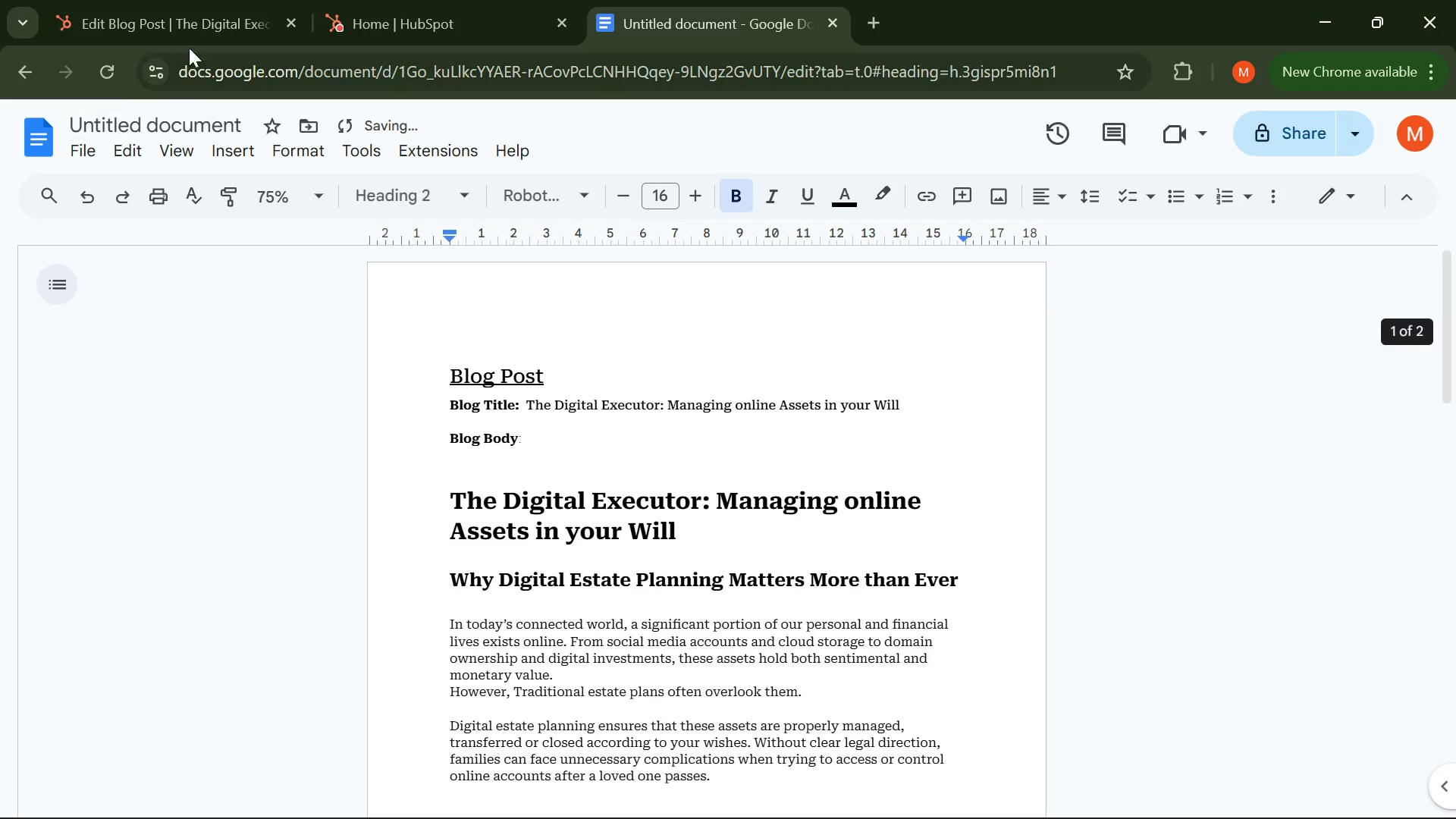 
left_click([192, 18])
 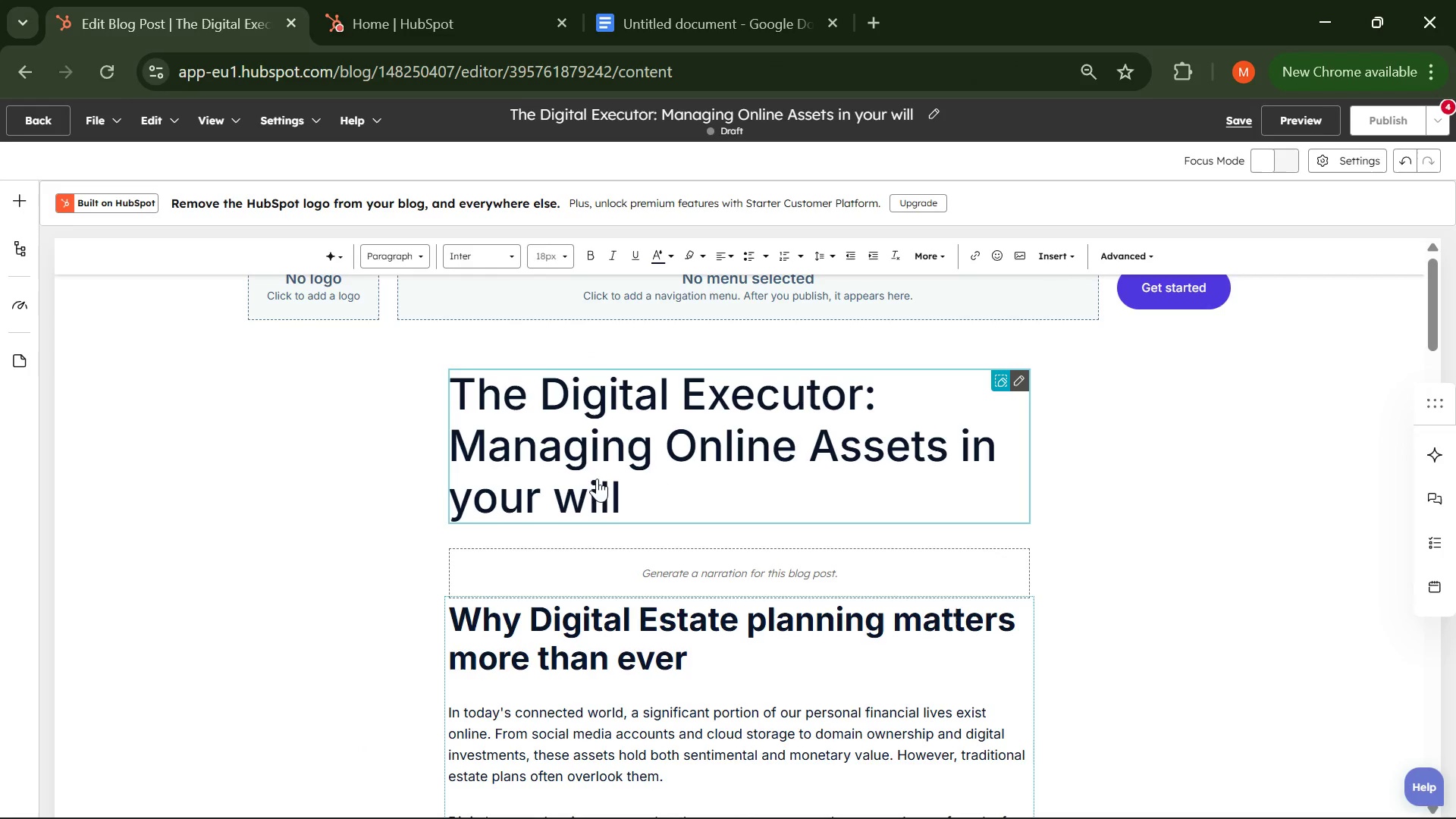 
scroll: coordinate [595, 479], scroll_direction: down, amount: 2.0
 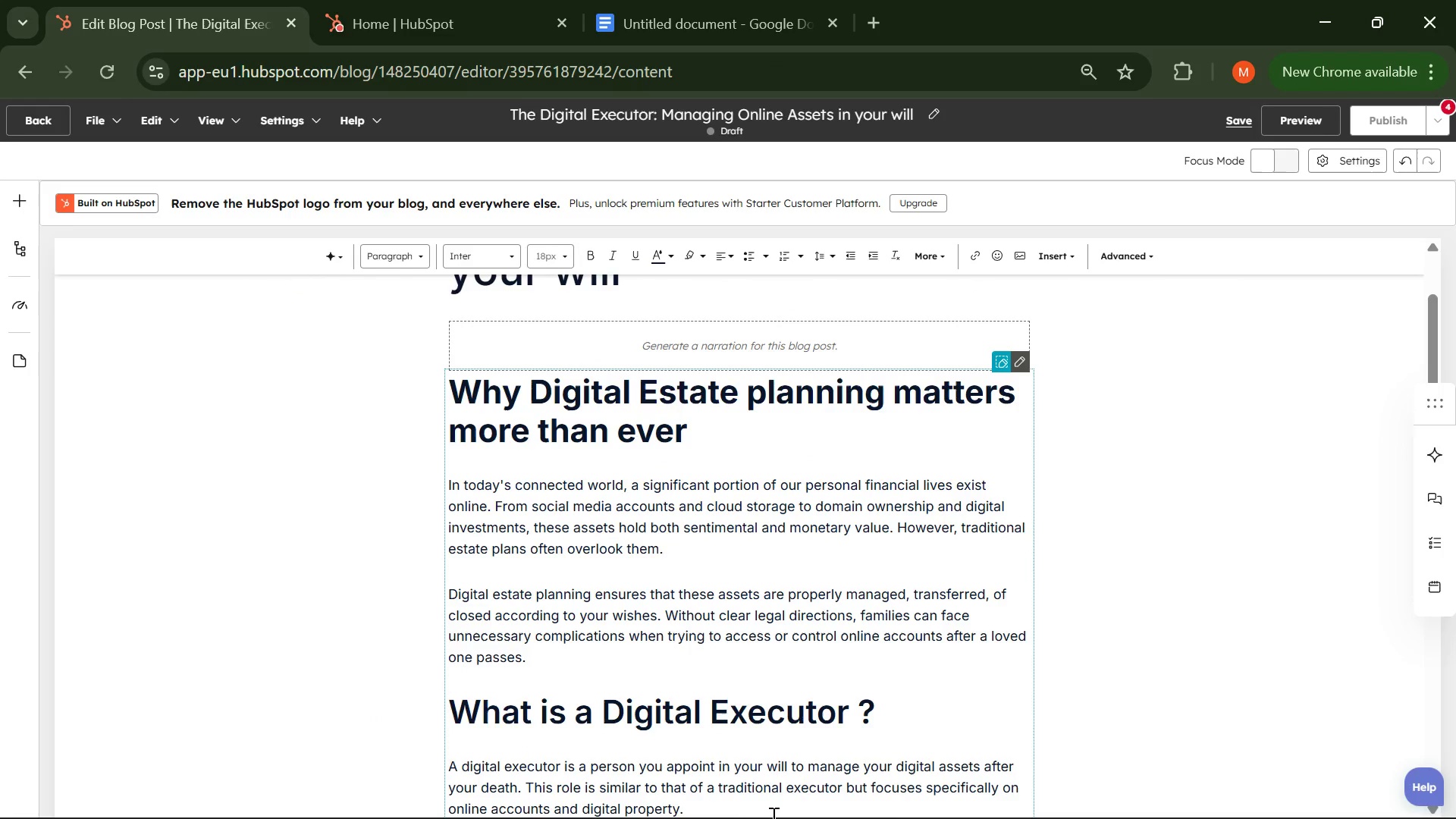 
wait(6.76)
 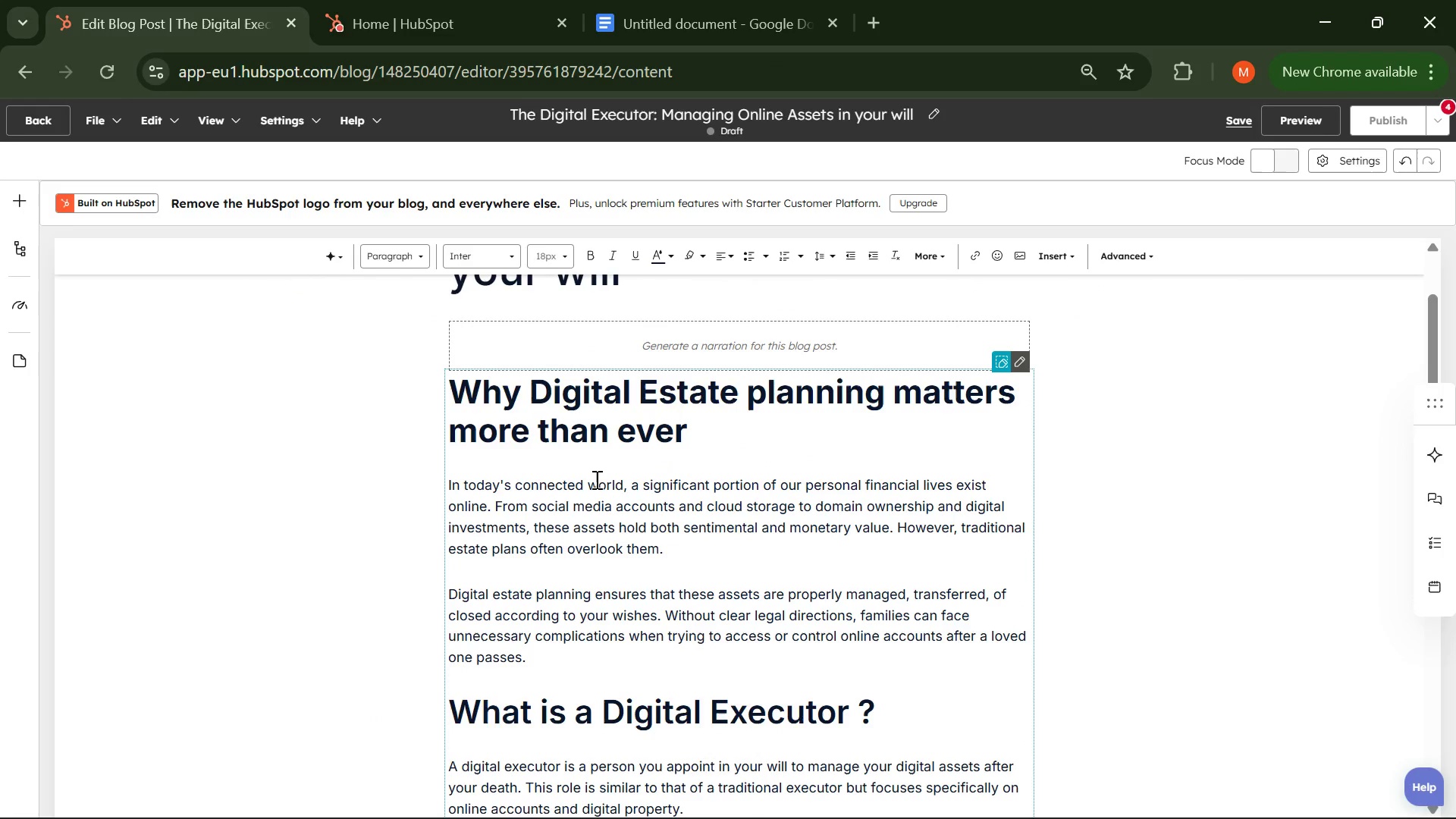 
left_click([979, 801])